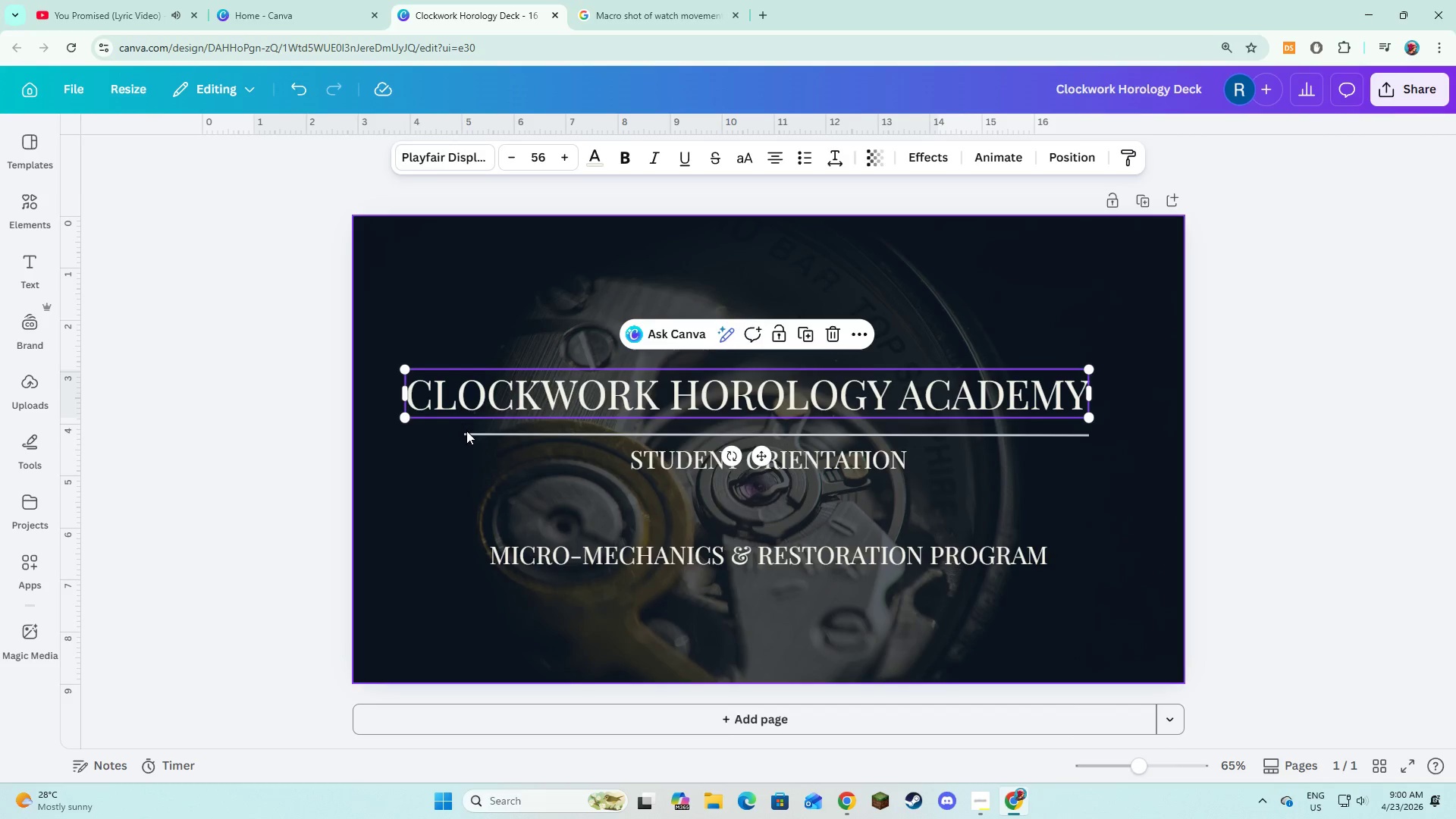 
left_click([466, 431])
 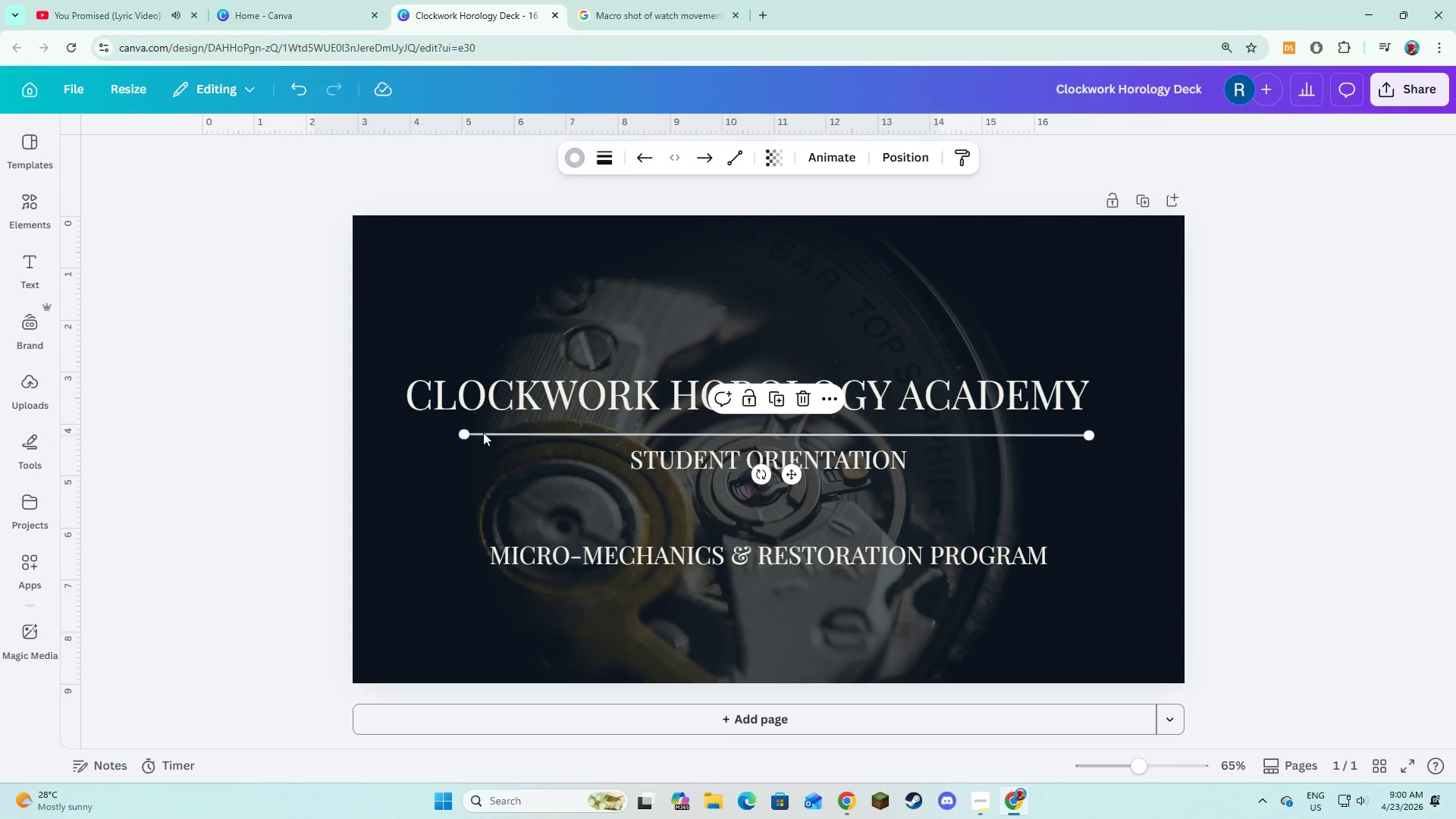 
left_click_drag(start_coordinate=[484, 432], to_coordinate=[455, 423])
 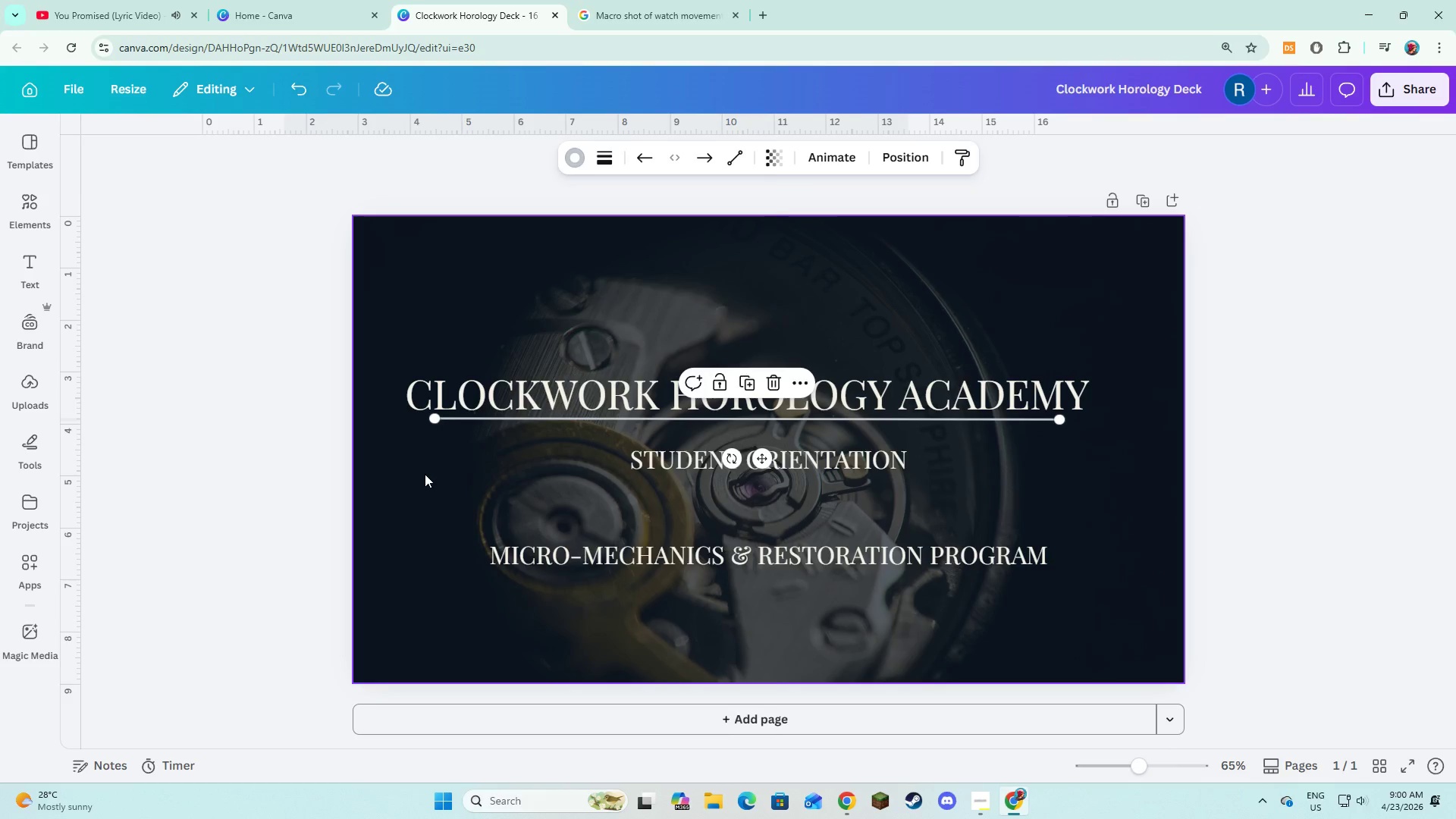 
left_click([425, 474])
 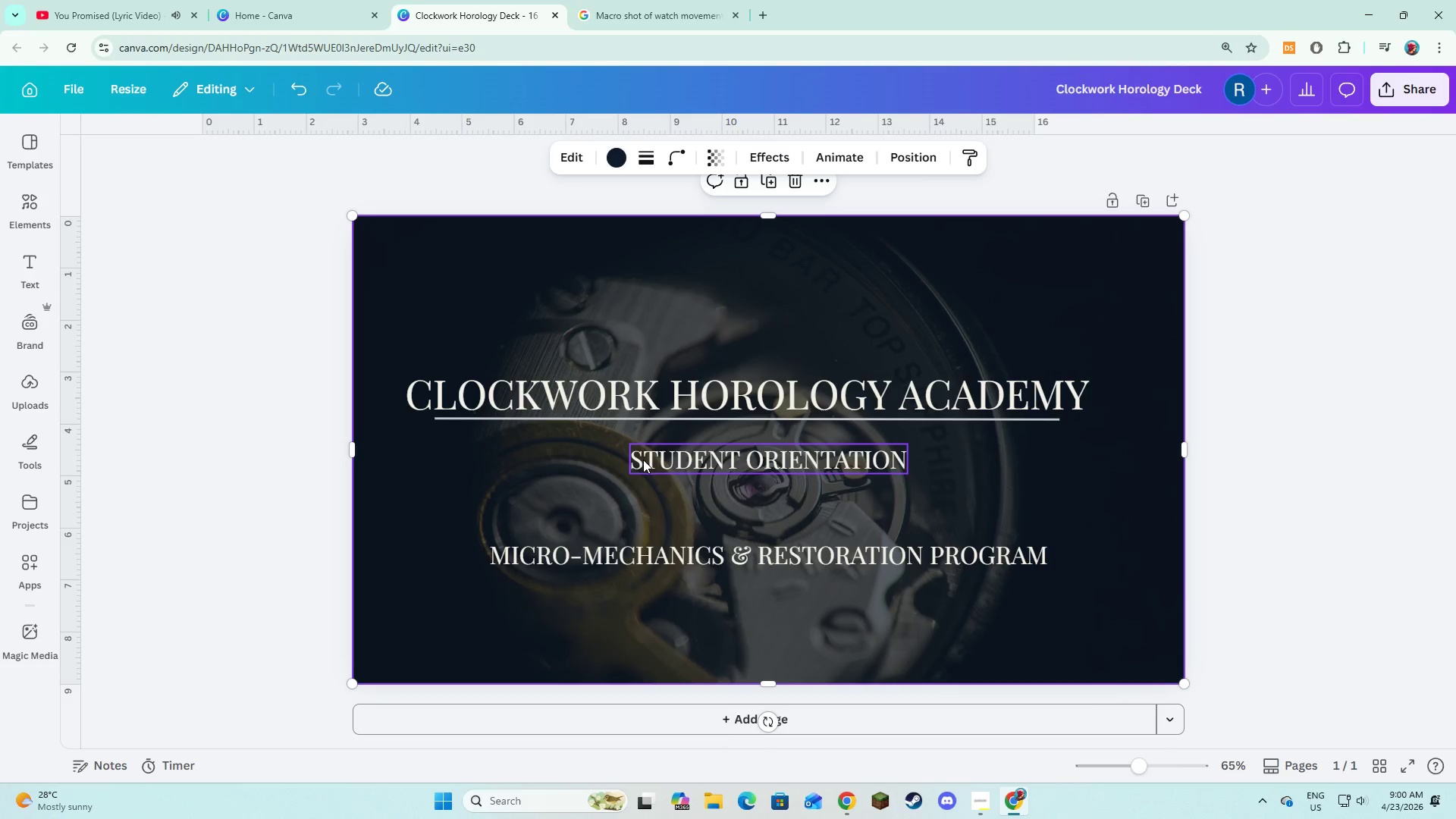 
left_click([643, 460])
 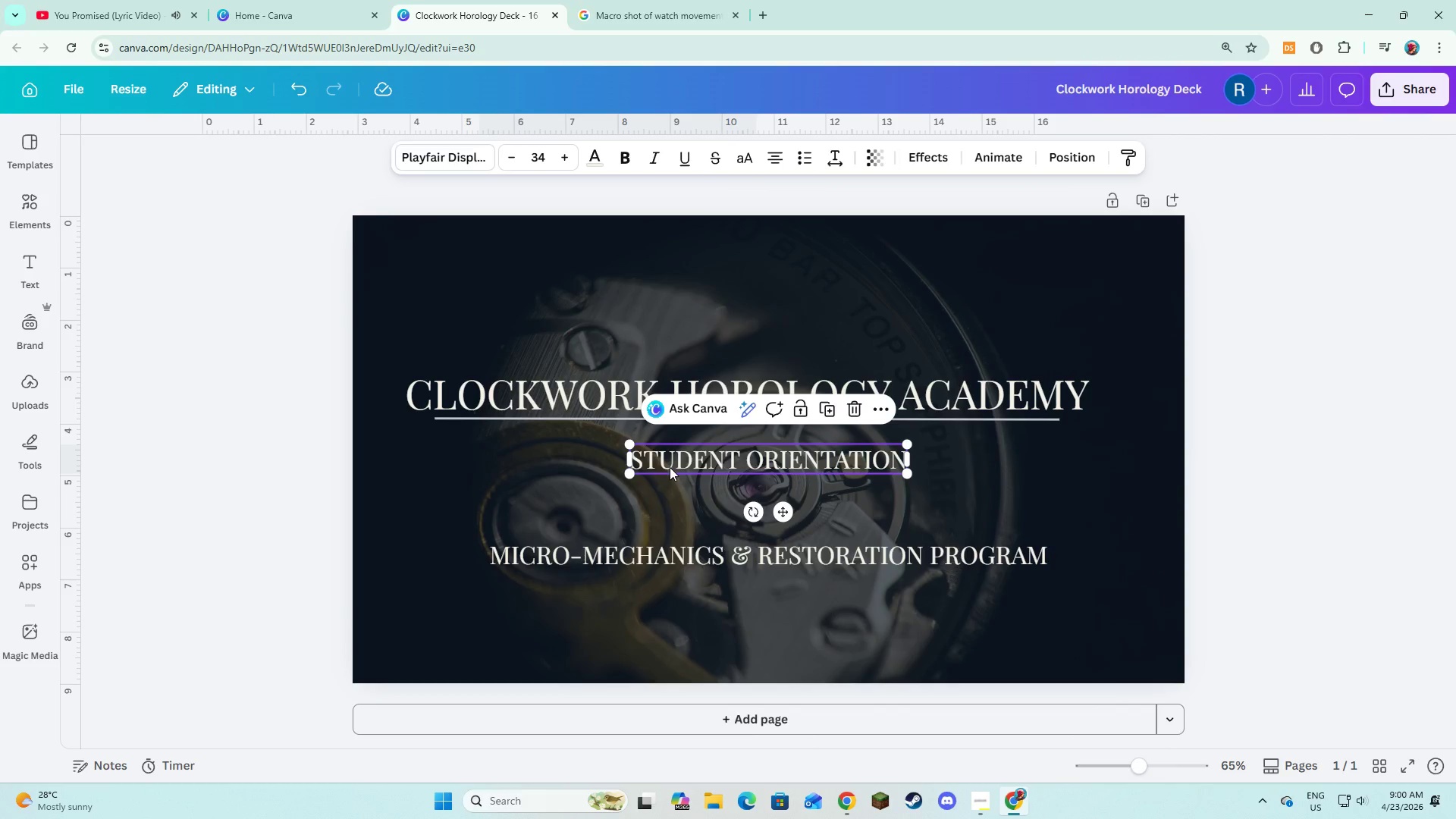 
left_click_drag(start_coordinate=[670, 467], to_coordinate=[449, 464])
 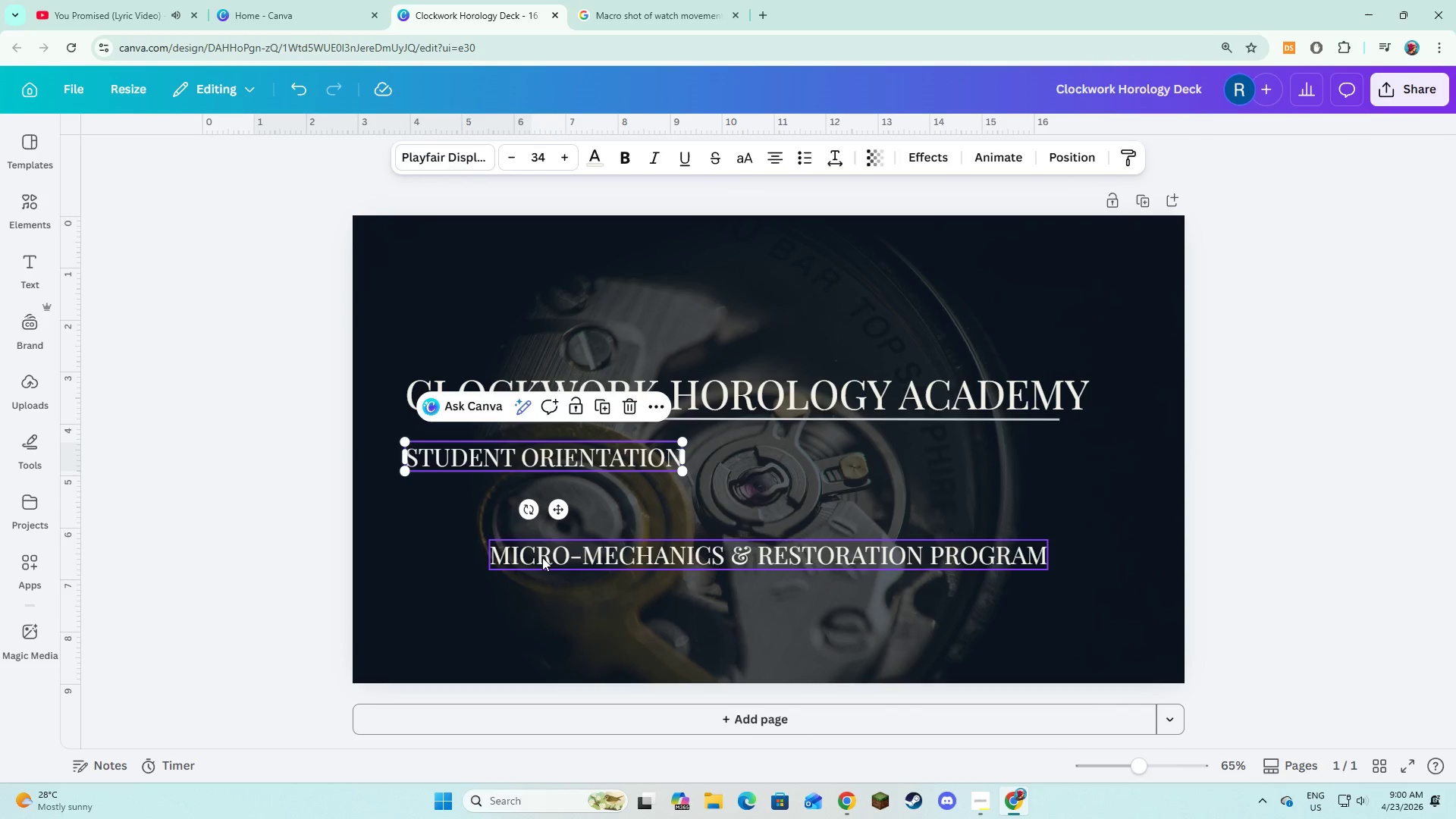 
left_click([542, 557])
 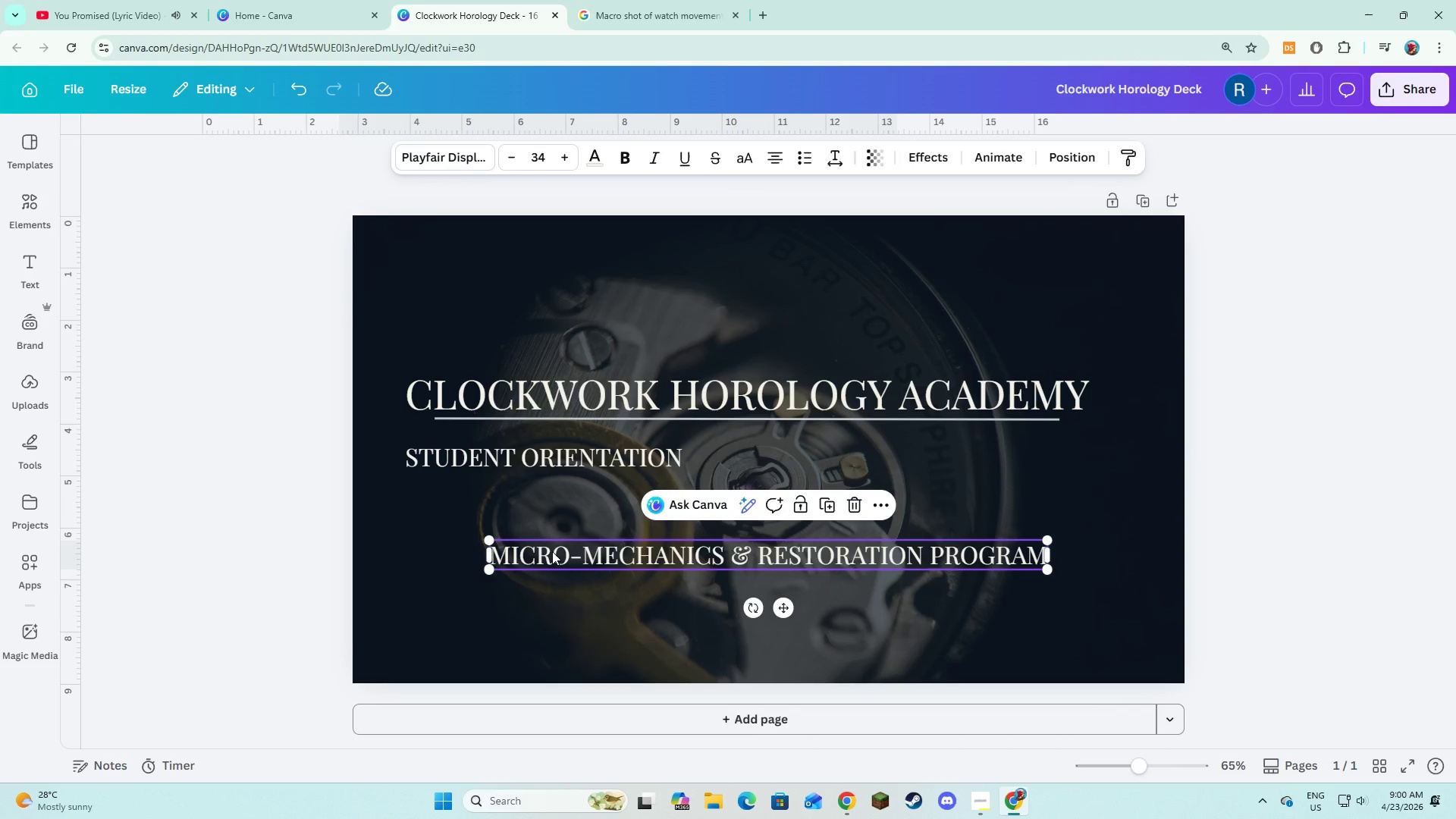 
left_click_drag(start_coordinate=[552, 551], to_coordinate=[469, 563])
 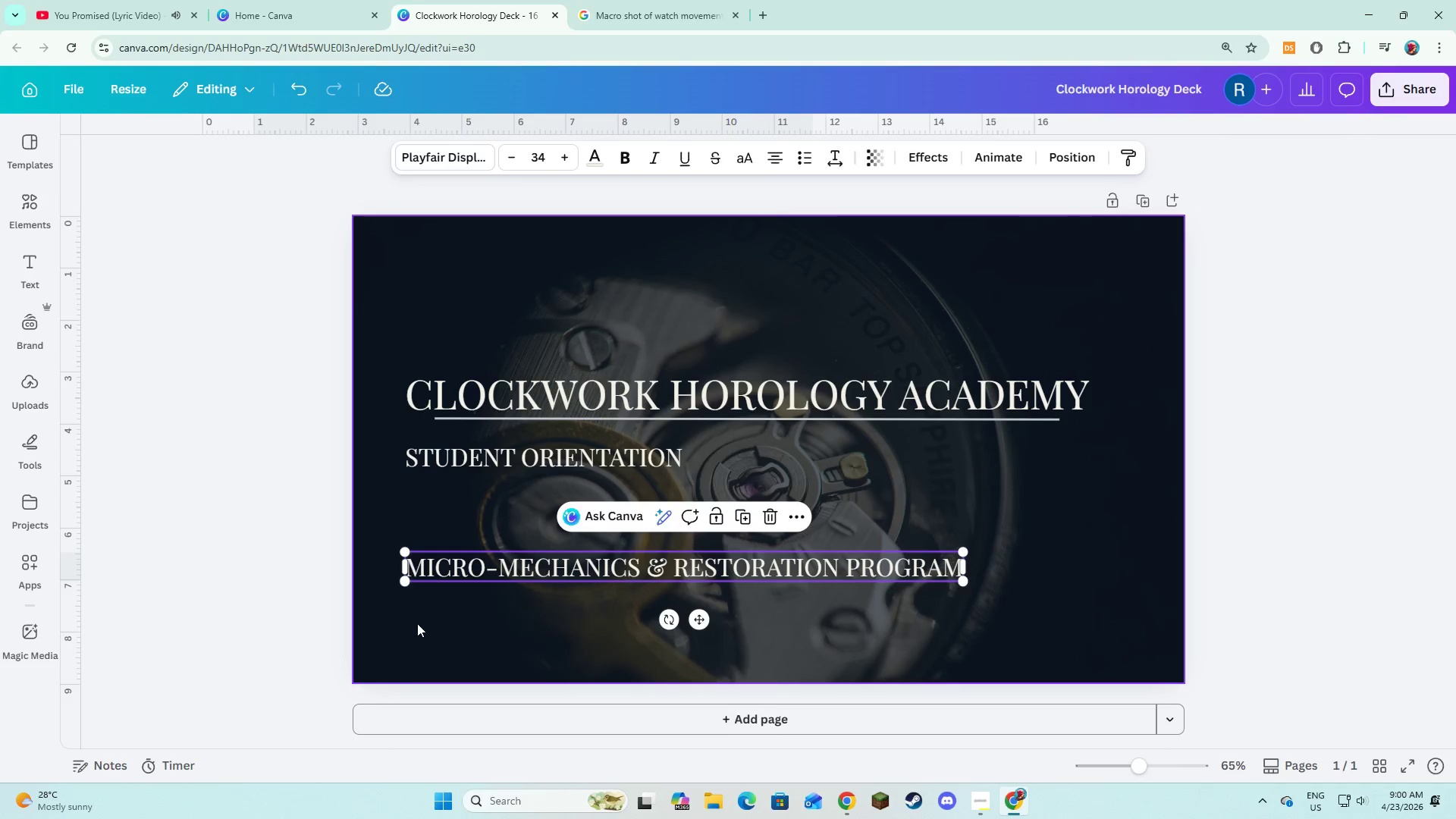 
left_click([417, 623])
 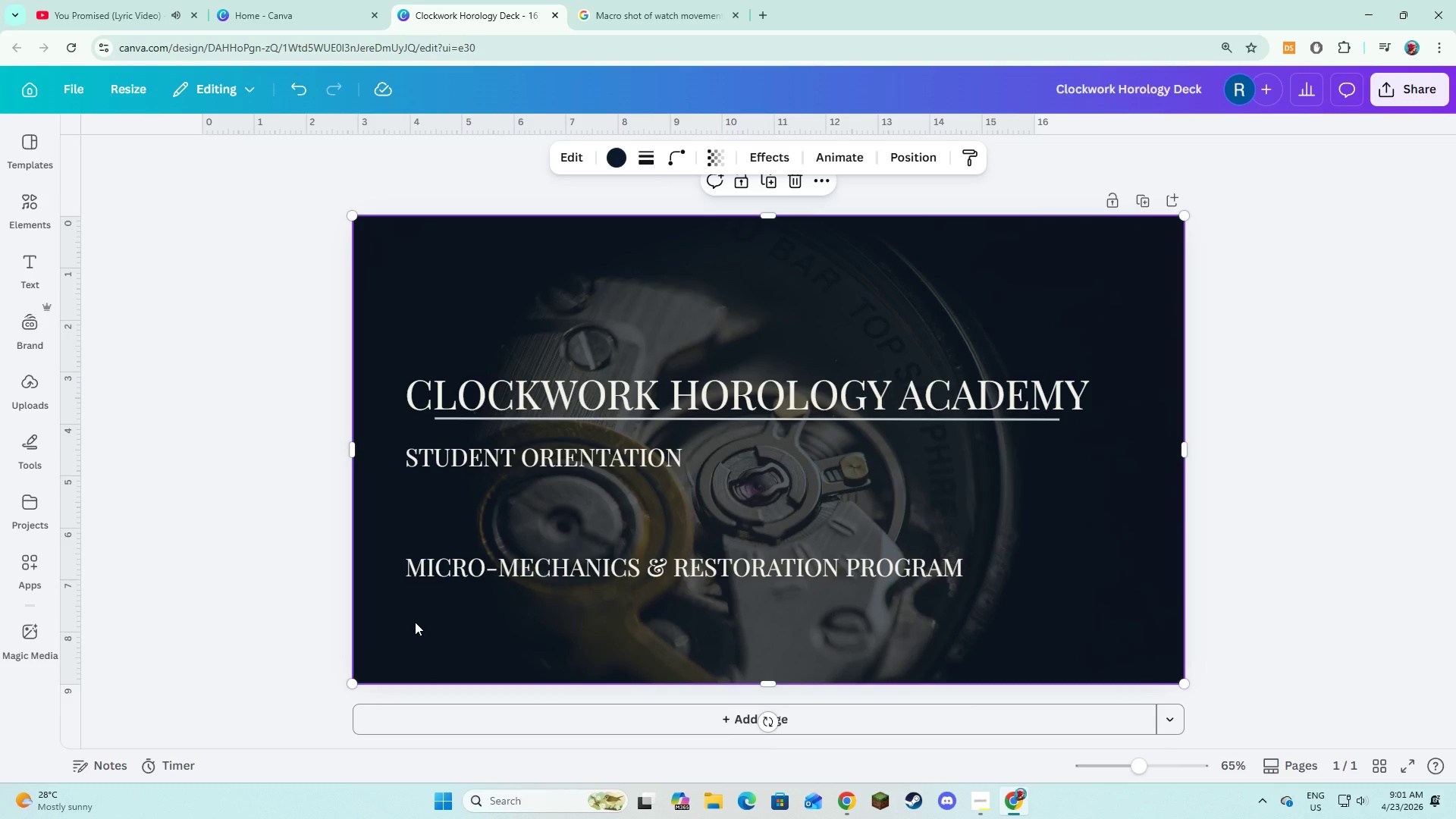 
wait(11.41)
 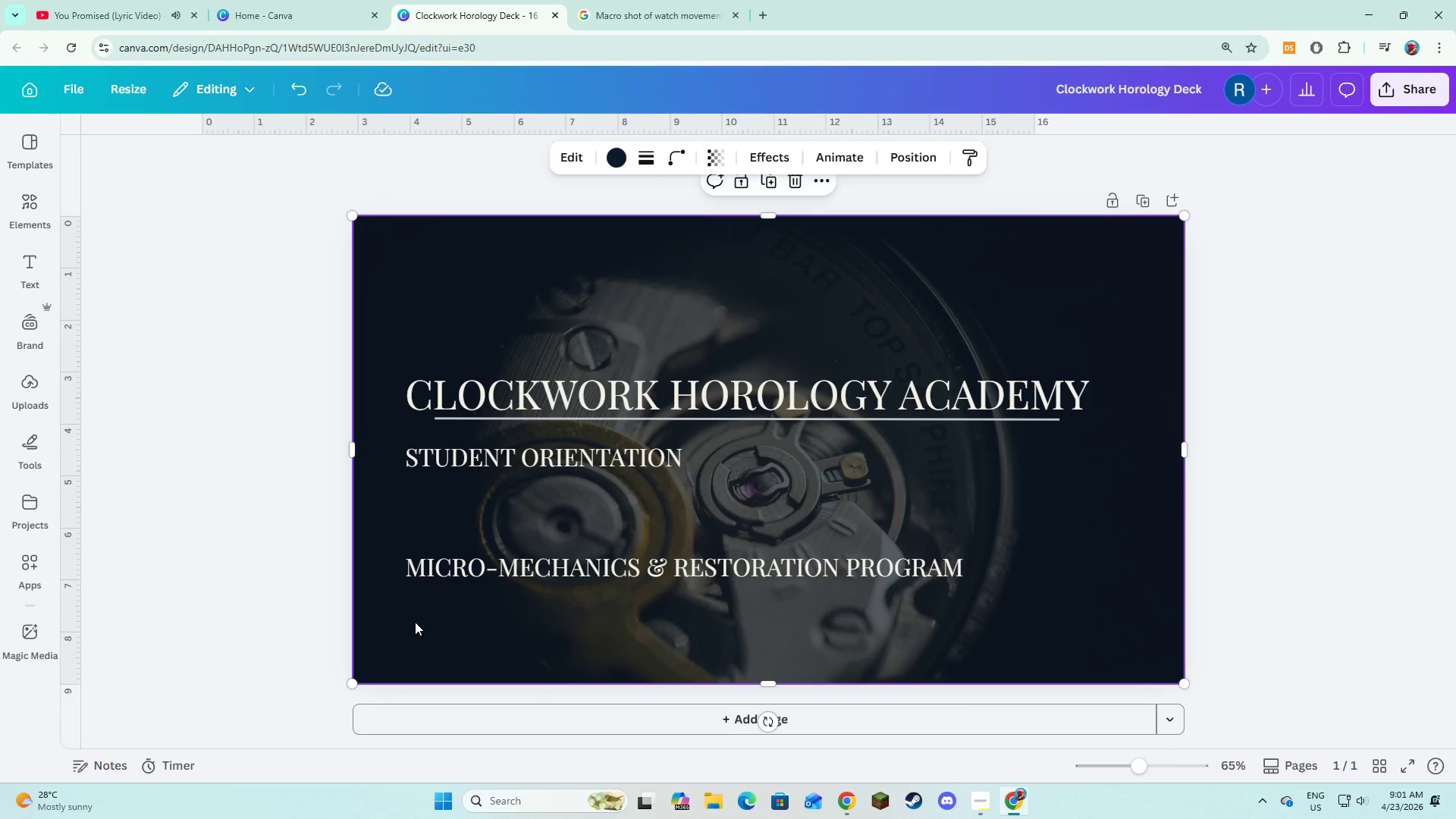 
key(Control+Z)
 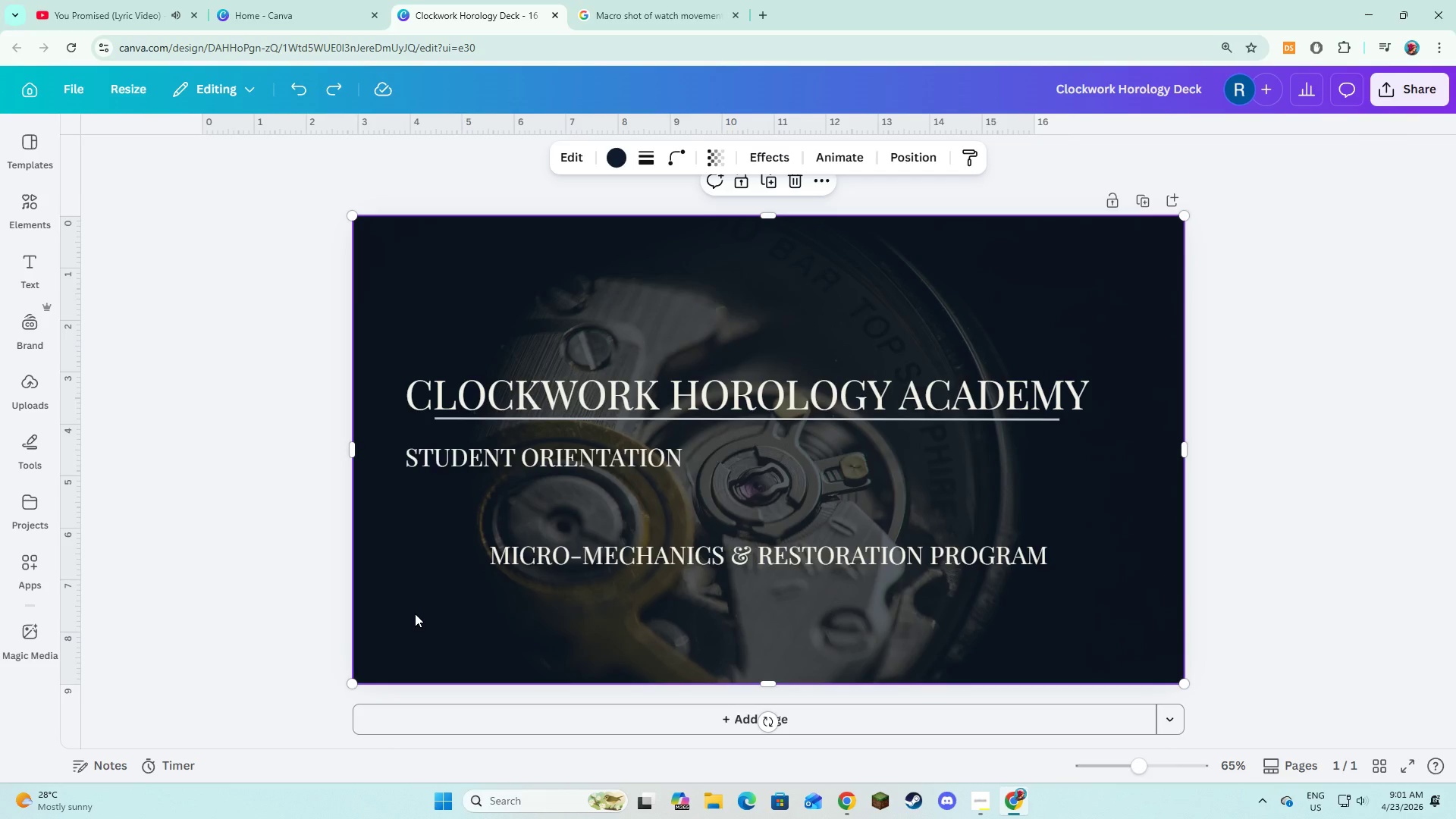 
key(Control+Z)
 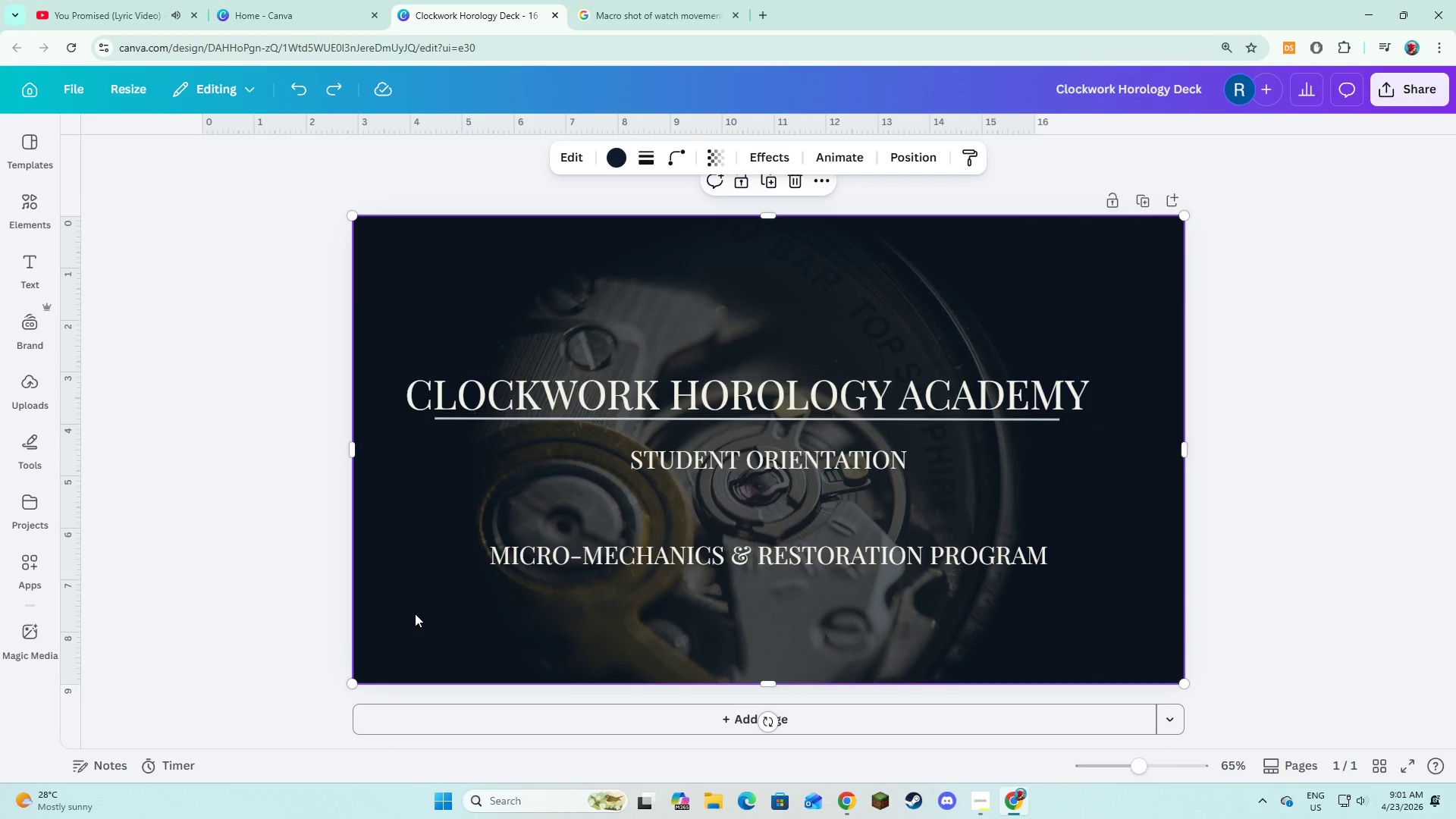 
key(Control+Z)
 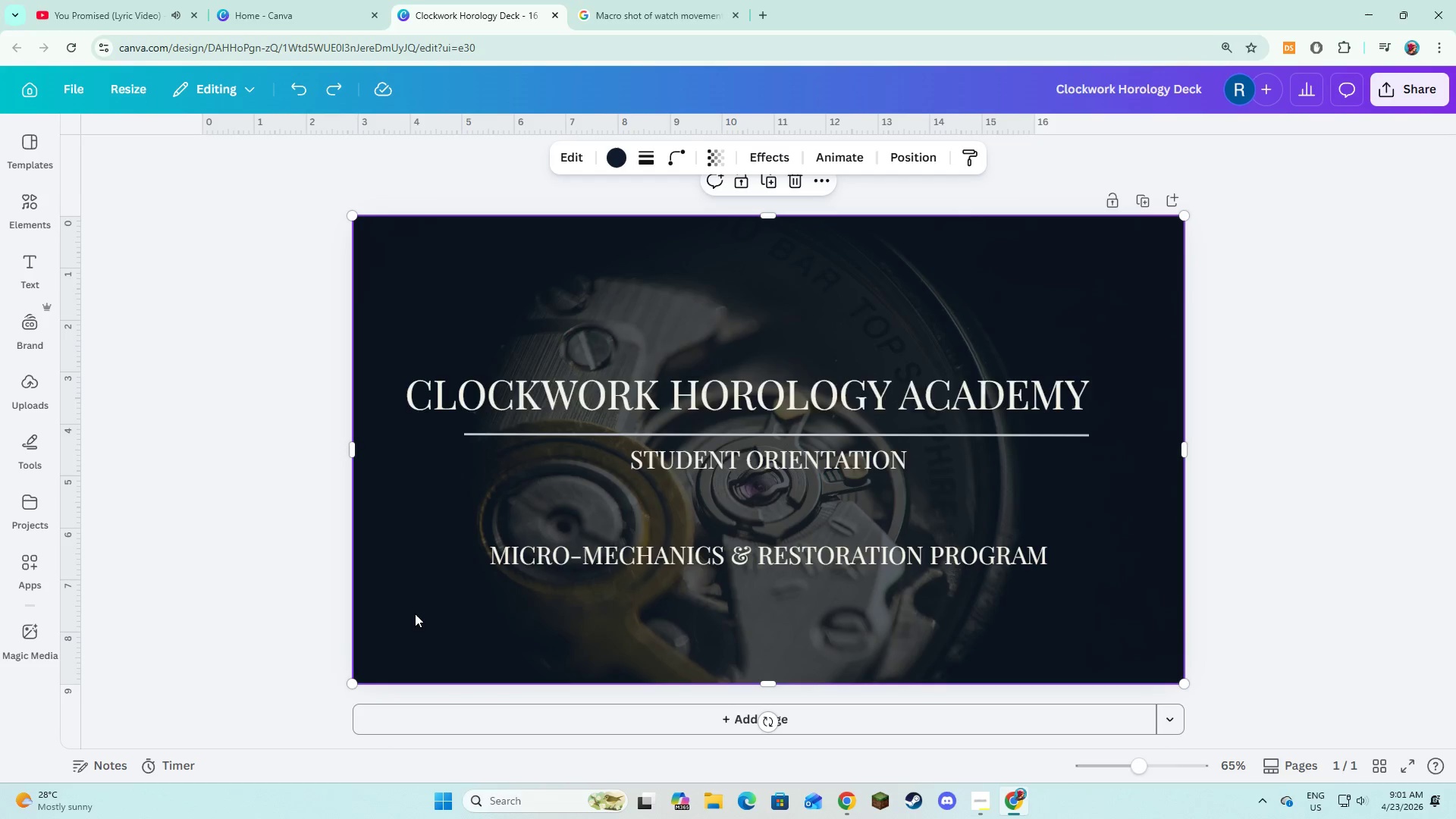 
key(Control+Z)
 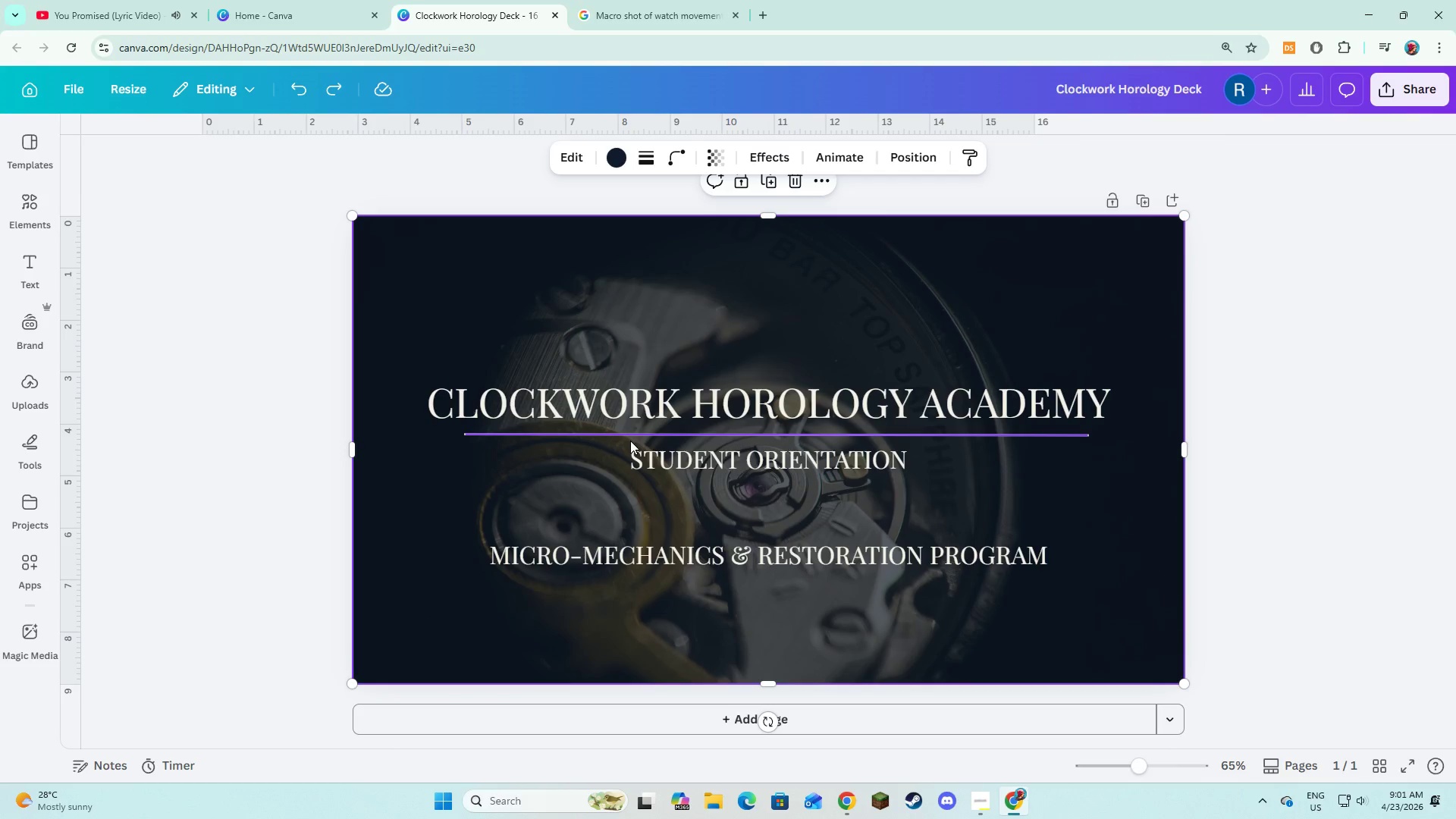 
left_click([632, 431])
 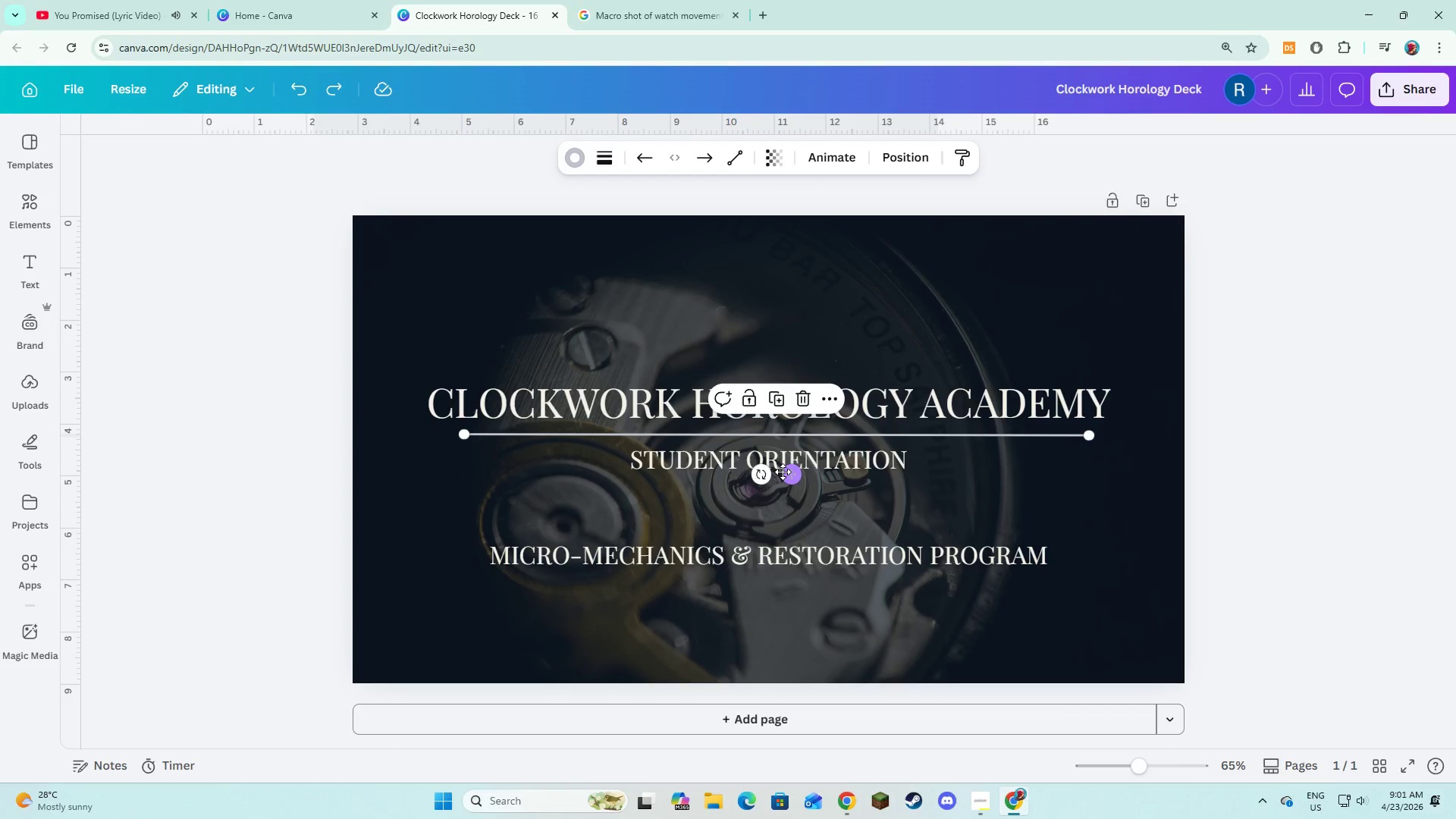 
left_click_drag(start_coordinate=[783, 472], to_coordinate=[783, 463])
 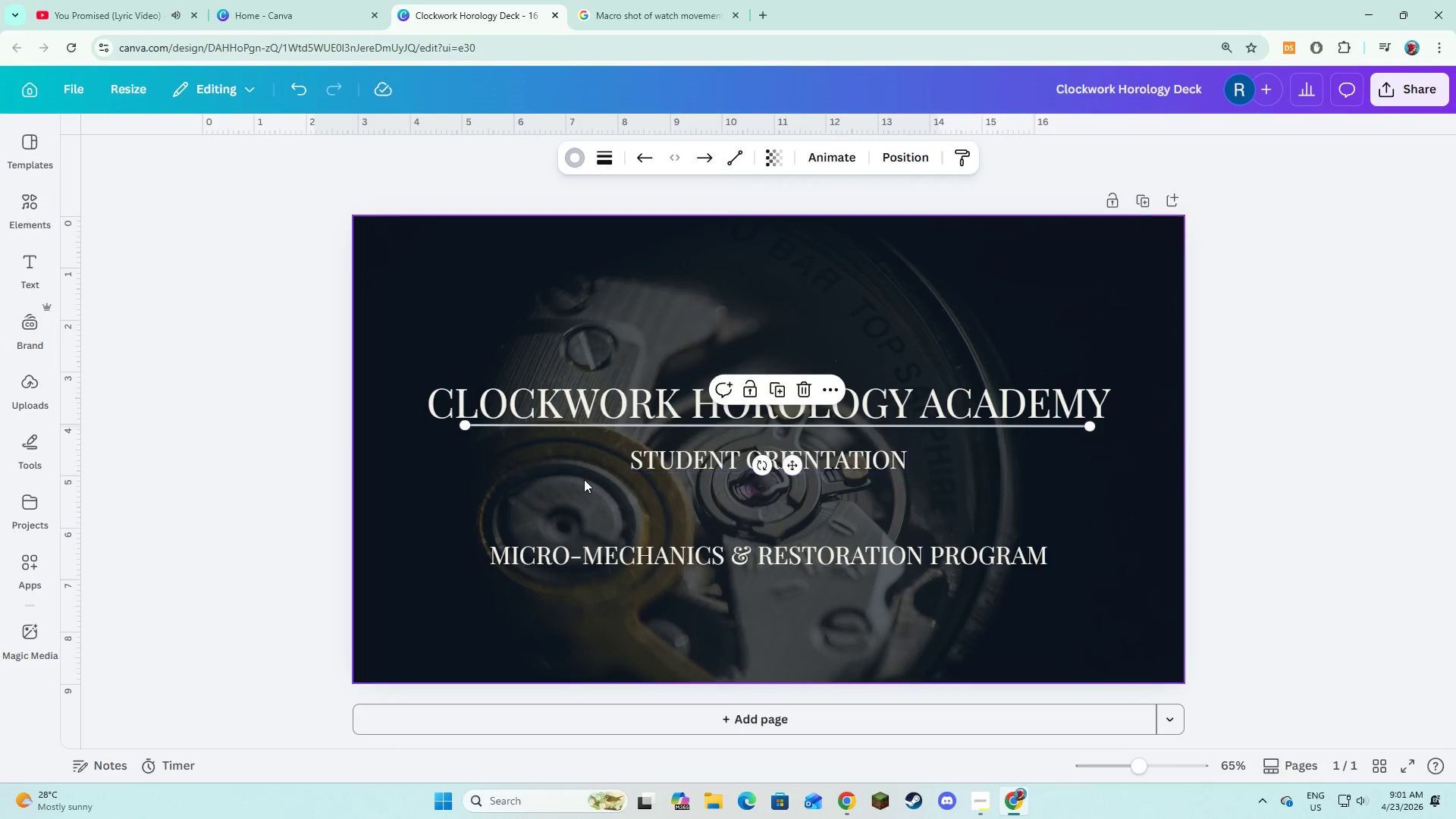 
left_click([583, 479])
 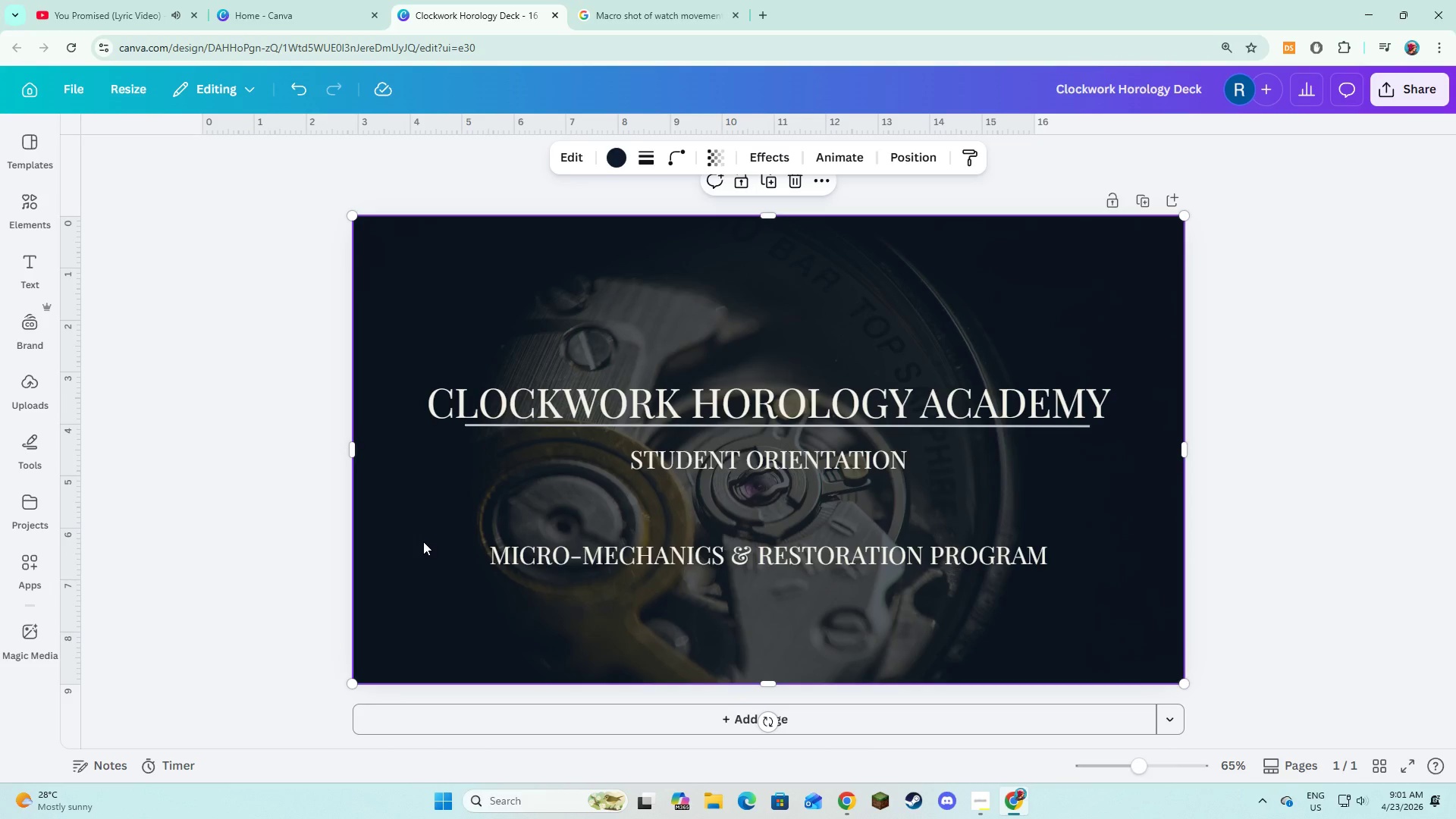 
left_click([472, 406])
 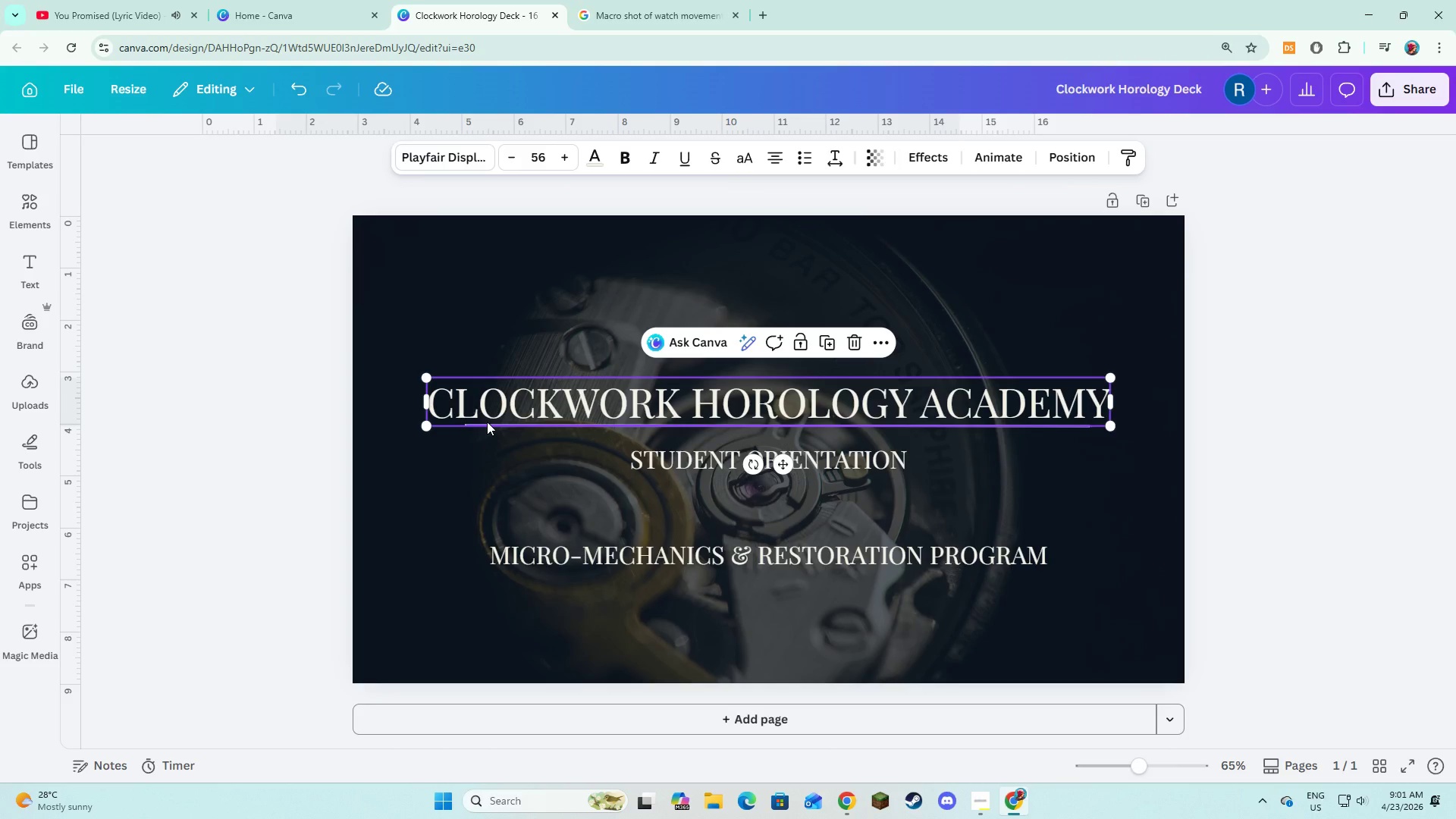 
hold_key(key=ShiftLeft, duration=3.33)
left_click([487, 422])
 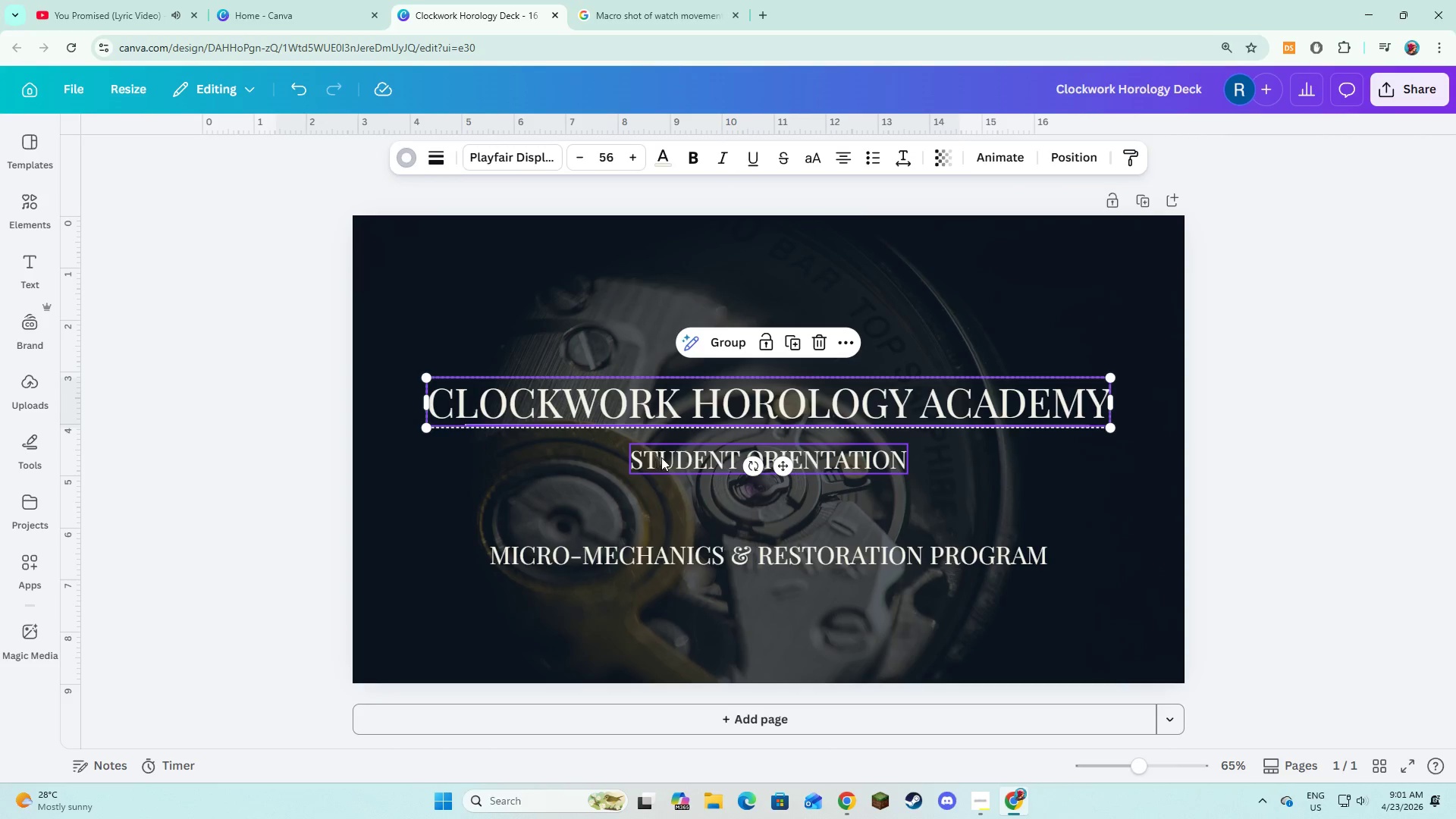 
left_click([692, 467])
 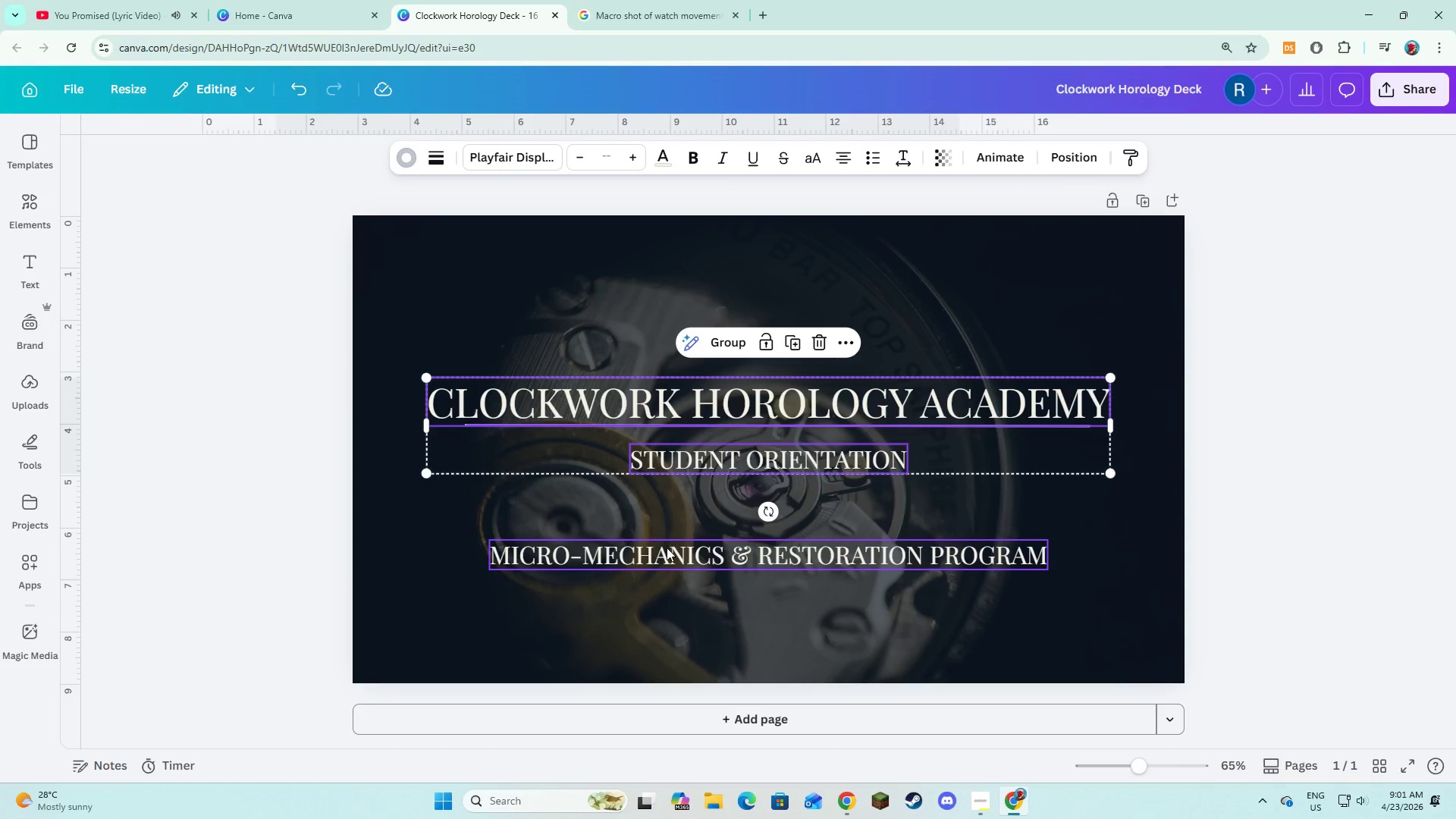 
left_click([667, 550])
 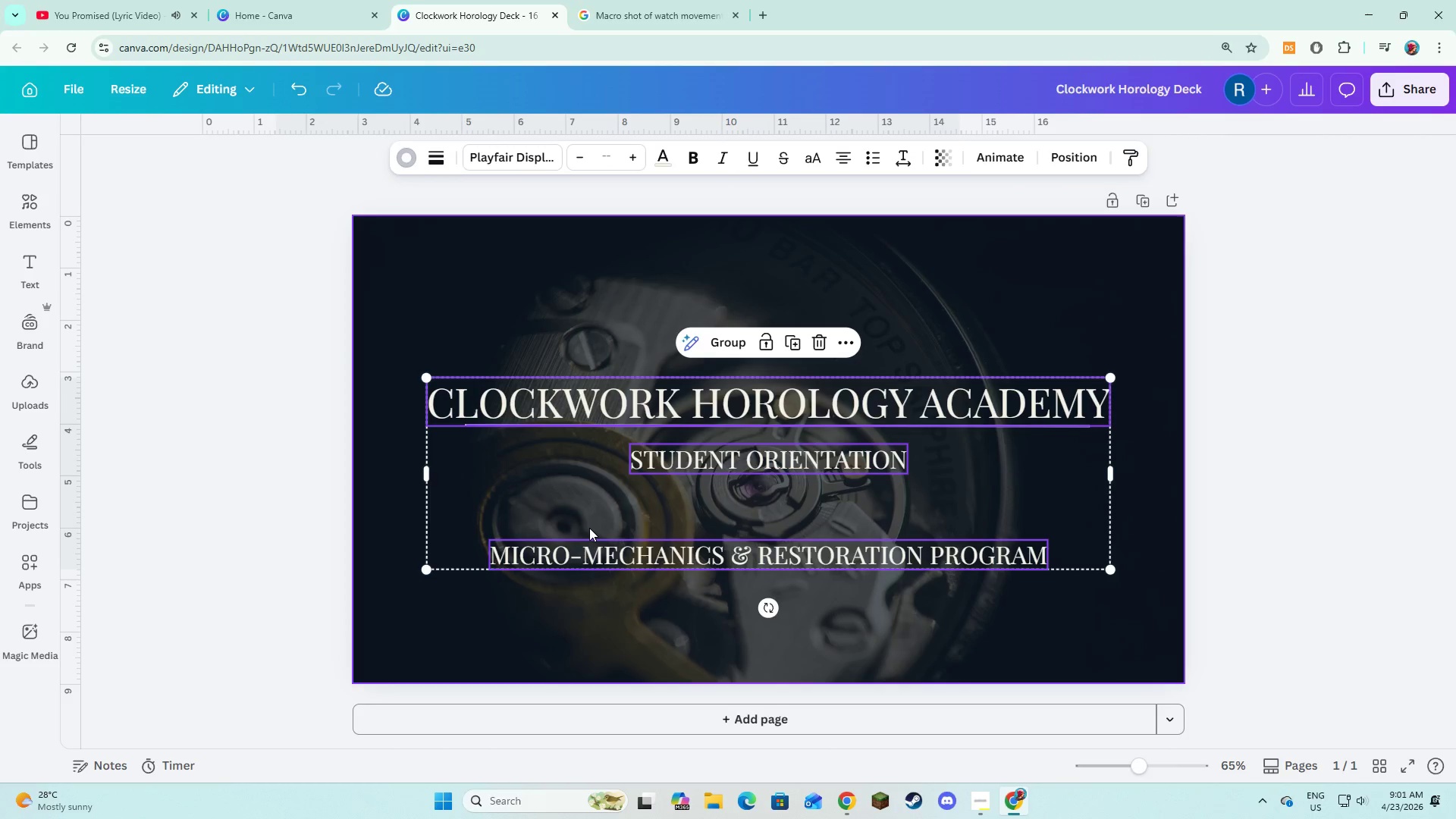 
left_click_drag(start_coordinate=[589, 528], to_coordinate=[593, 528])
 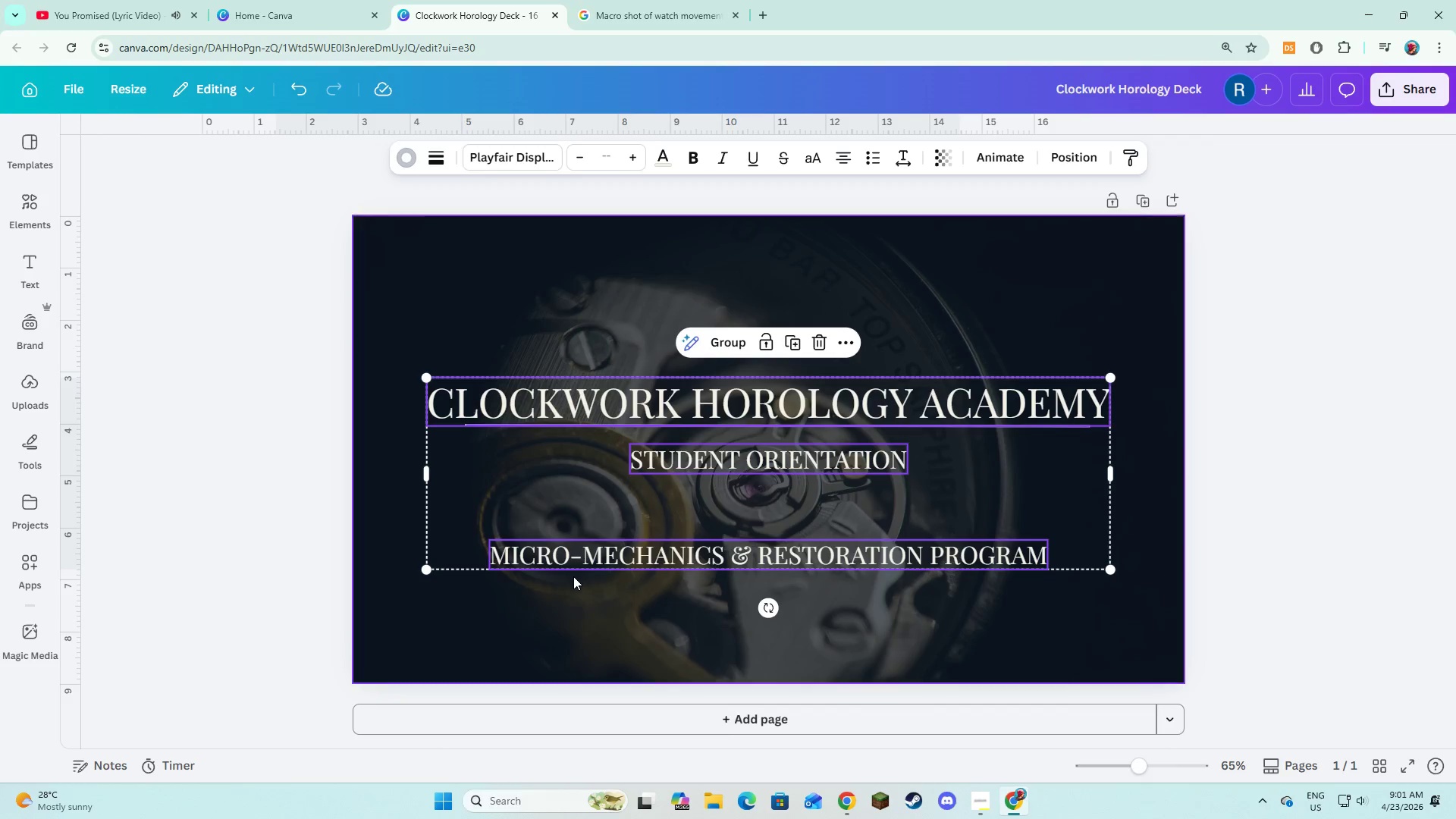 
left_click([573, 576])
 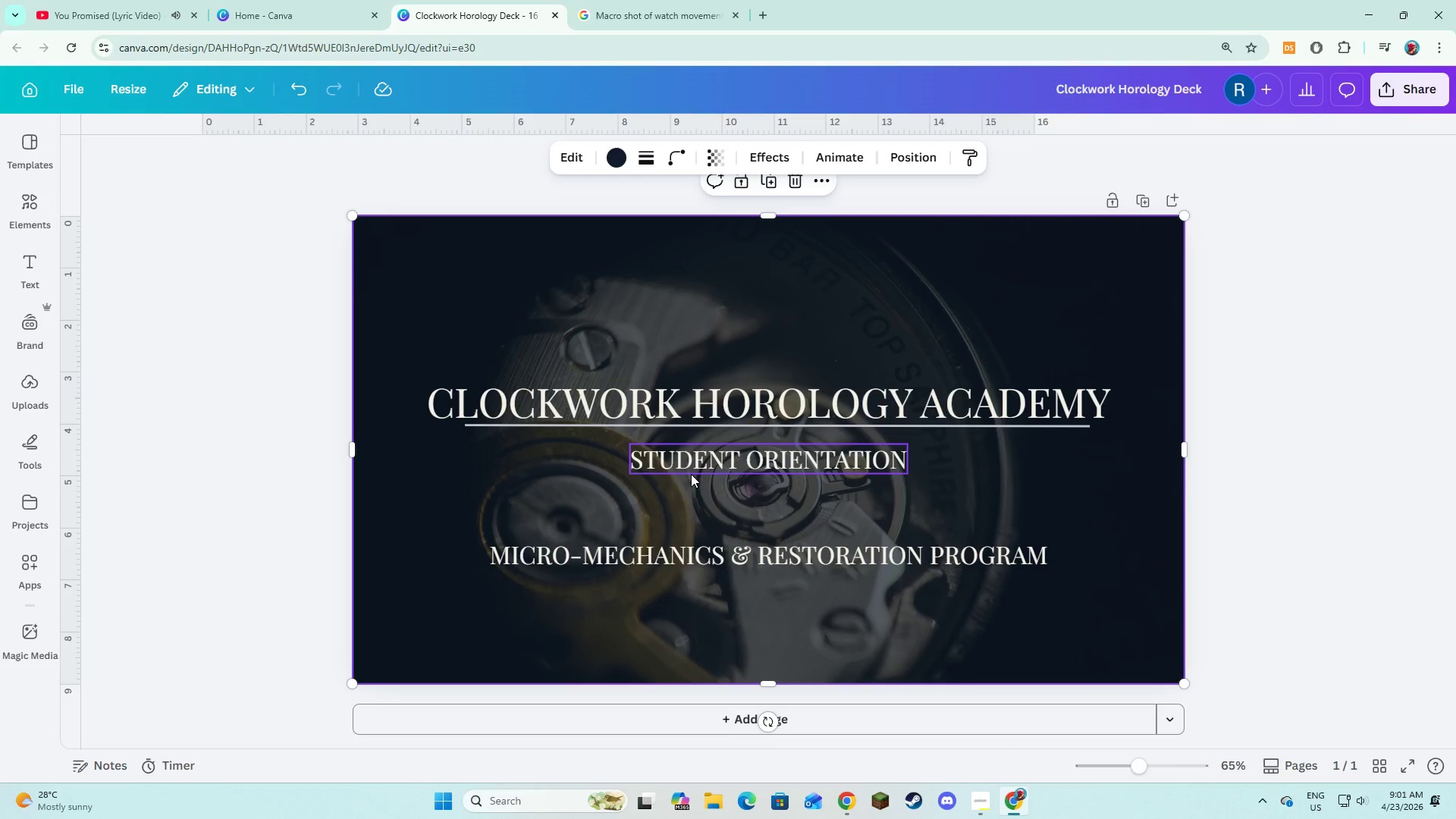 
left_click([698, 466])
 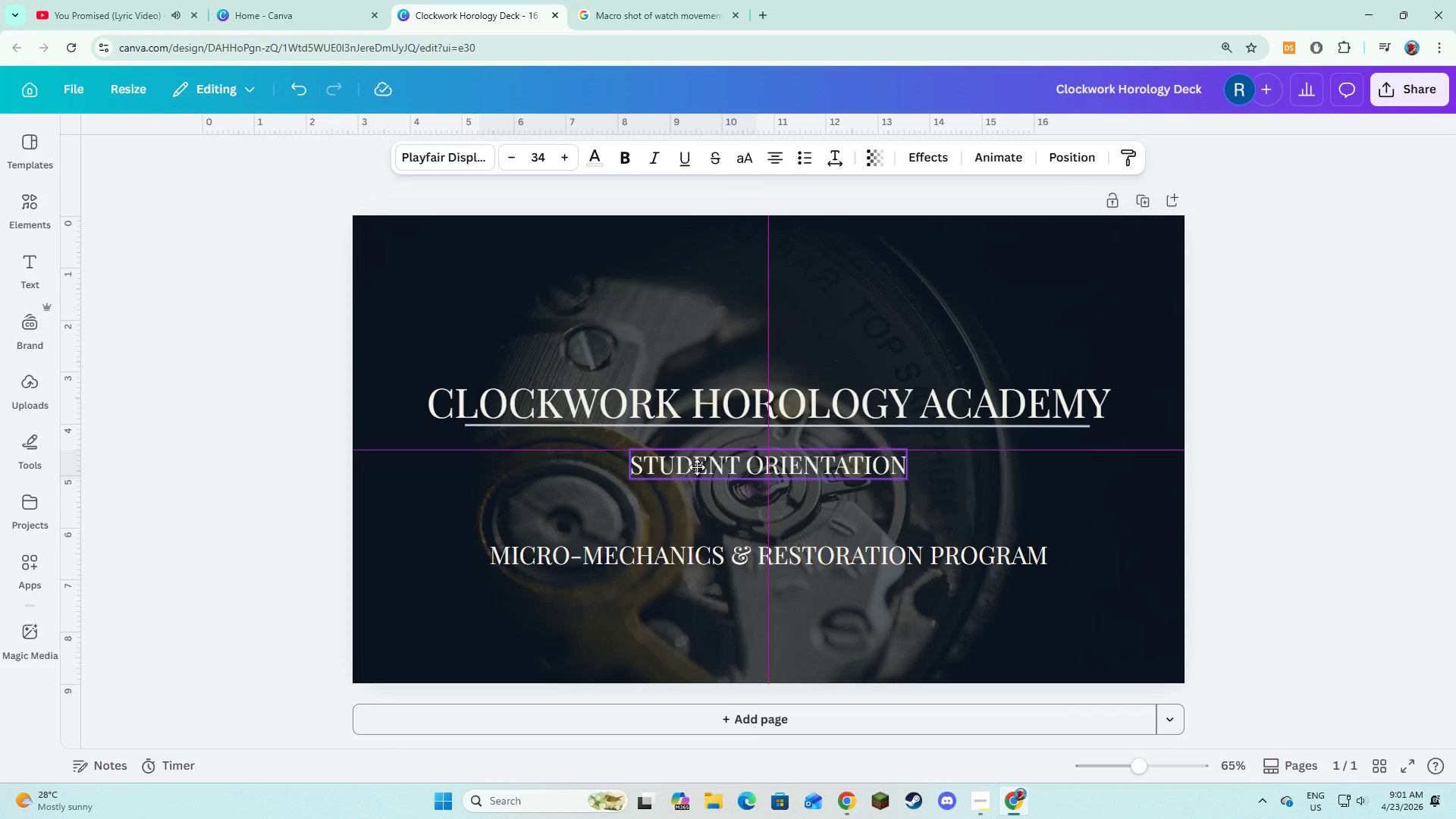 
left_click([685, 545])
 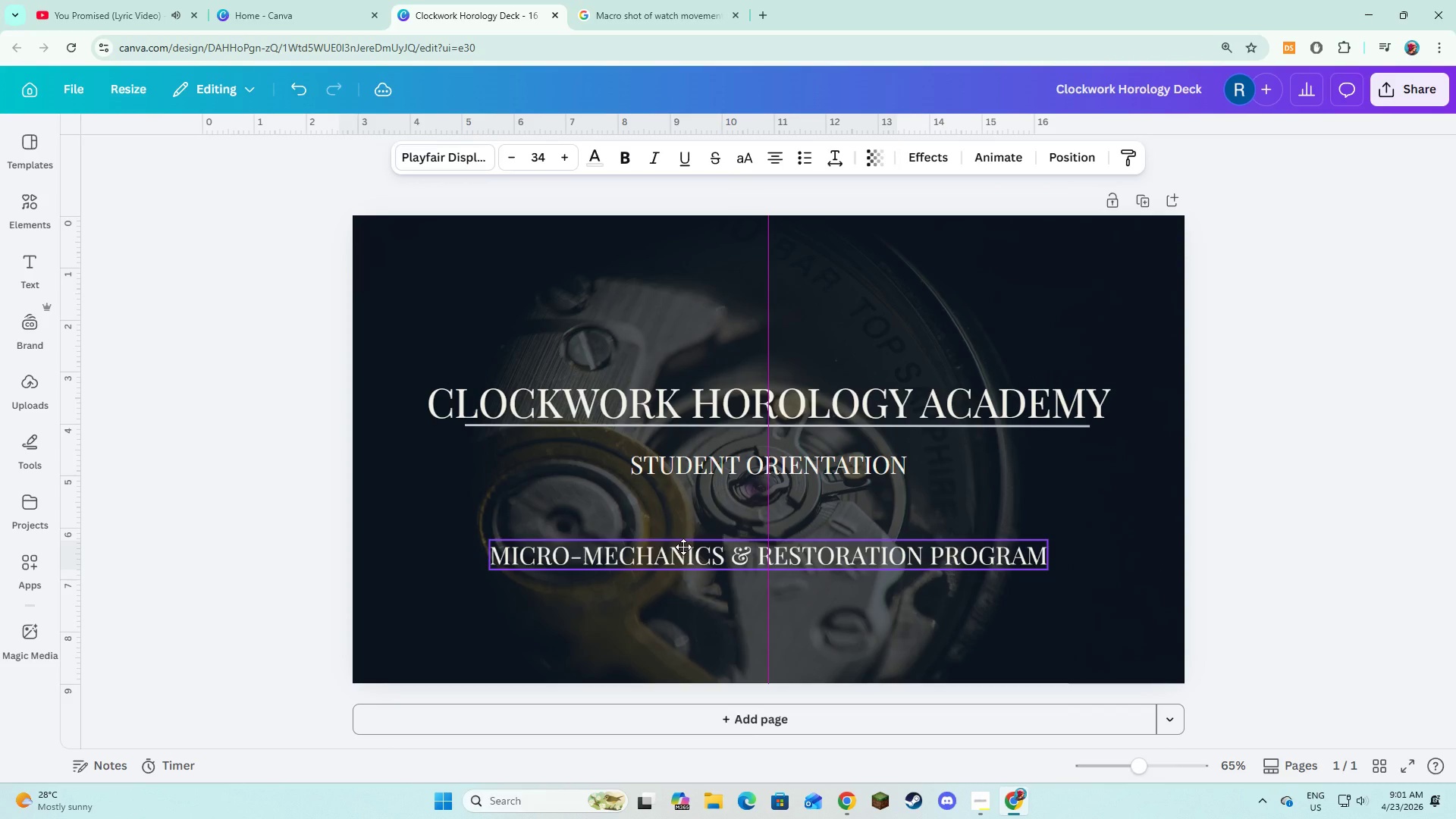 
left_click([642, 611])
 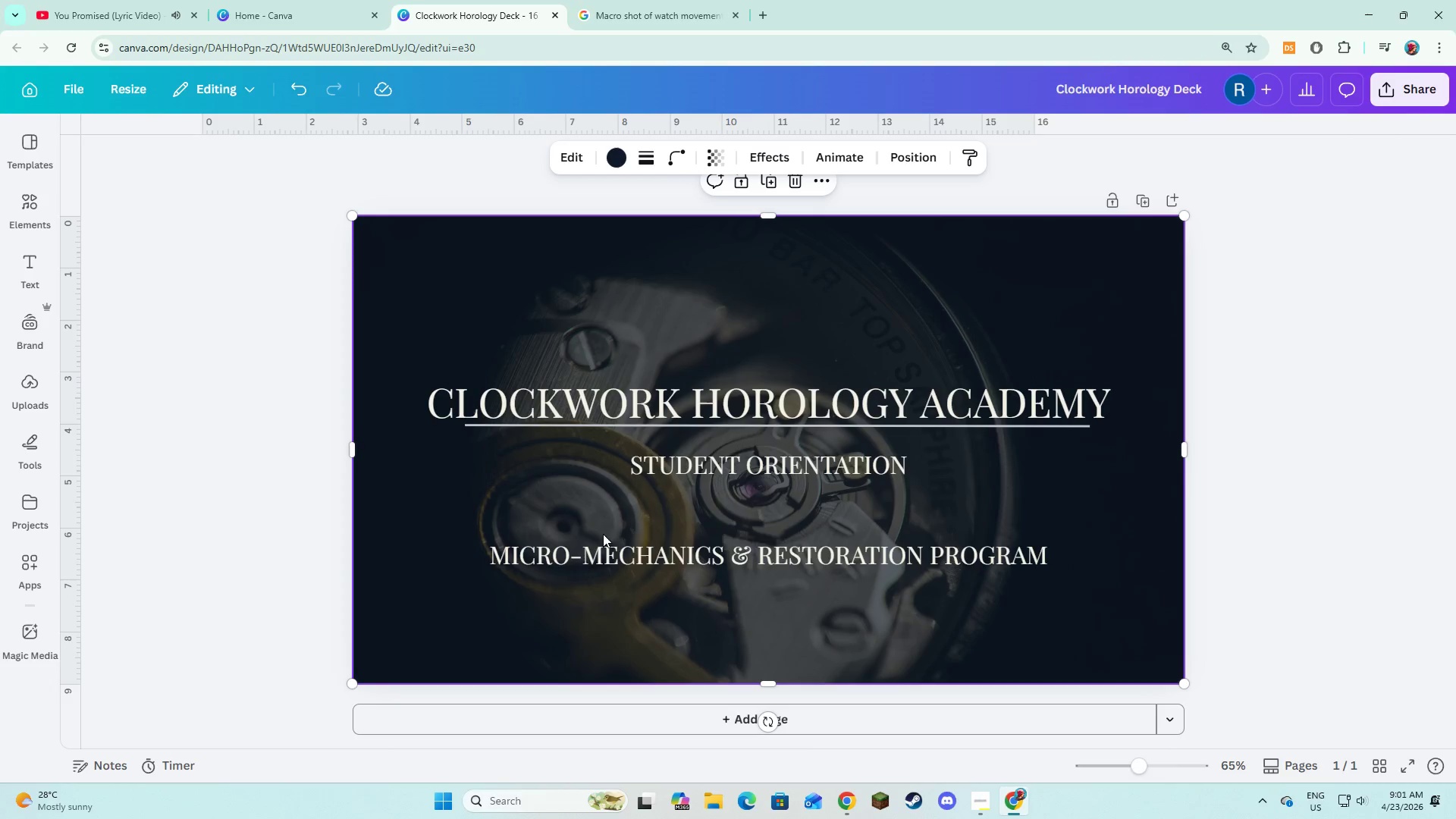 
scroll: coordinate [760, 580], scroll_direction: down, amount: 2.0
 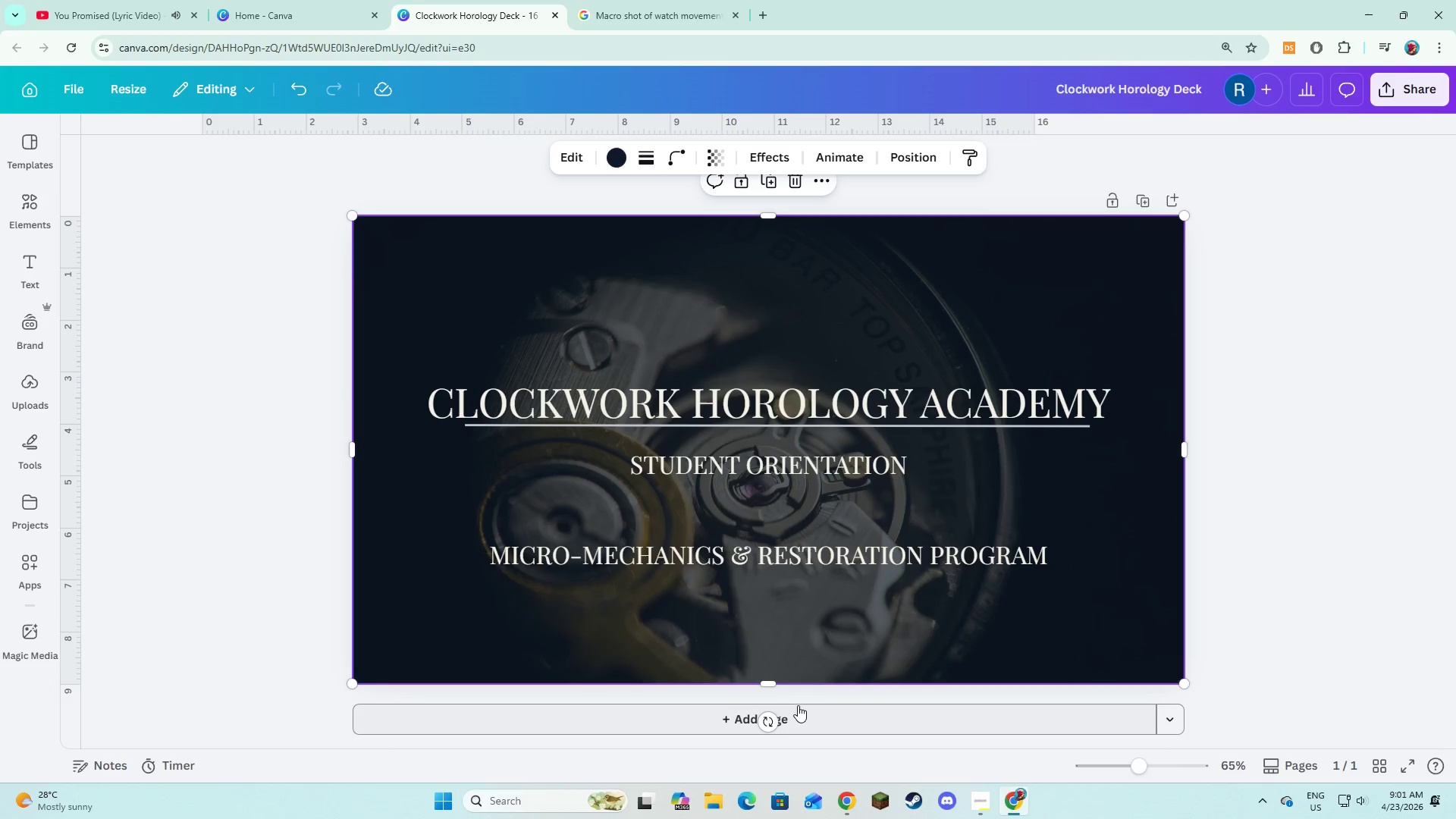 
left_click([799, 708])
 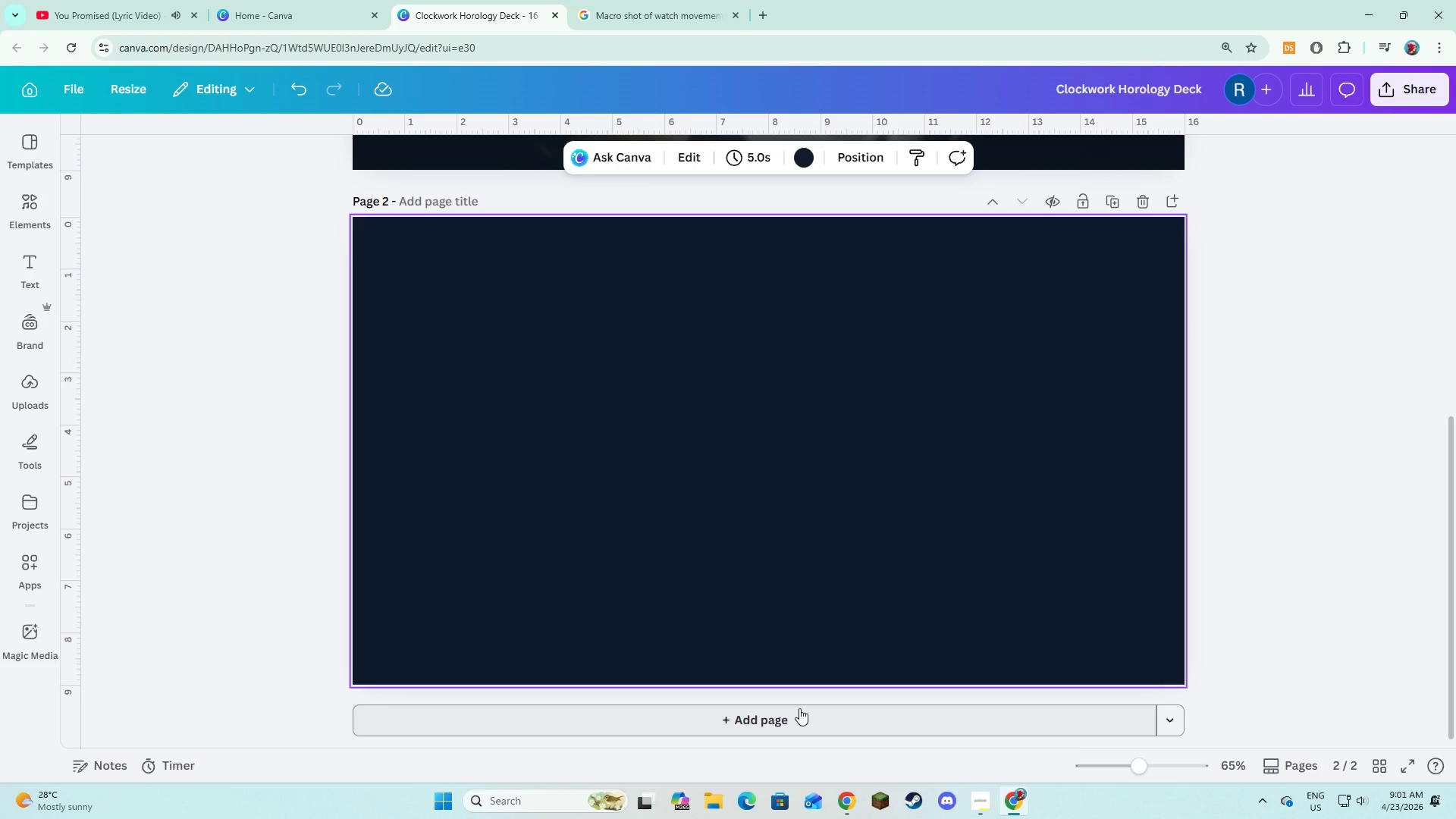 
wait(11.88)
 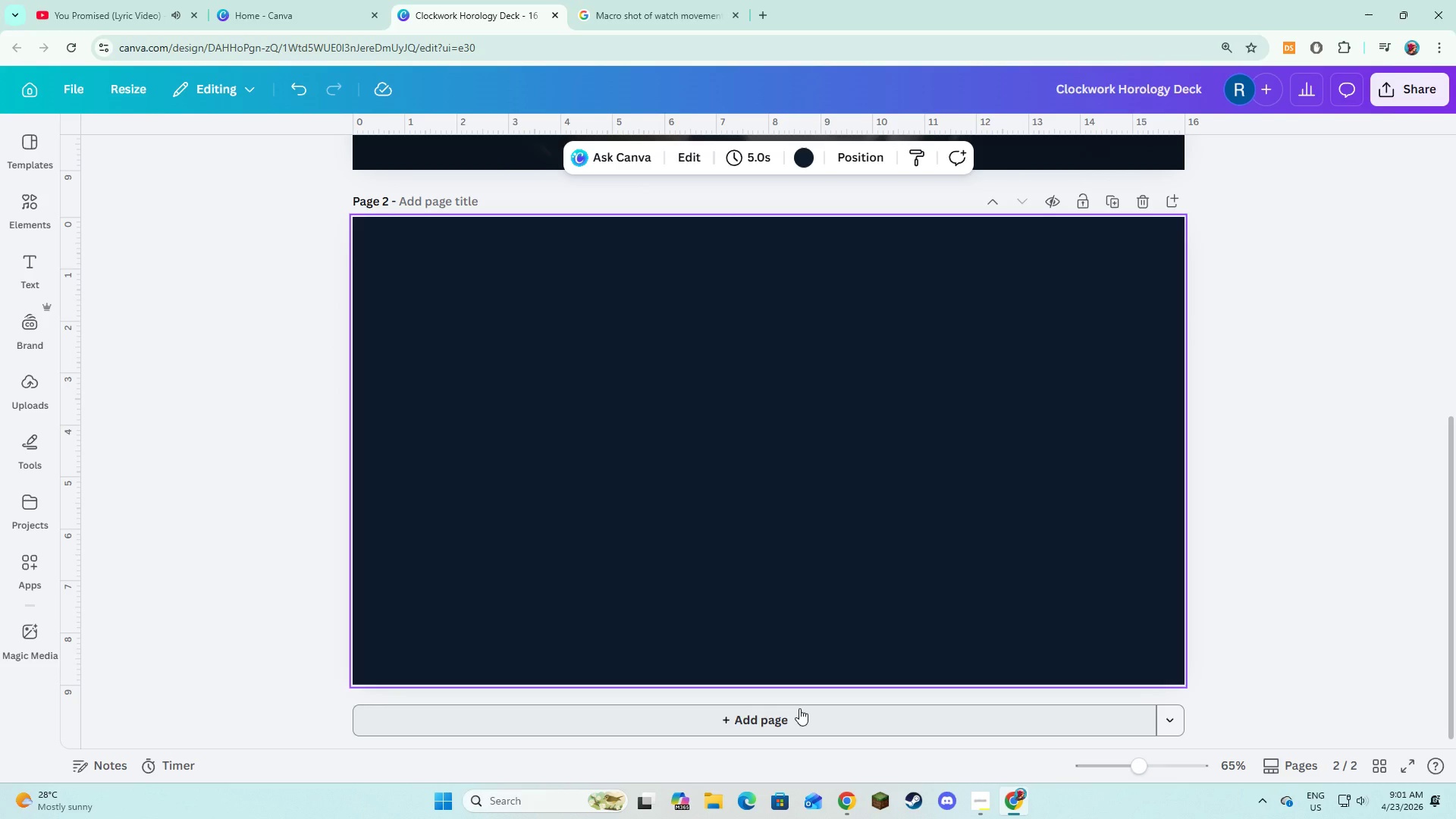 
left_click([39, 198])
 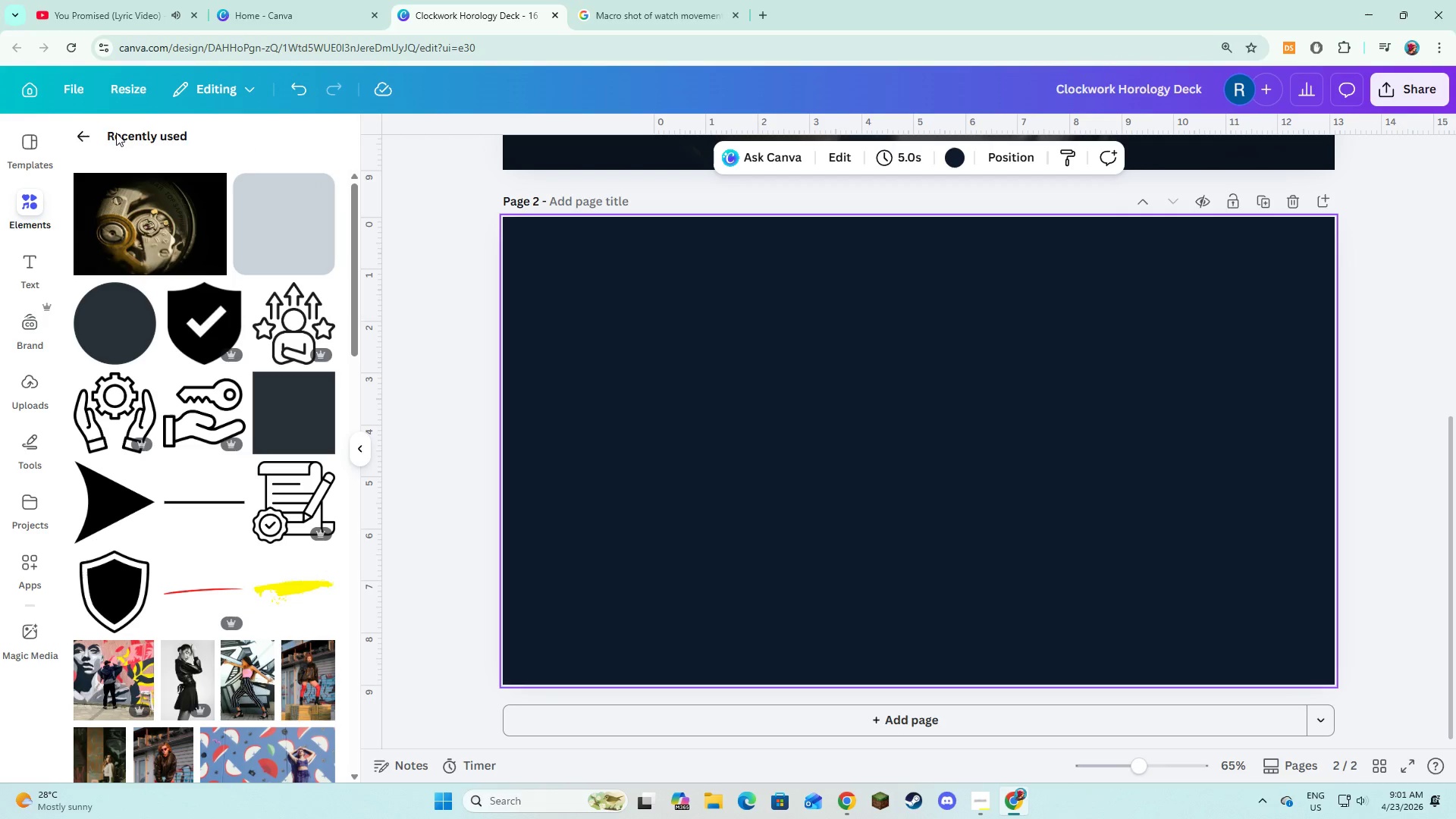 
left_click([86, 133])
 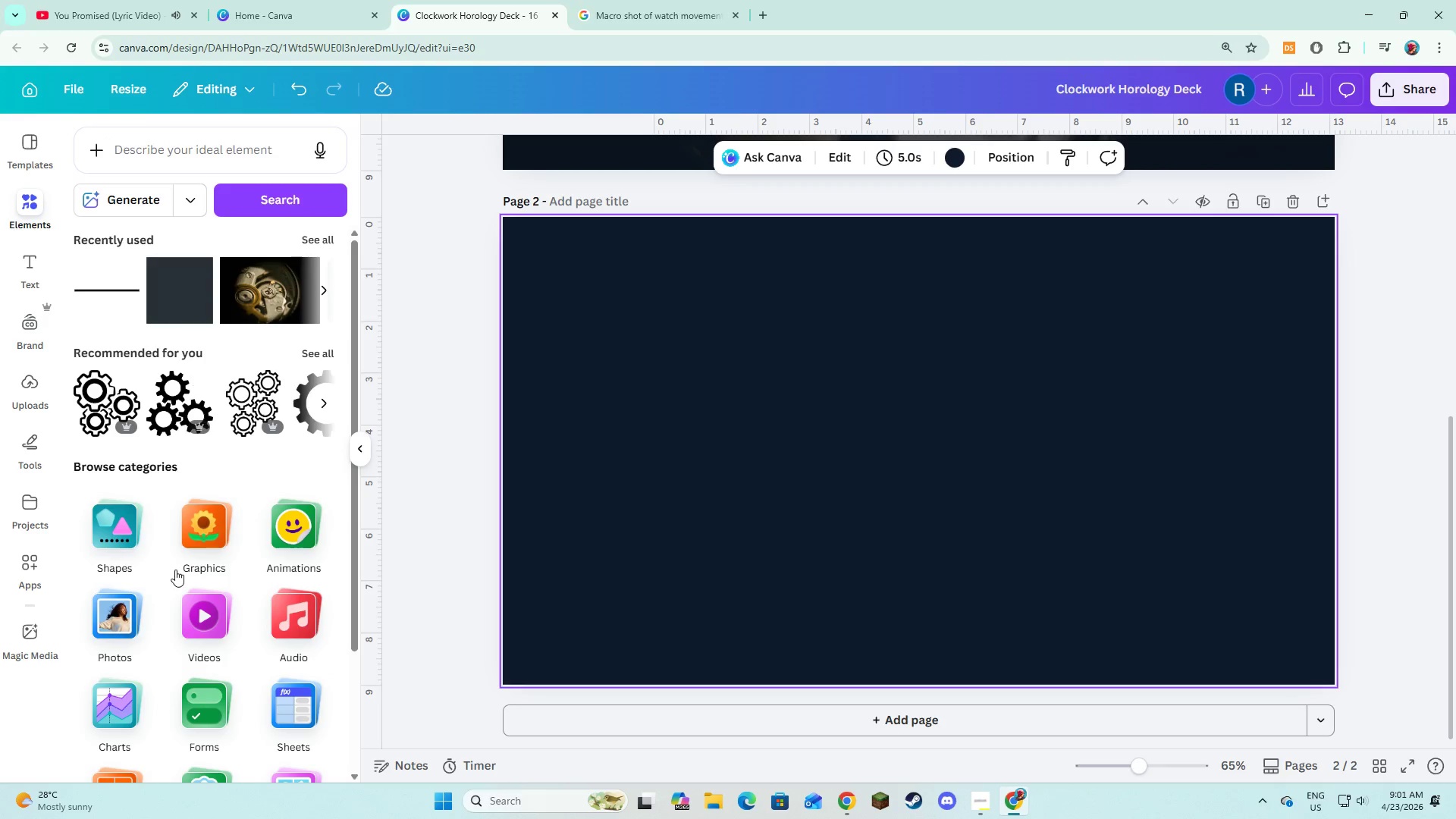 
left_click([218, 645])
 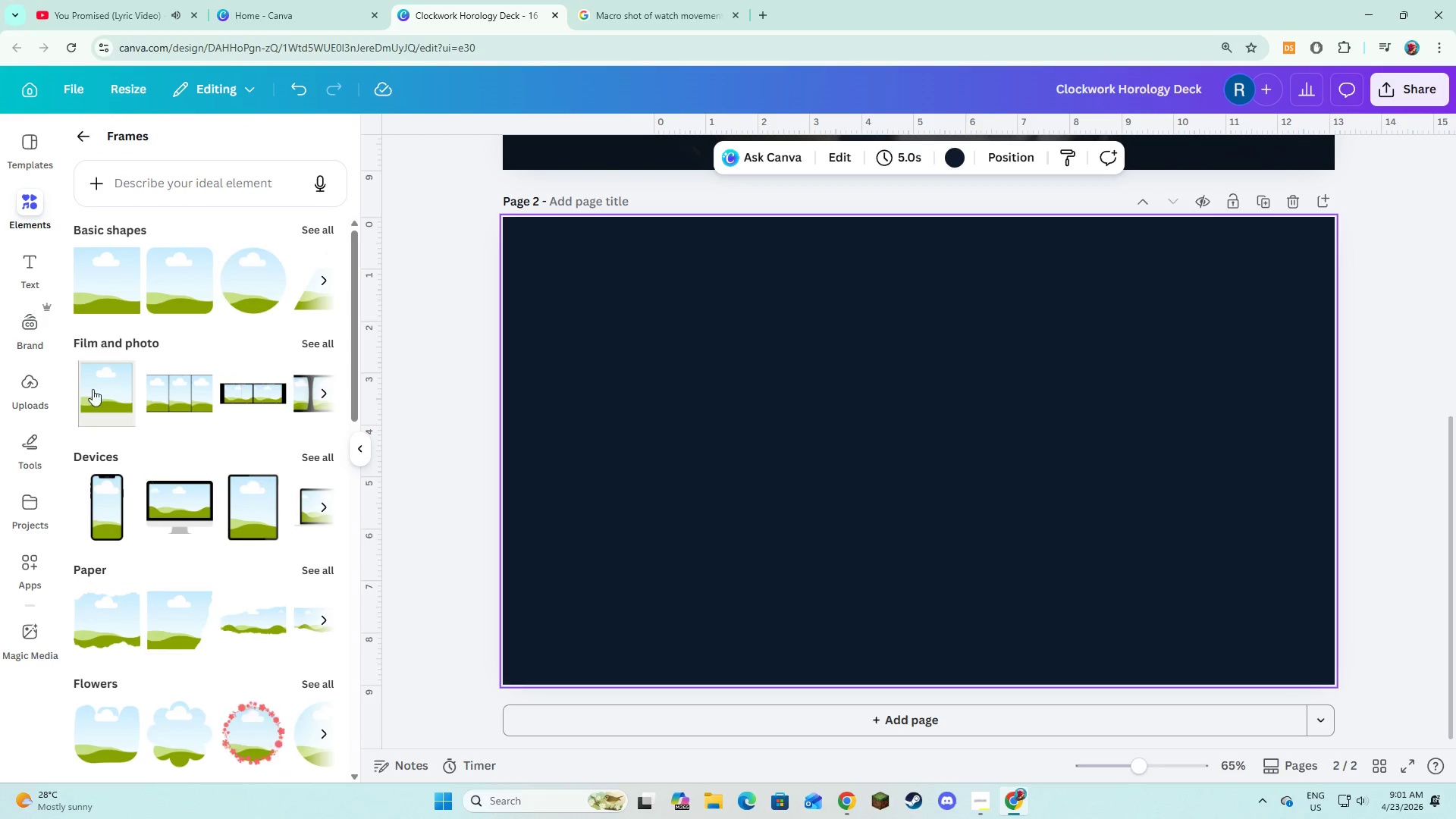 
scroll: coordinate [176, 570], scroll_direction: down, amount: 3.0
 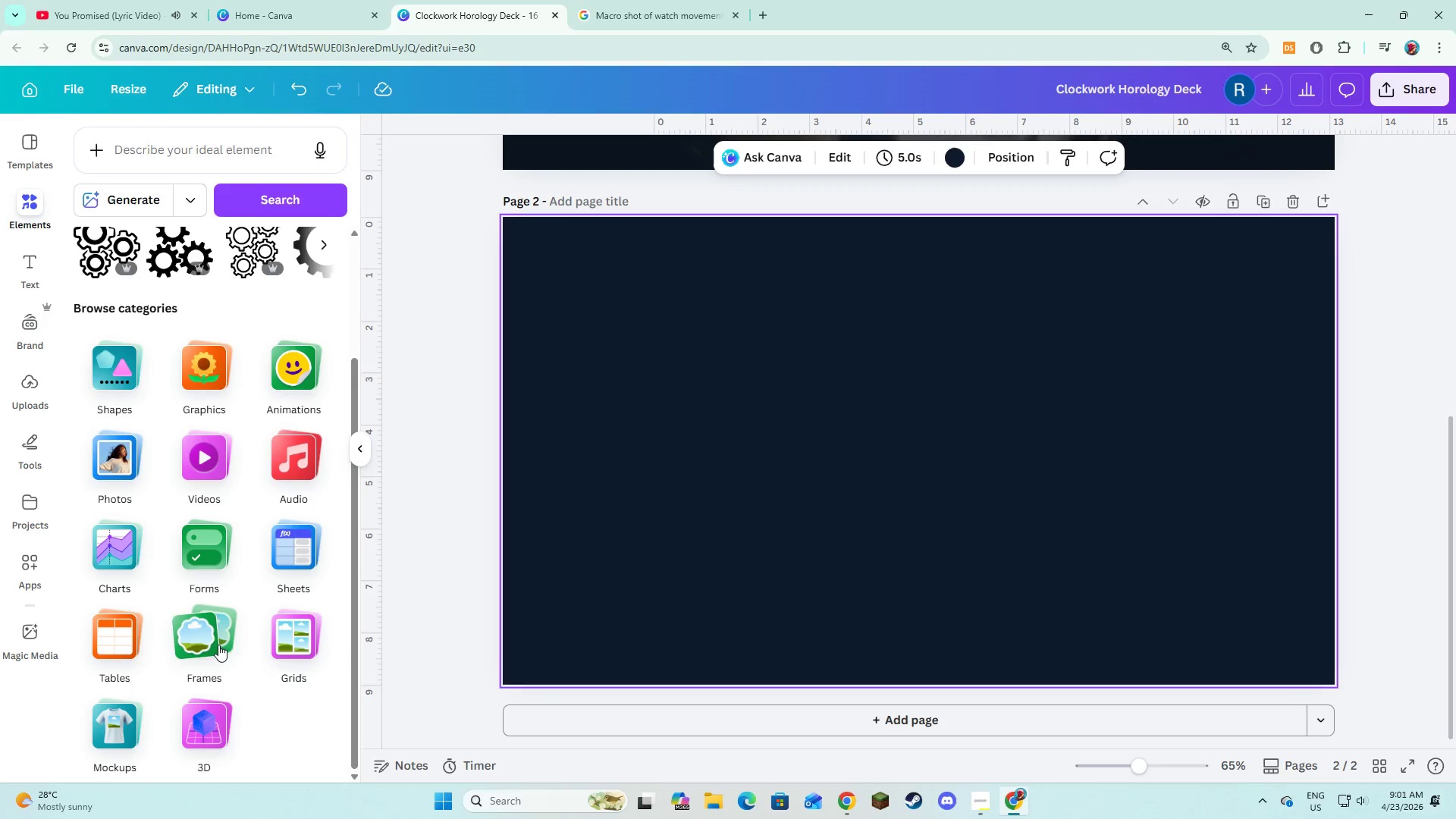 
left_click([94, 303])
 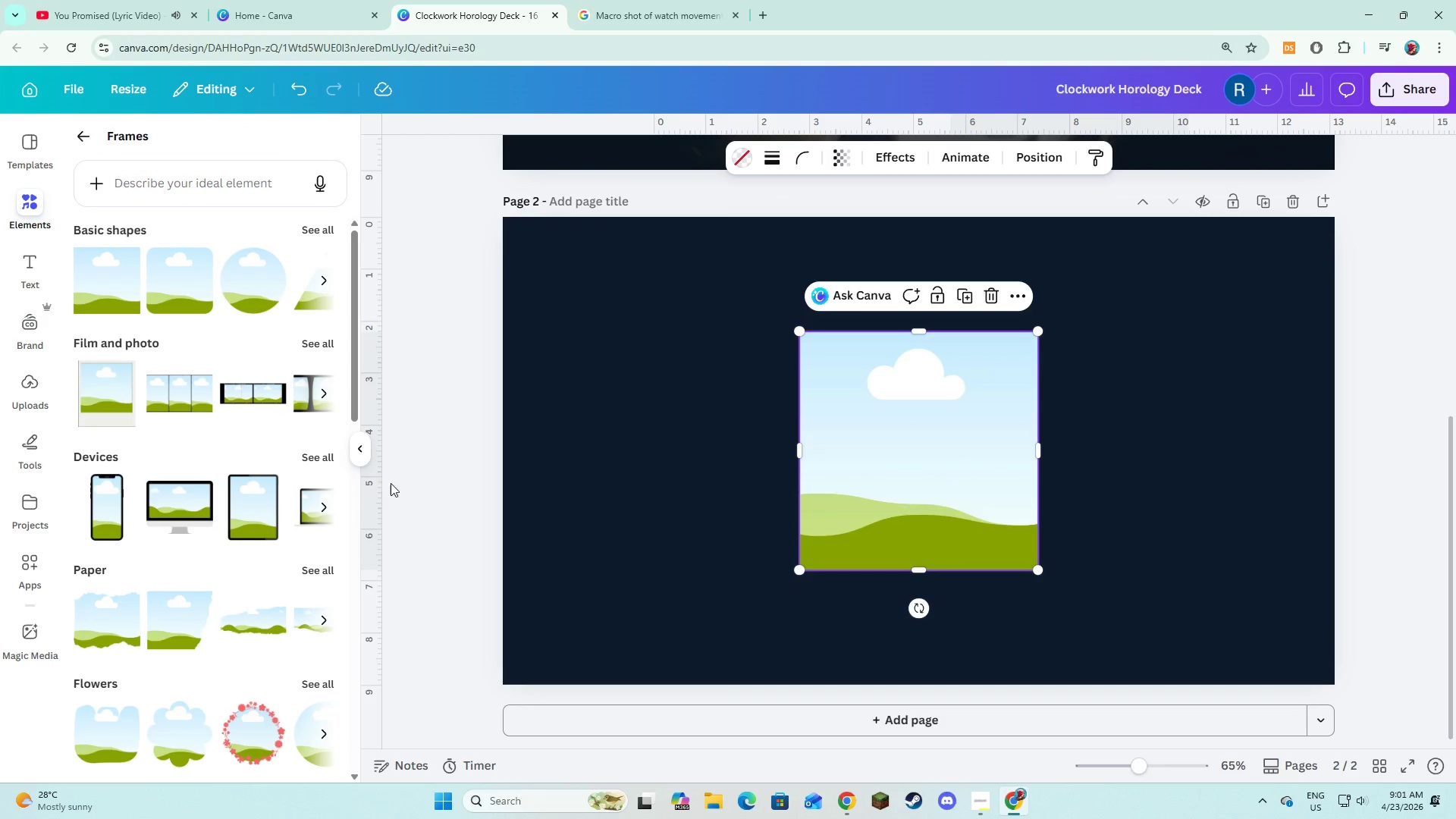 
left_click([412, 485])
 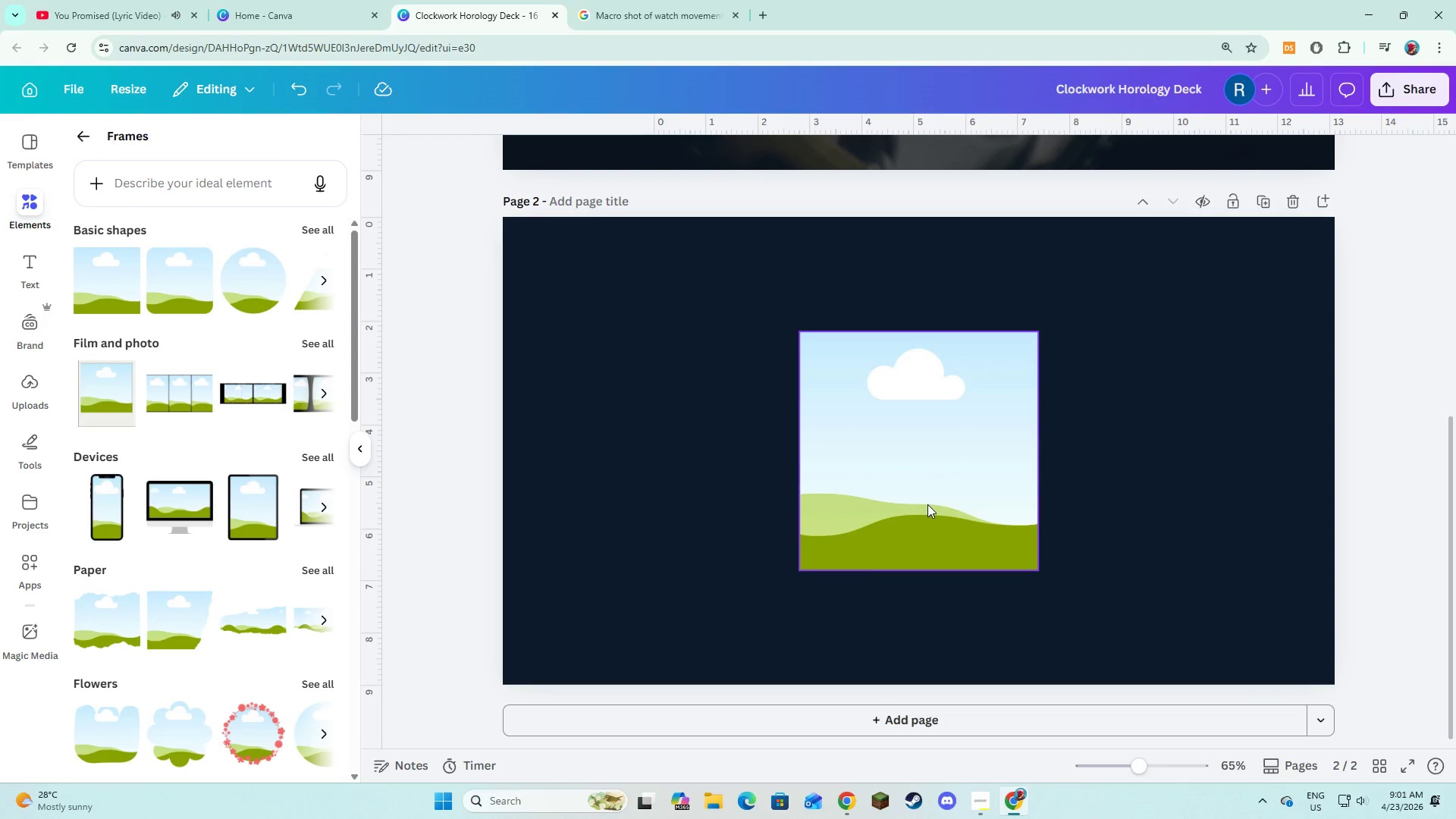 
left_click([927, 504])
 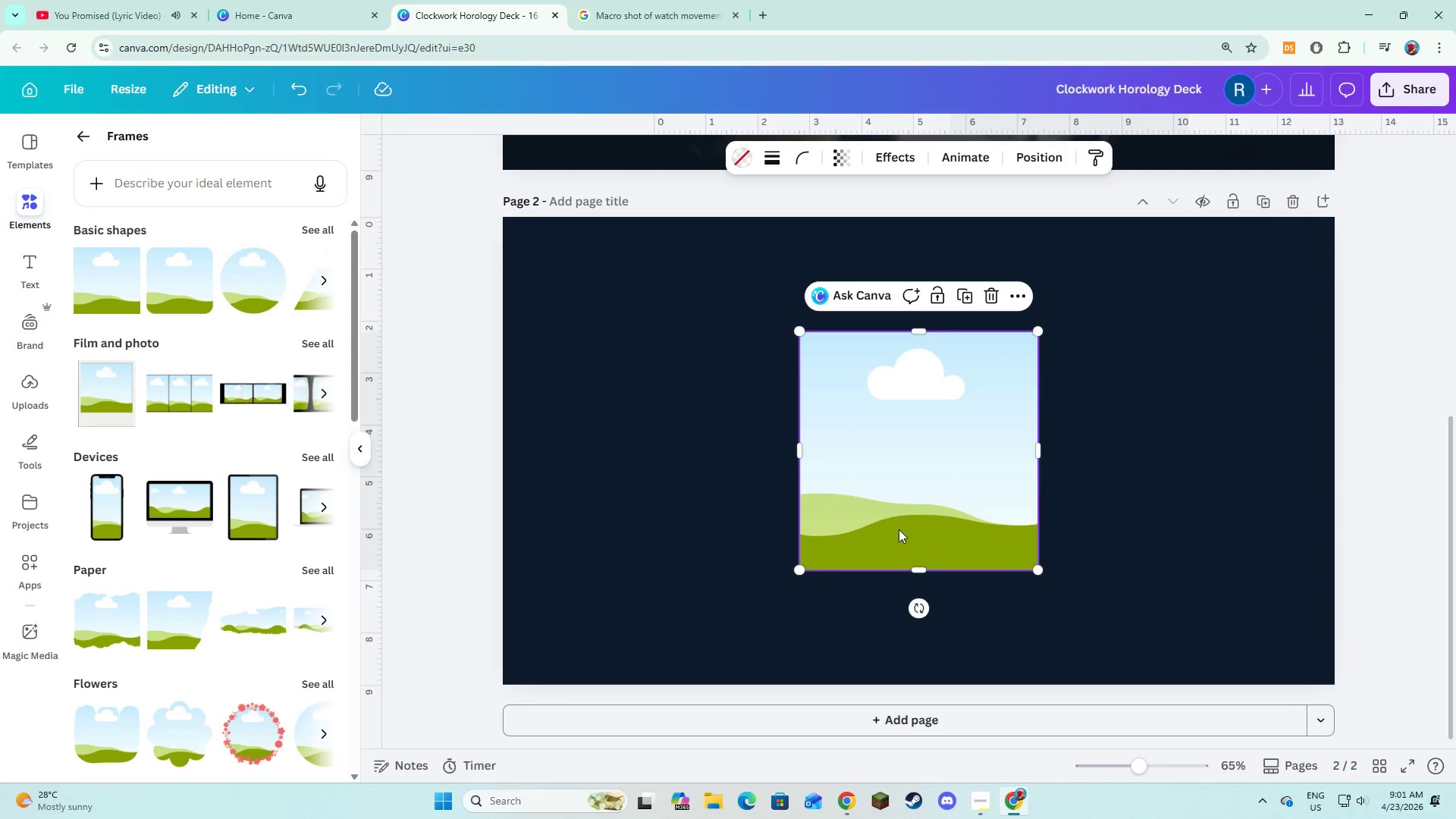 
left_click_drag(start_coordinate=[899, 529], to_coordinate=[957, 419])
 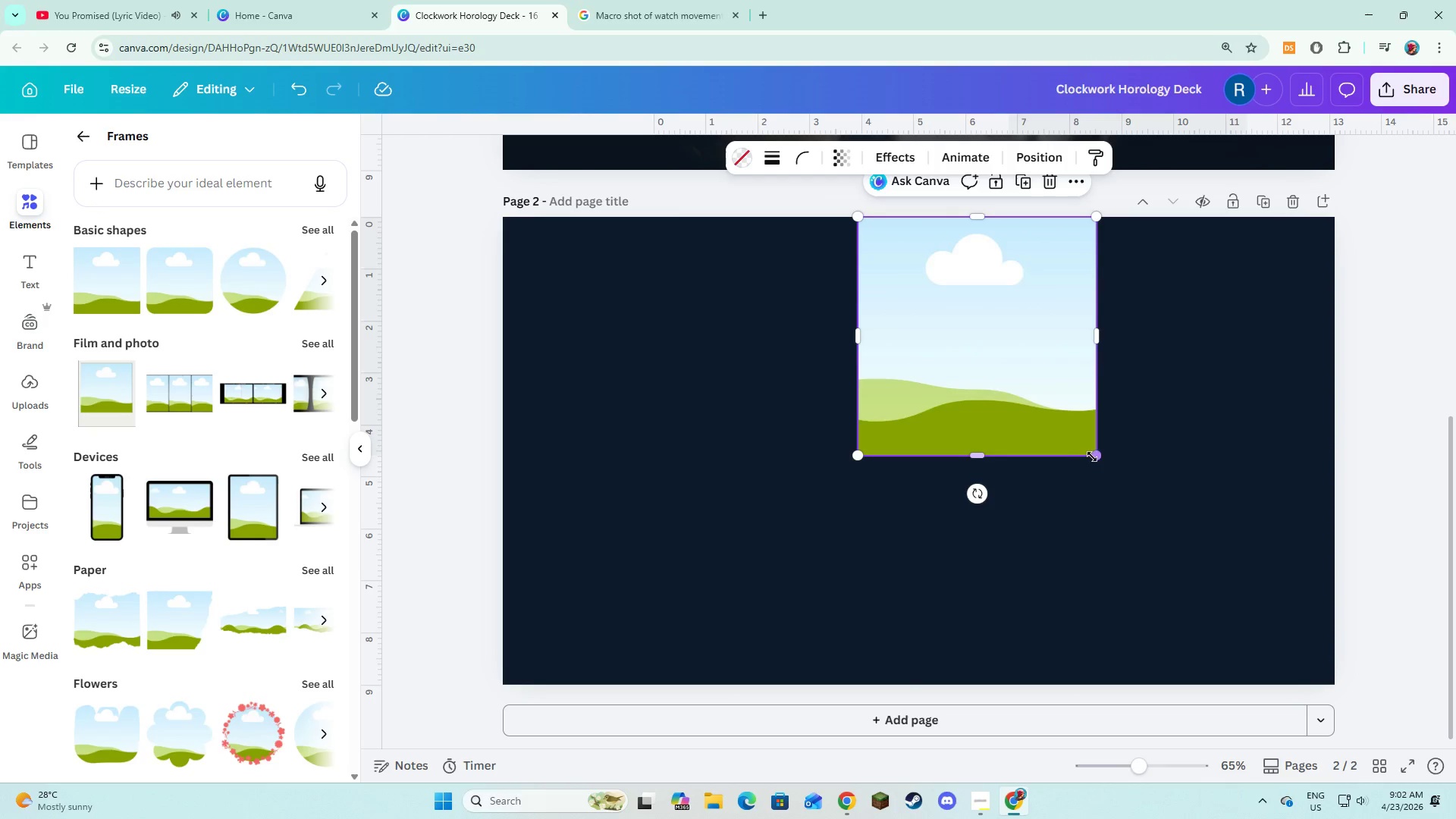 
left_click_drag(start_coordinate=[1094, 457], to_coordinate=[1340, 671])
 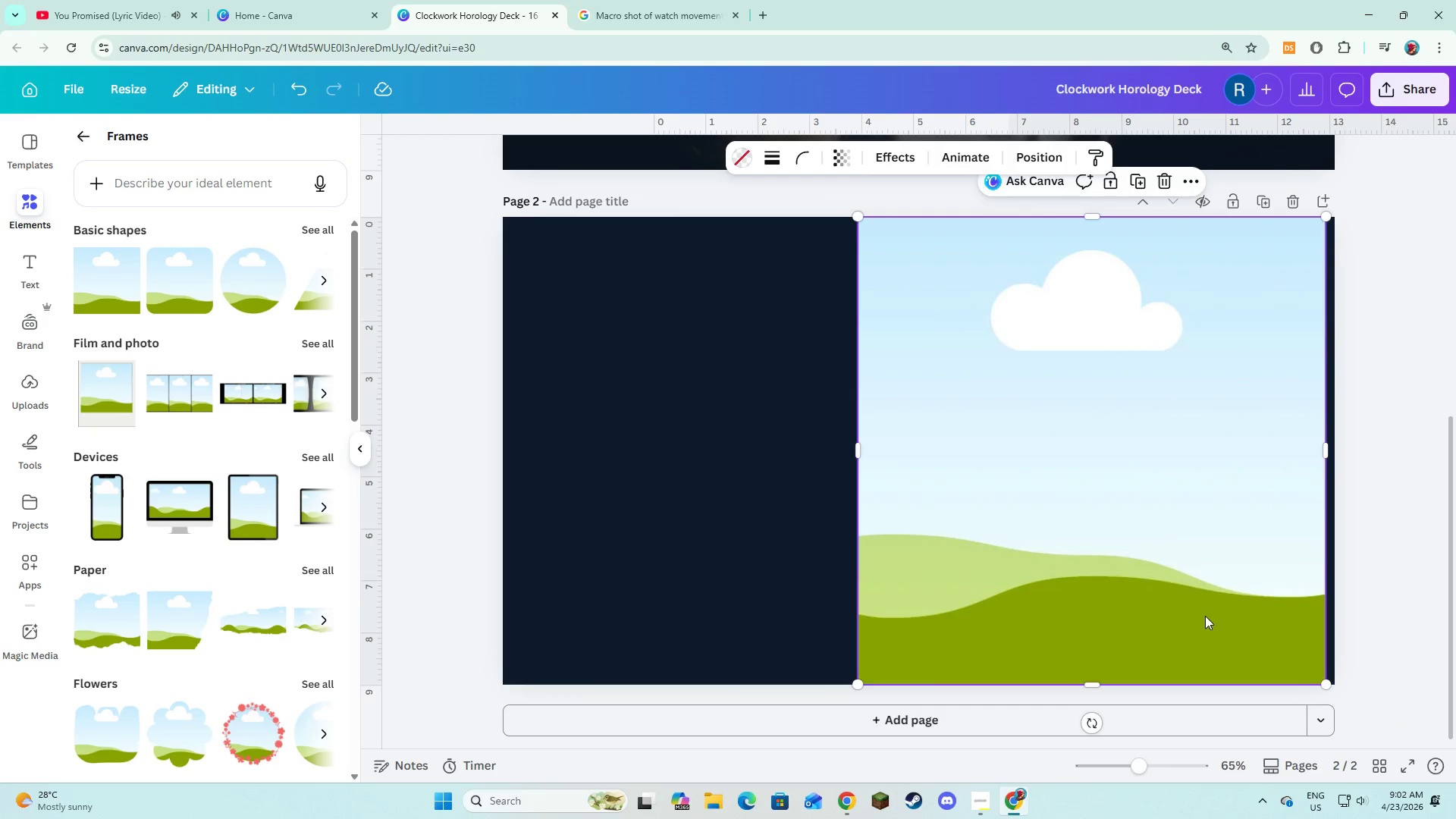 
left_click_drag(start_coordinate=[1205, 616], to_coordinate=[1214, 616])
 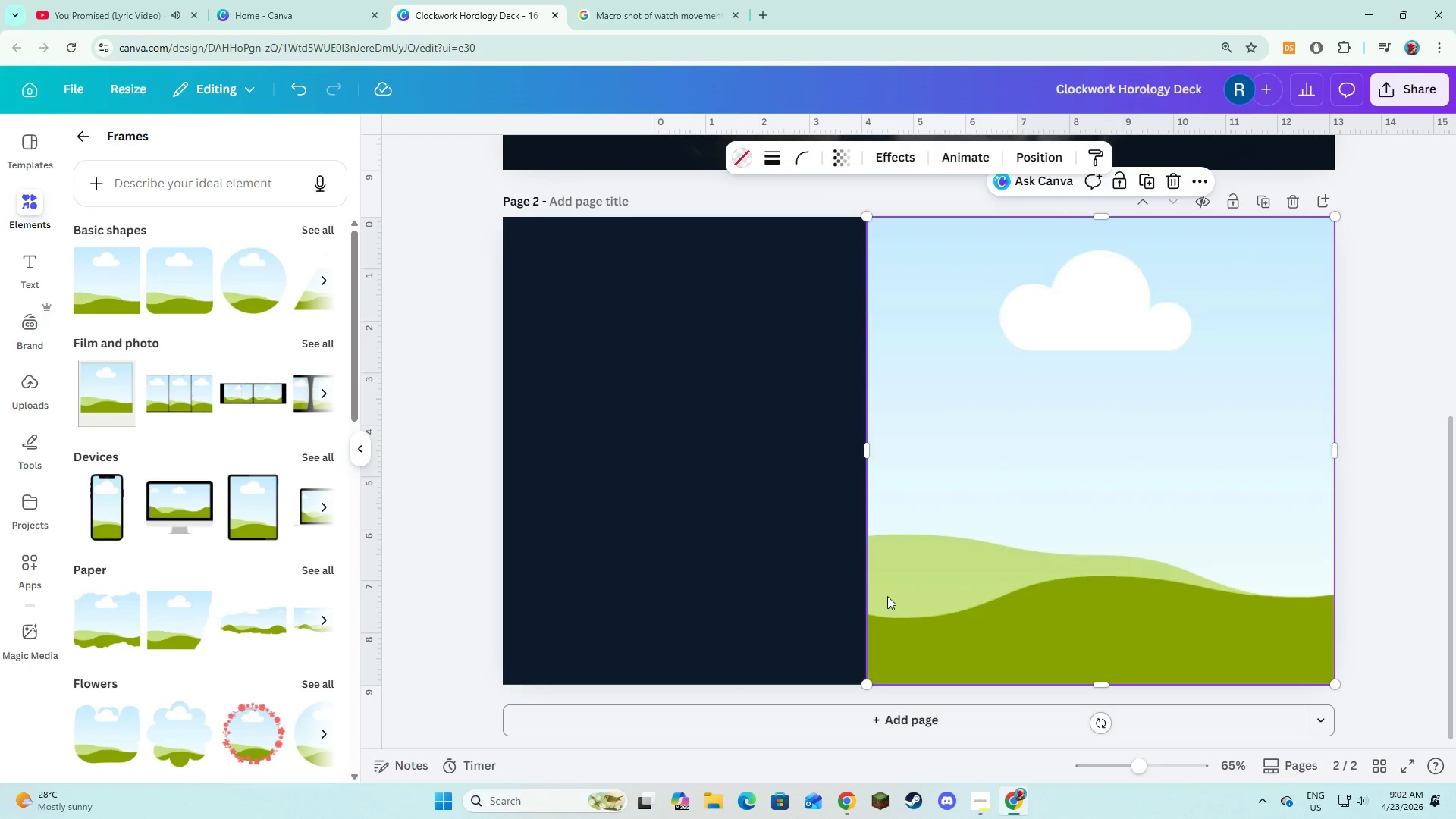 
left_click([844, 573])
 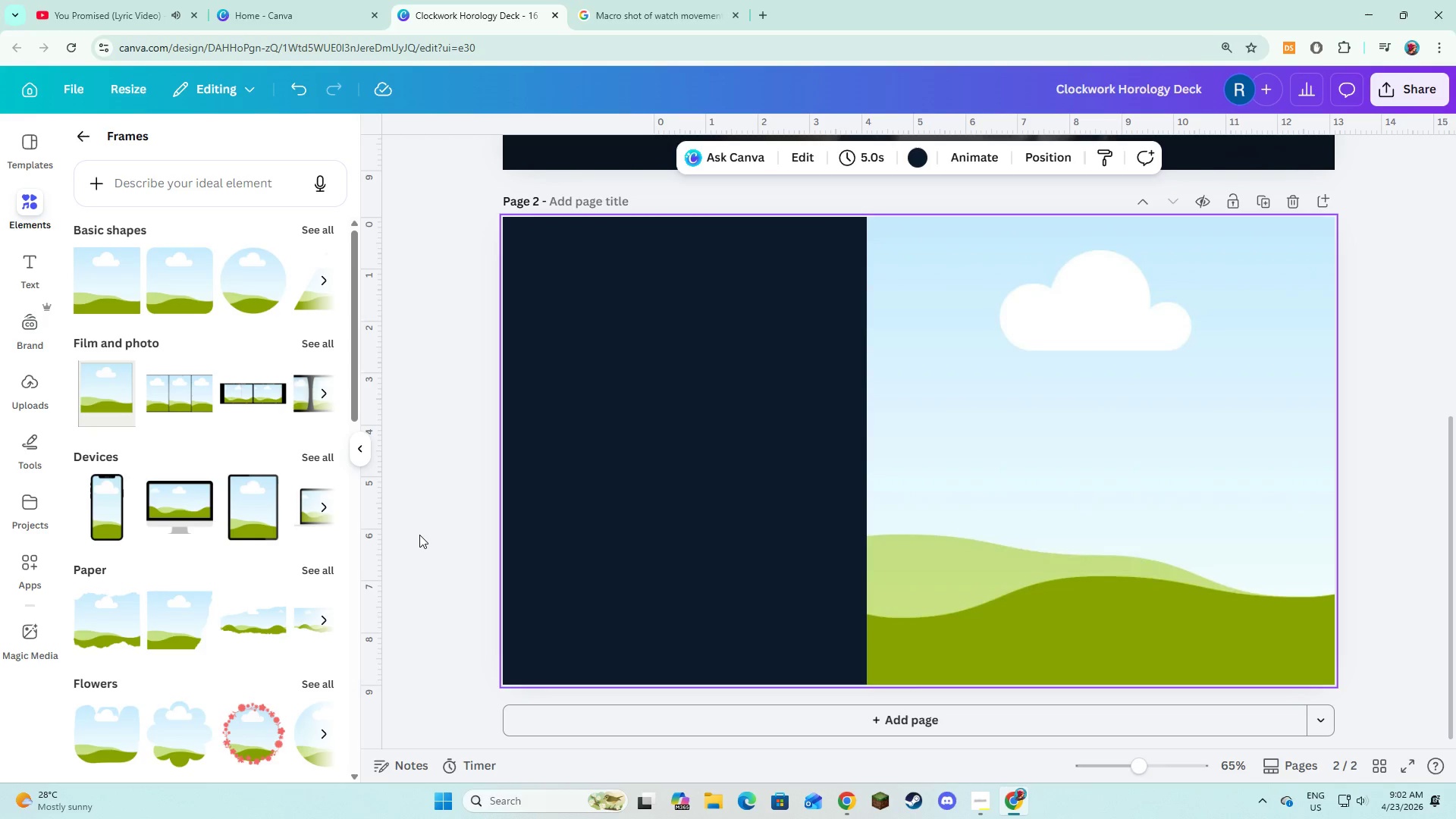 
wait(10.09)
 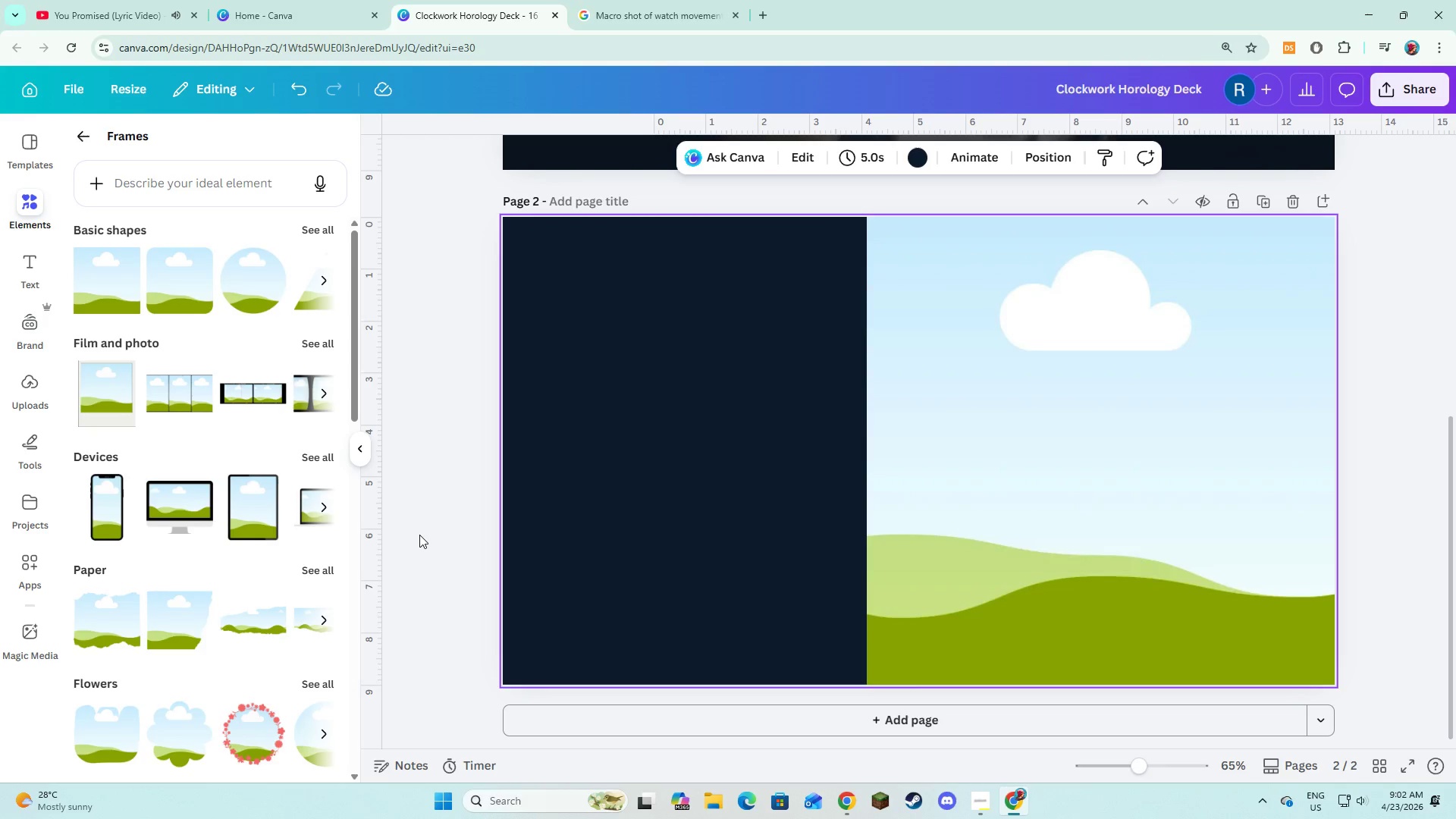 
left_click([37, 263])
 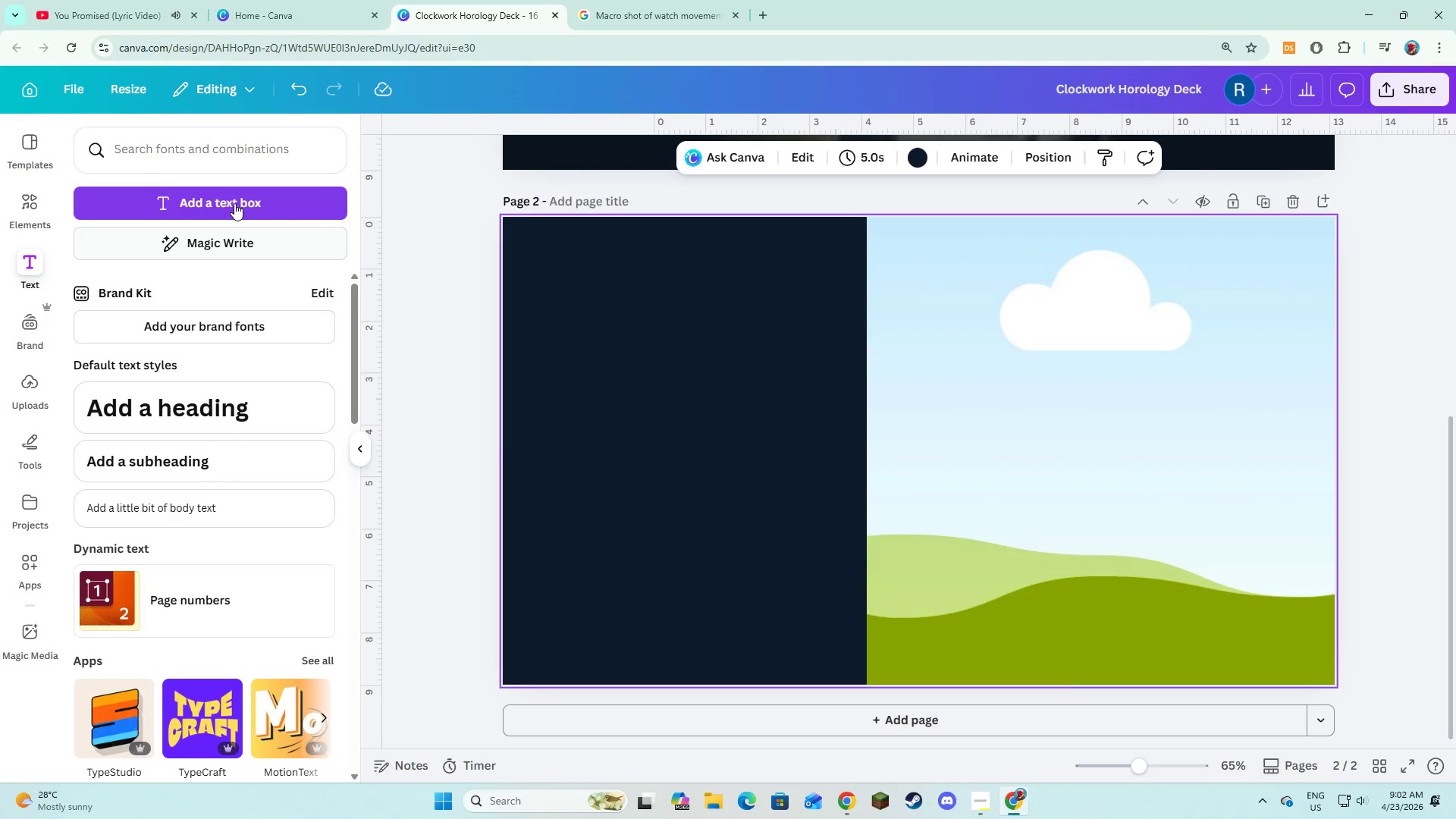 
left_click([236, 199])
 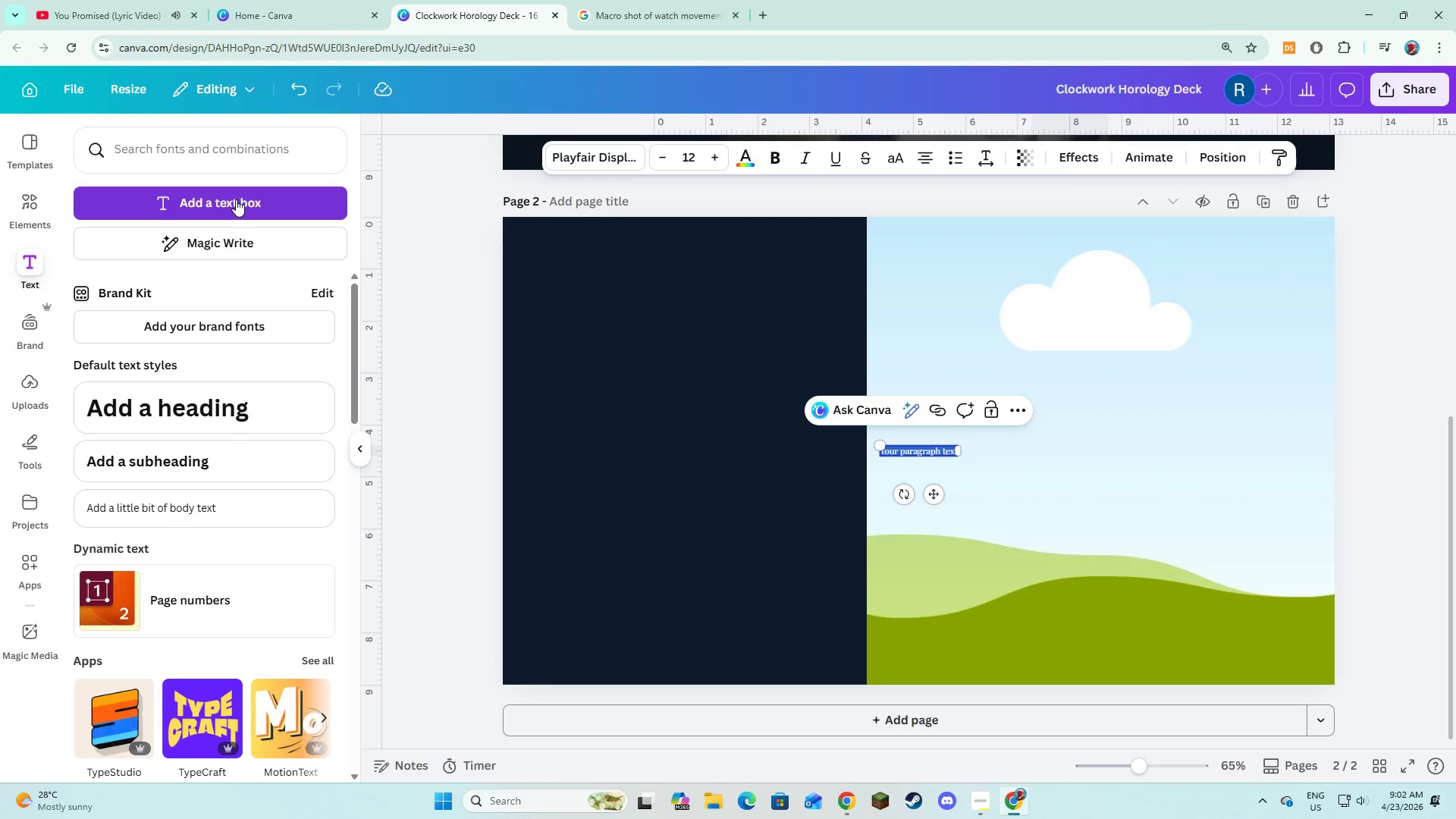 
hold_key(key=ShiftLeft, duration=0.73)
 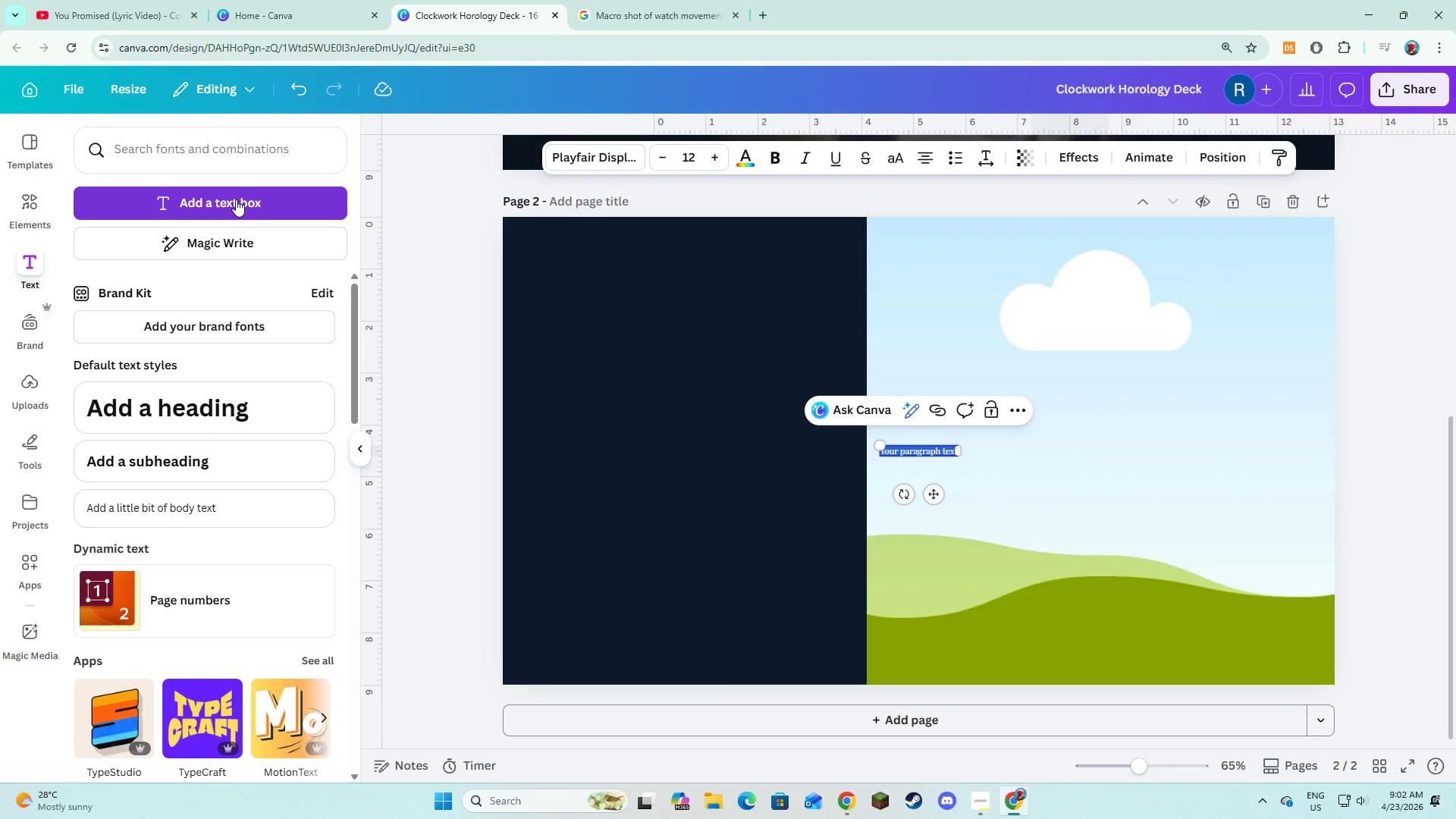 
type(WELCOME TO PRECISION)
 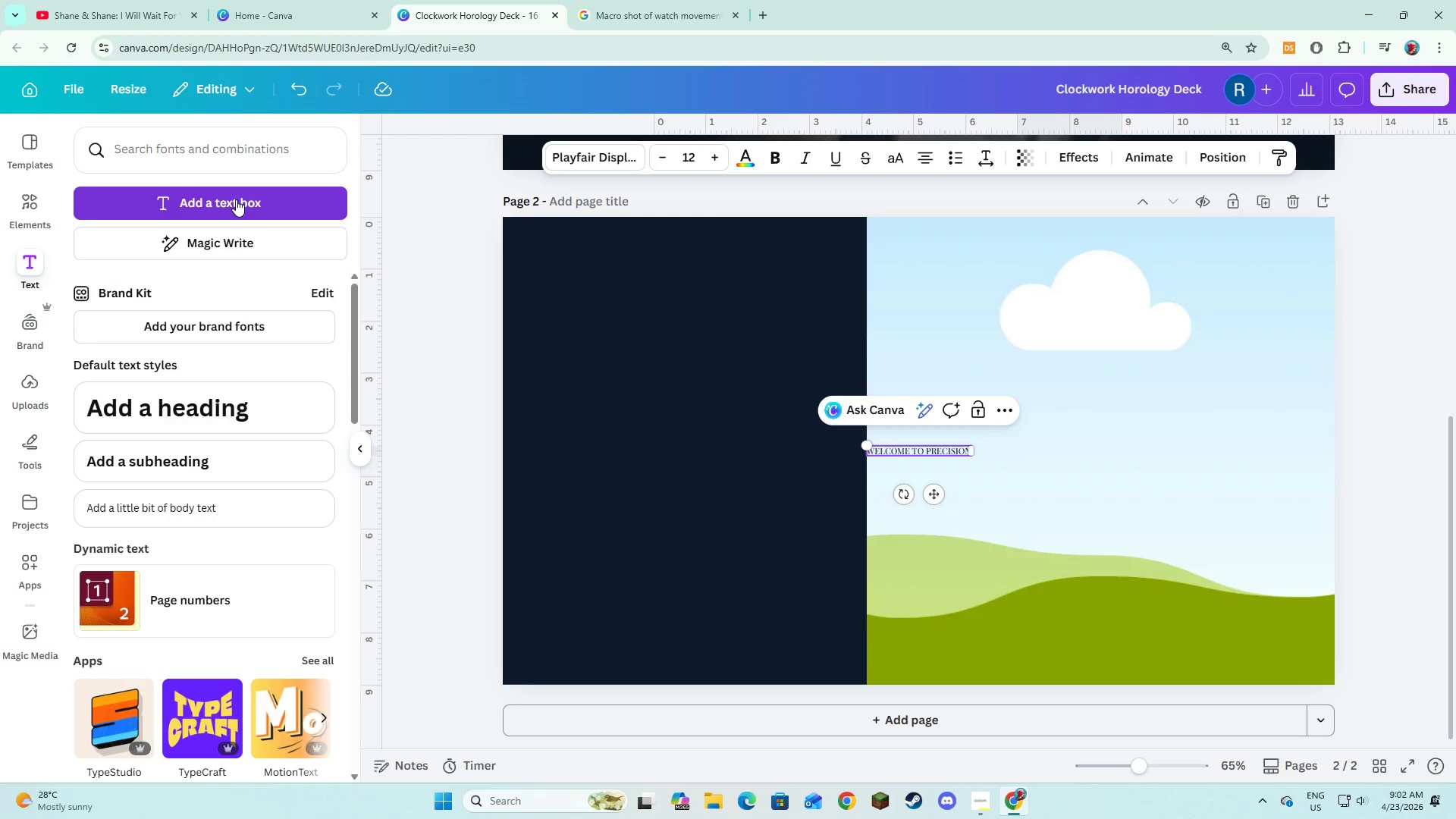 
key(Control+A)
 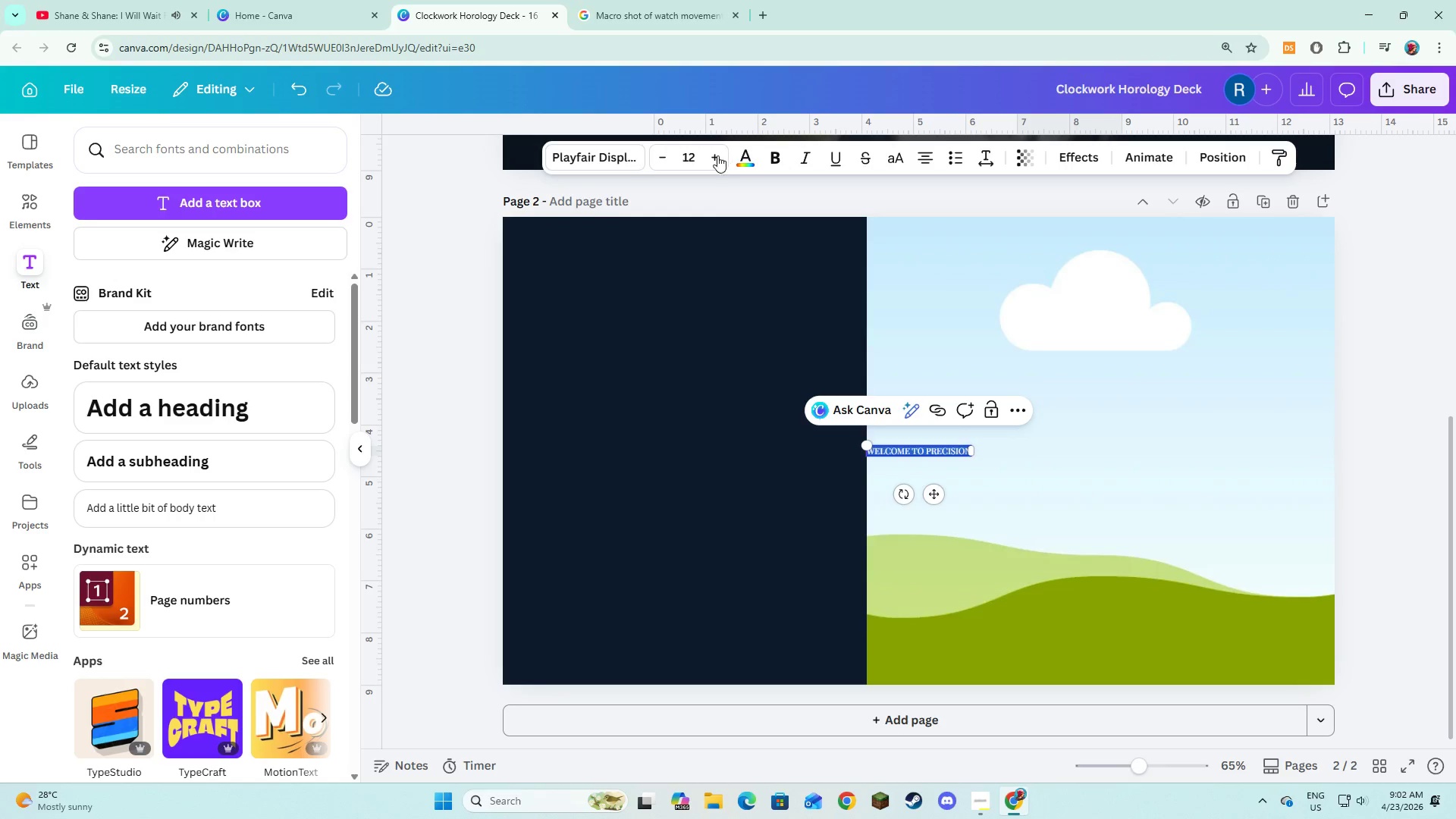 
double_click([714, 158])
 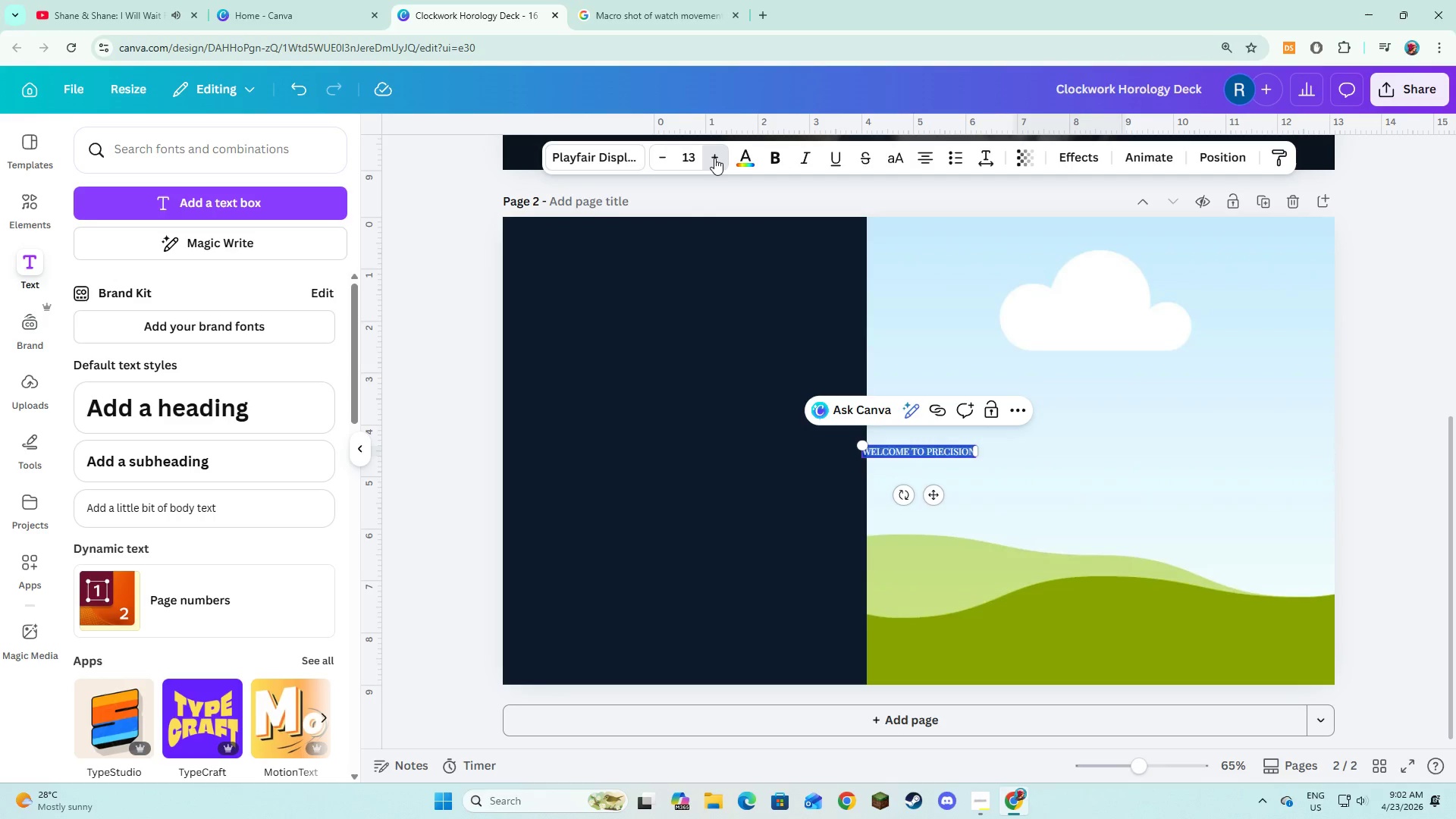 
triple_click([714, 158])
 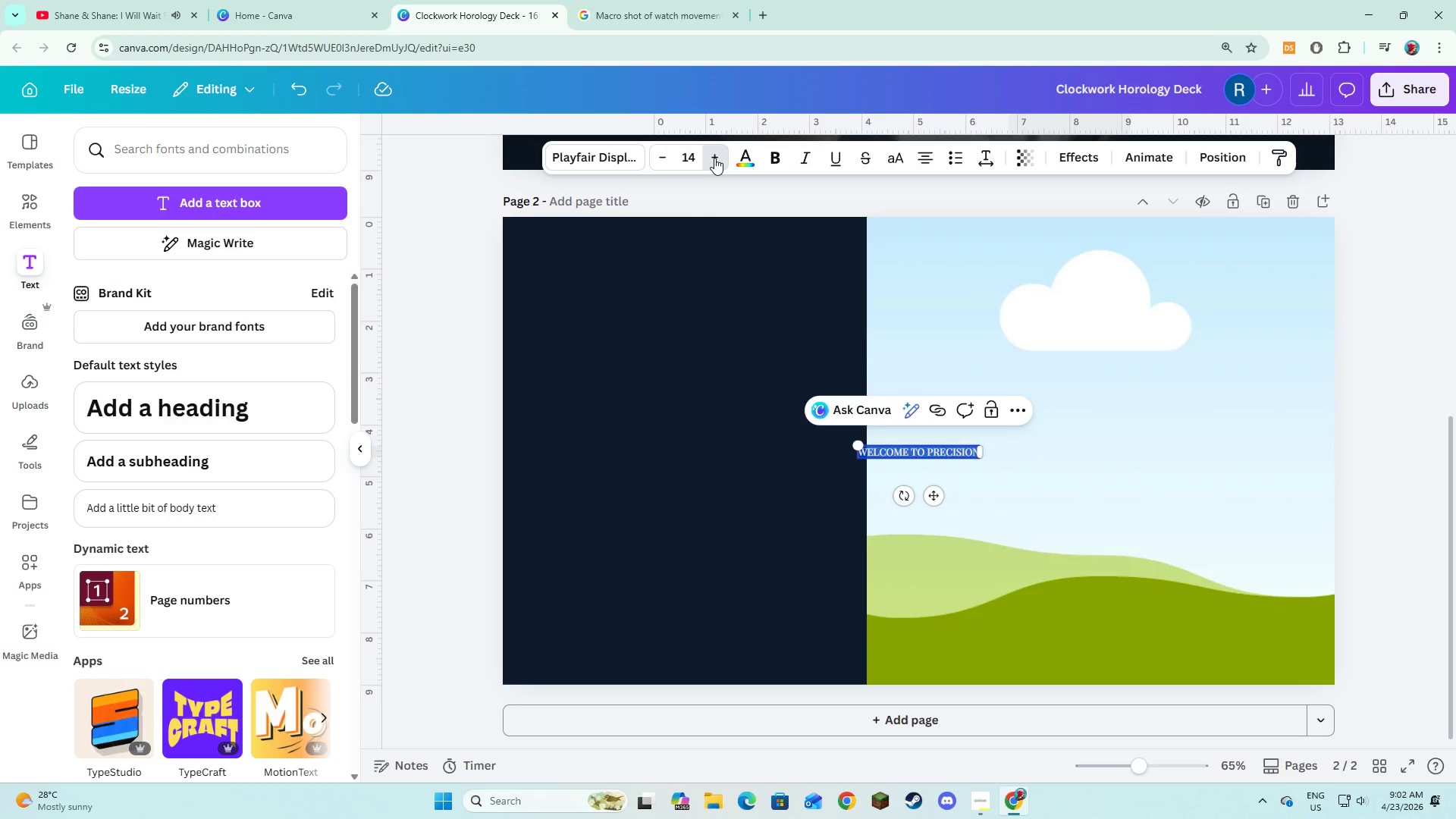 
triple_click([714, 158])
 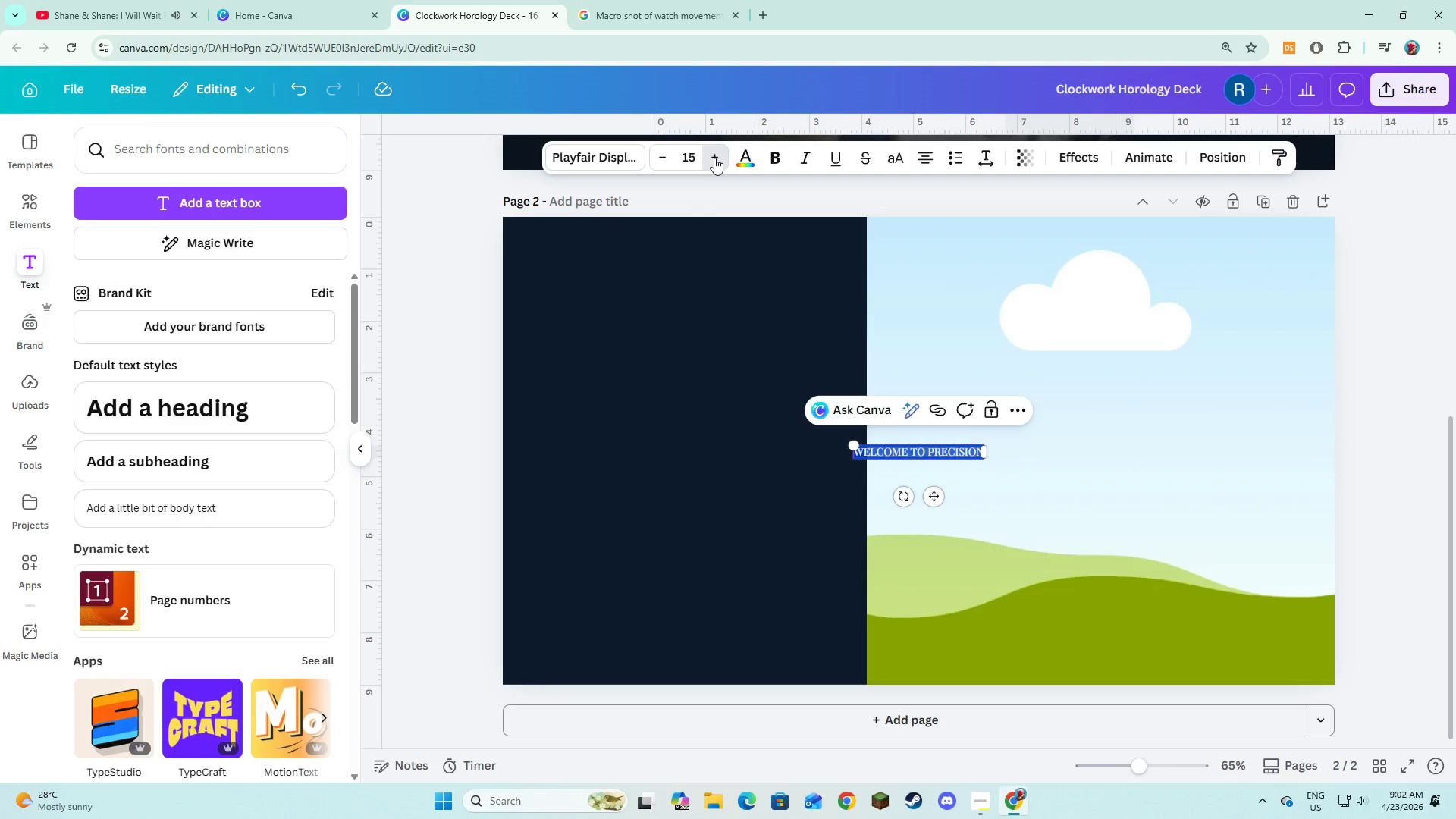 
triple_click([714, 158])
 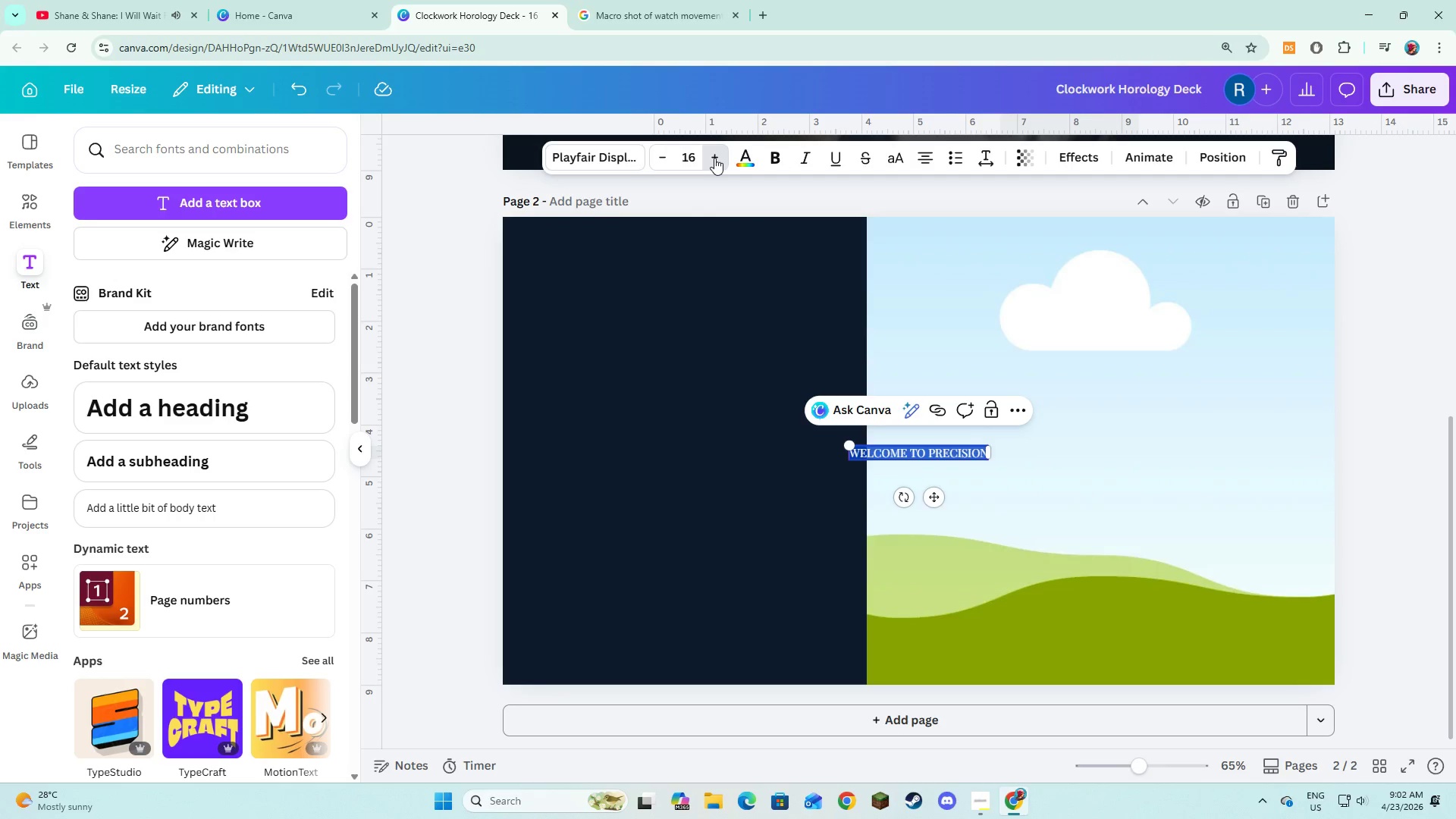 
triple_click([714, 158])
 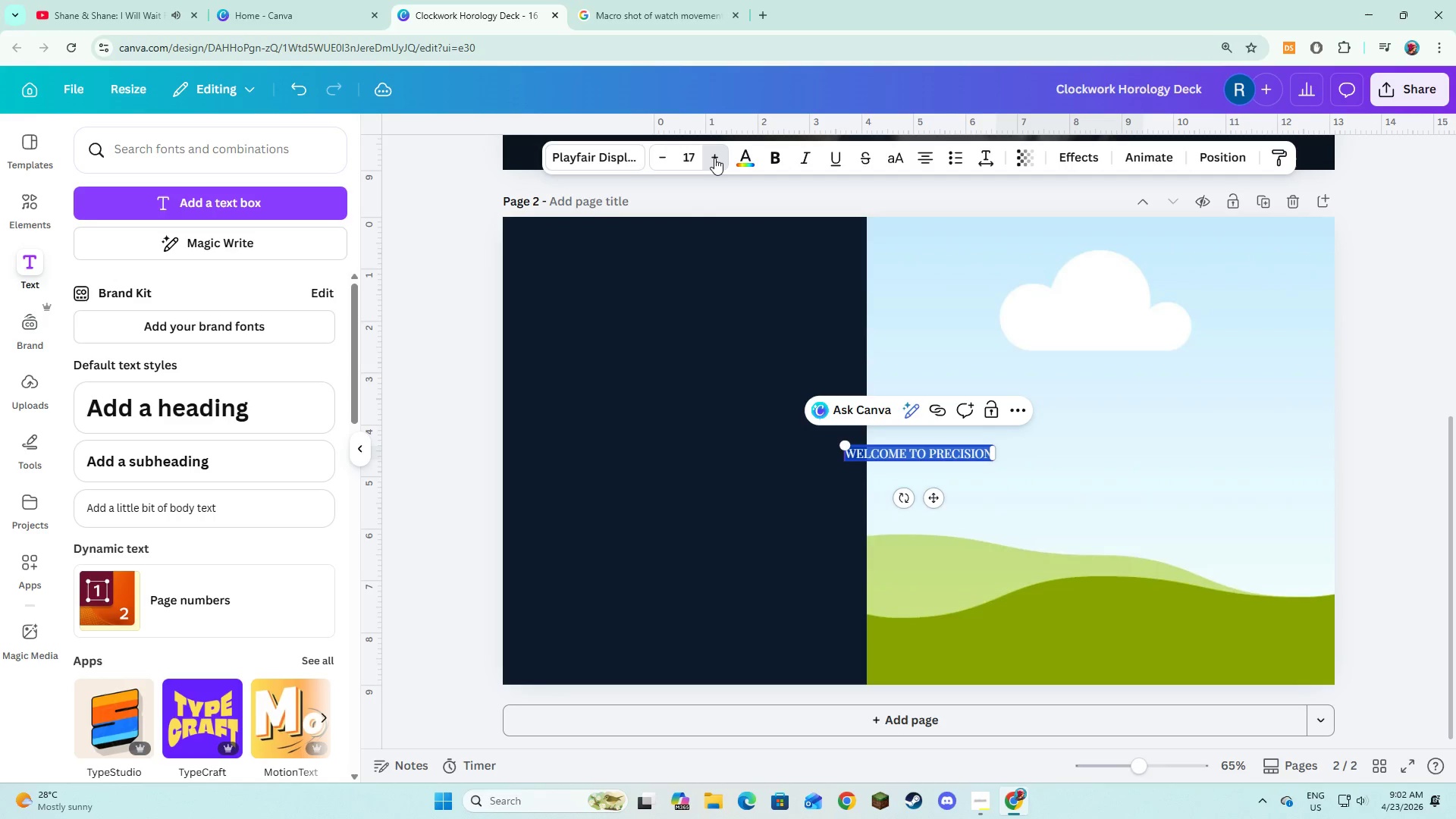 
triple_click([714, 158])
 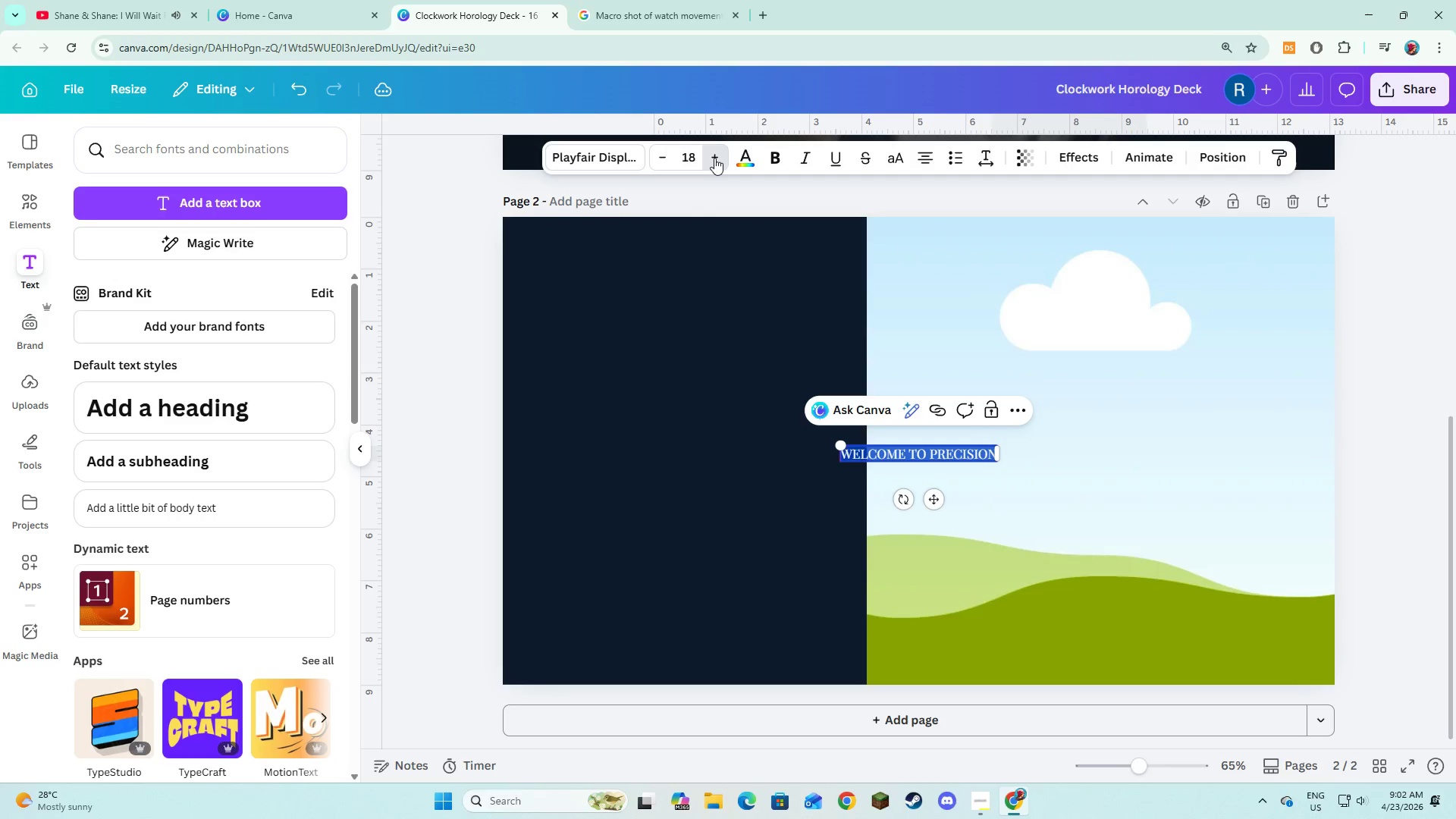 
triple_click([714, 158])
 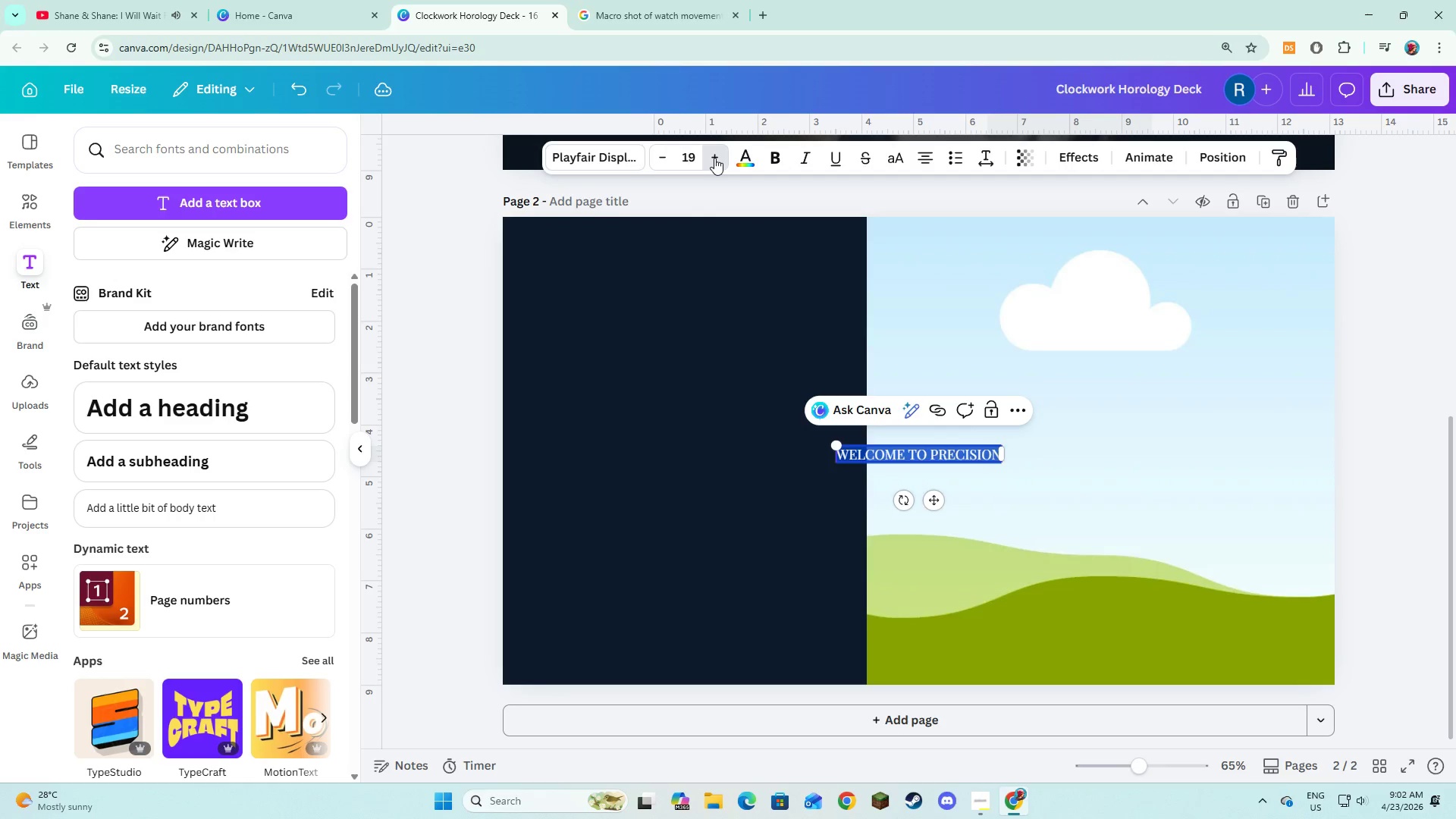 
triple_click([714, 158])
 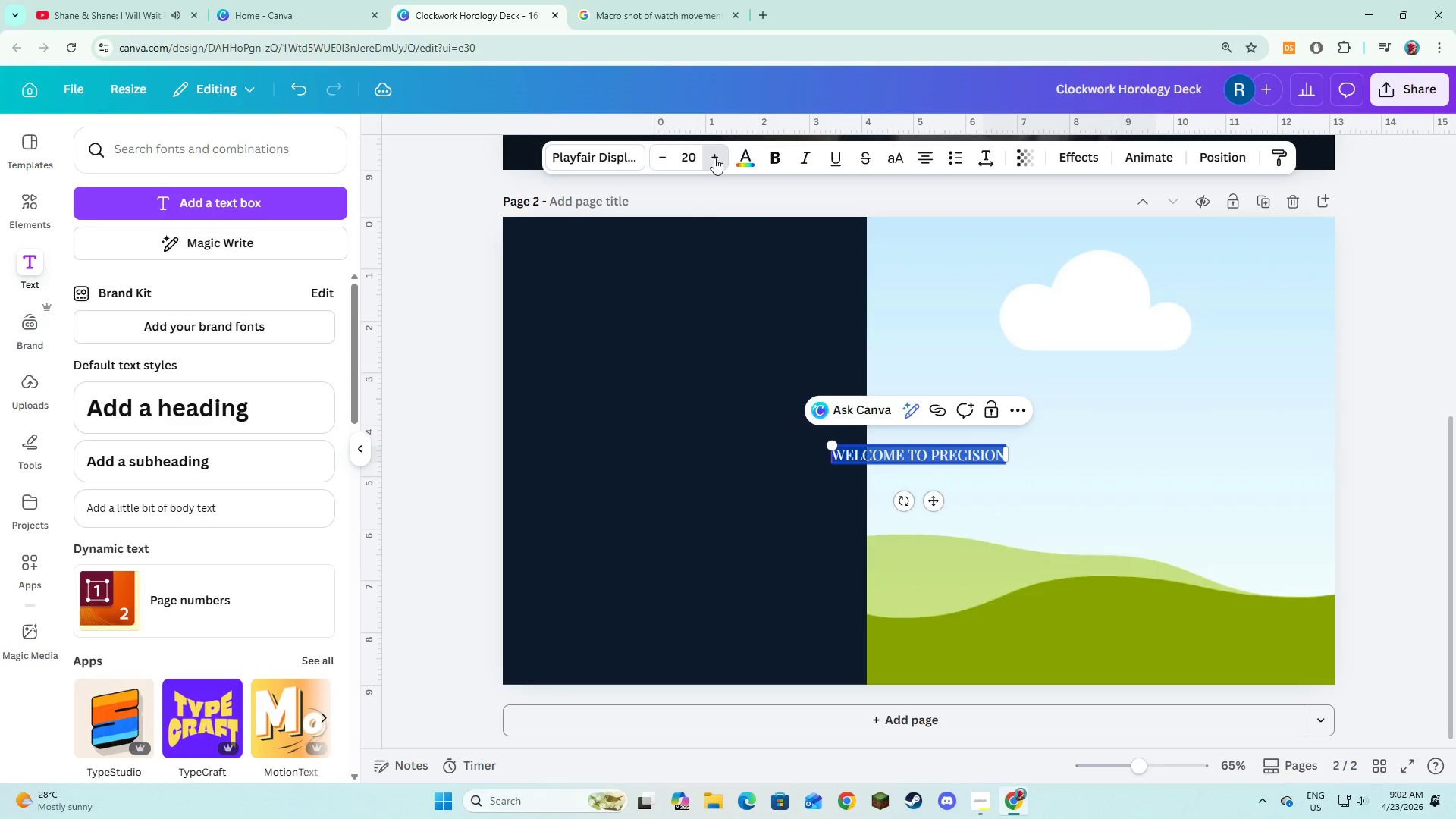 
triple_click([714, 158])
 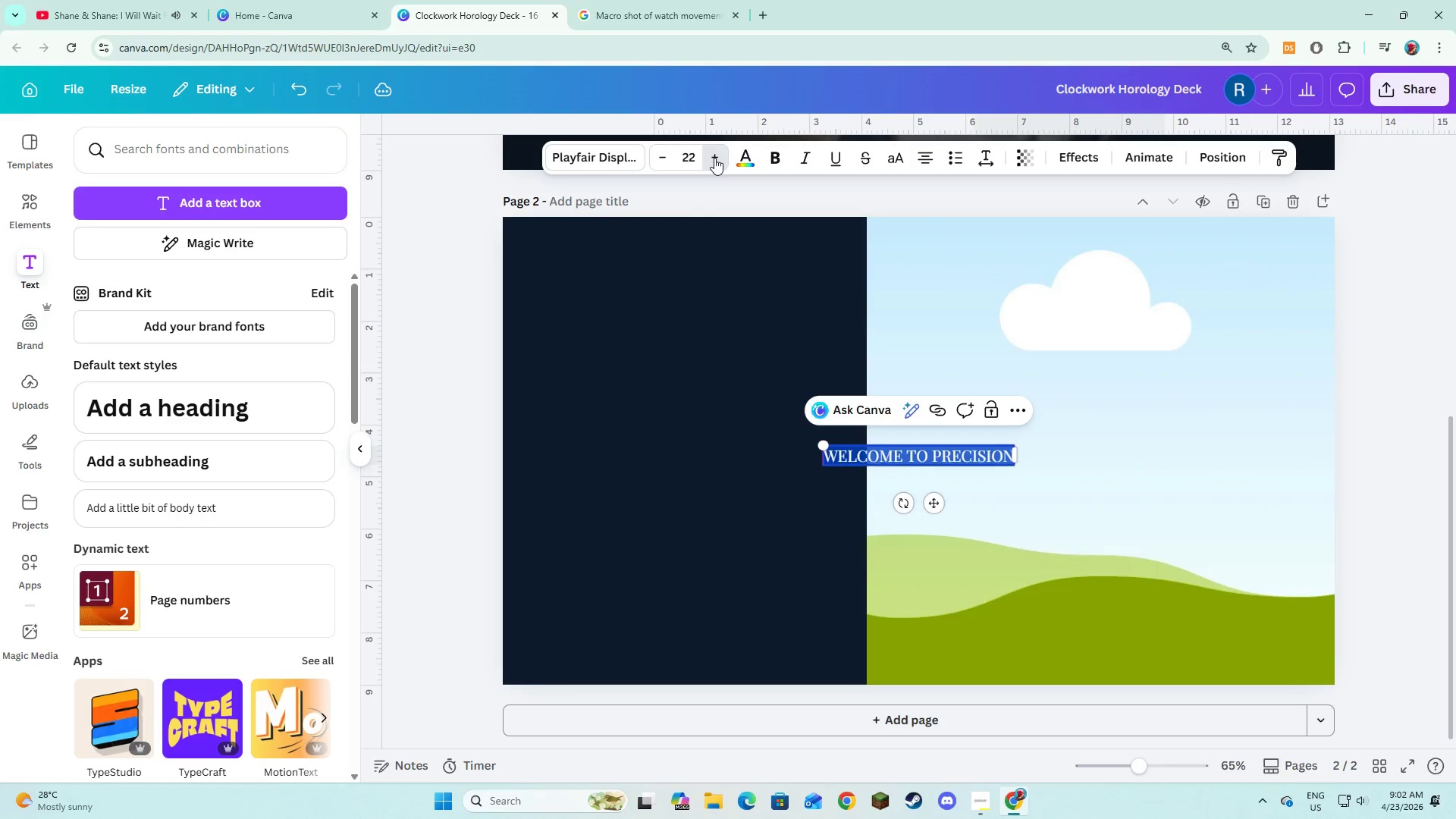 
triple_click([714, 158])
 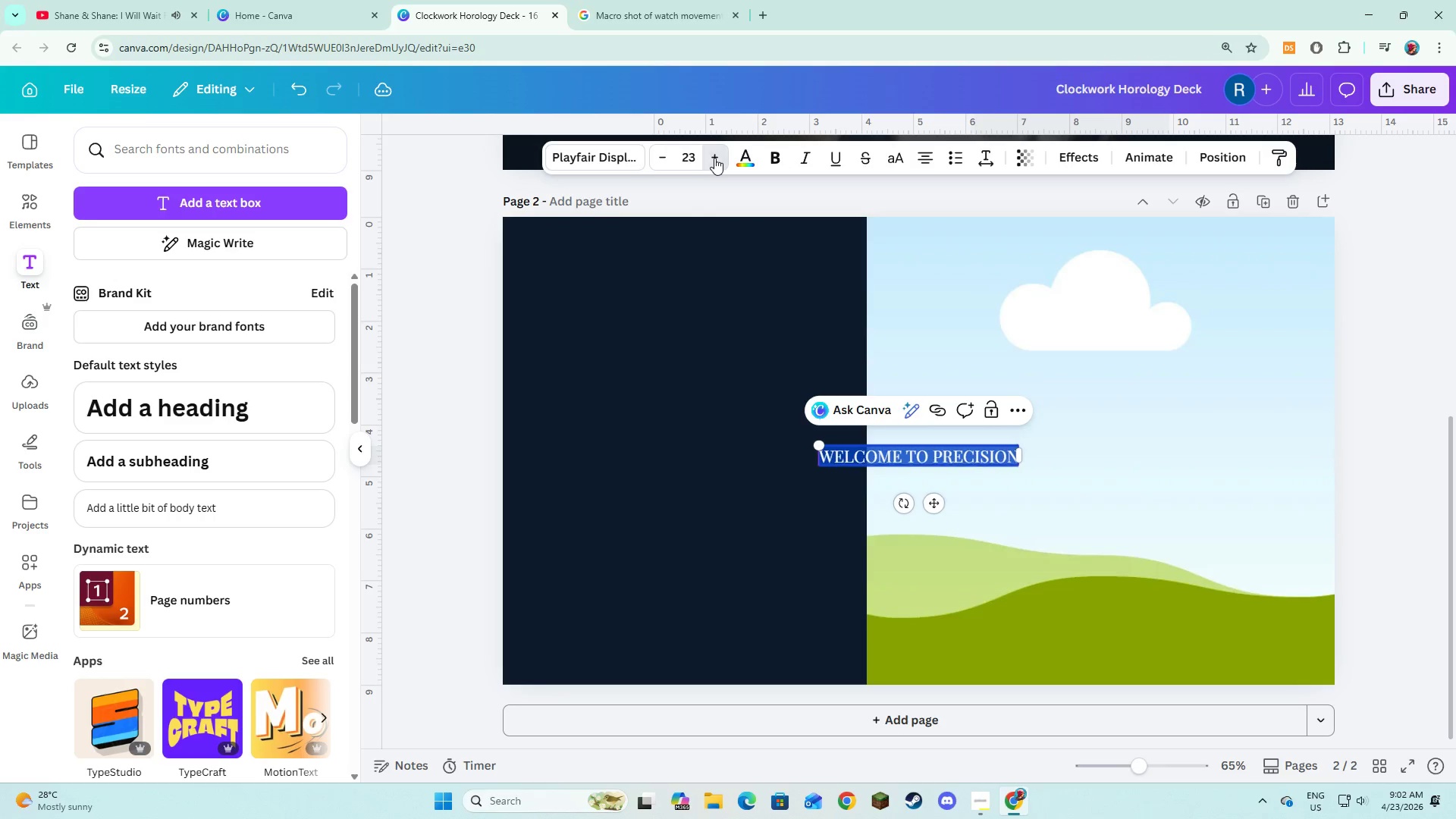 
triple_click([714, 158])
 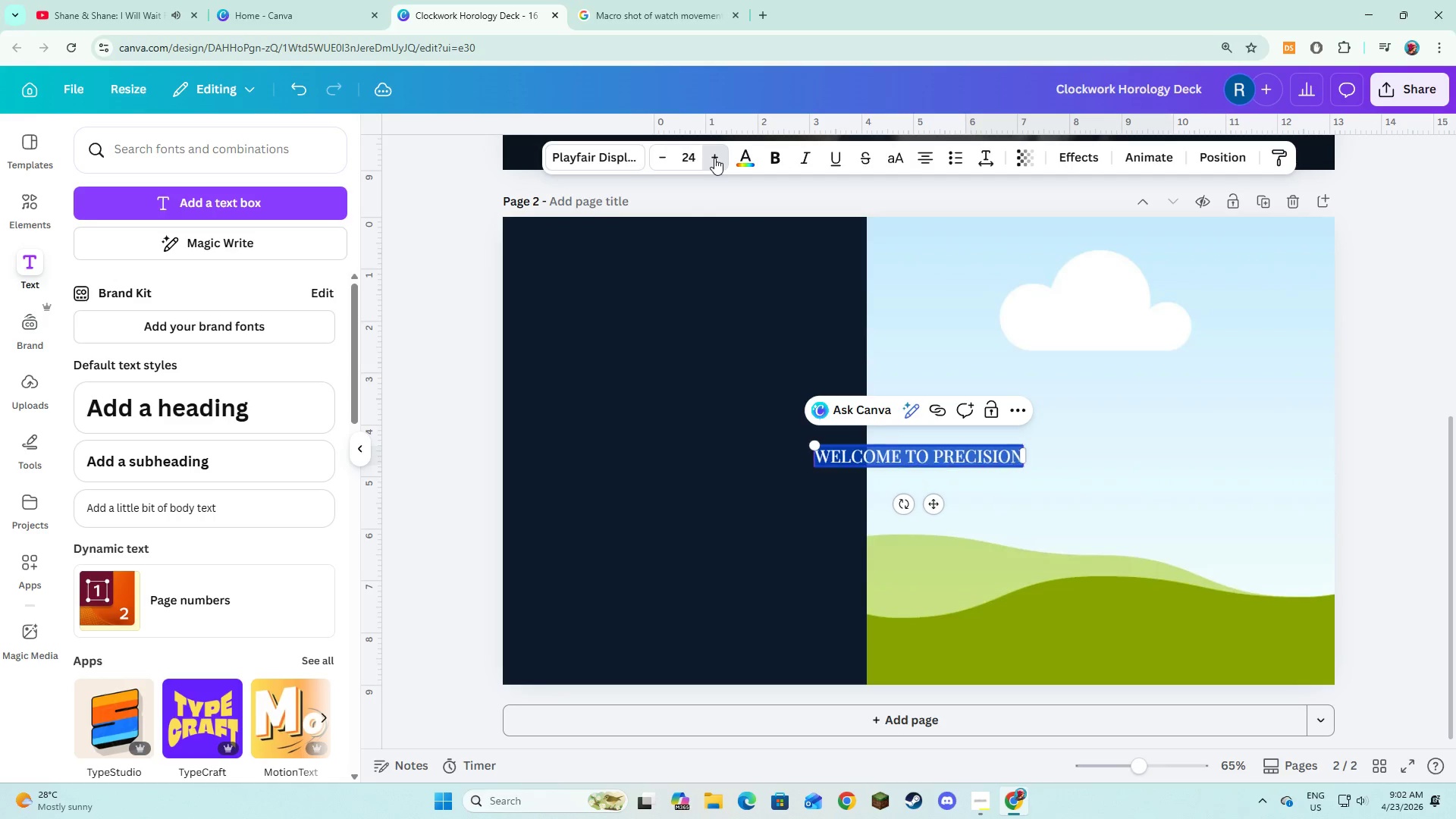 
triple_click([714, 158])
 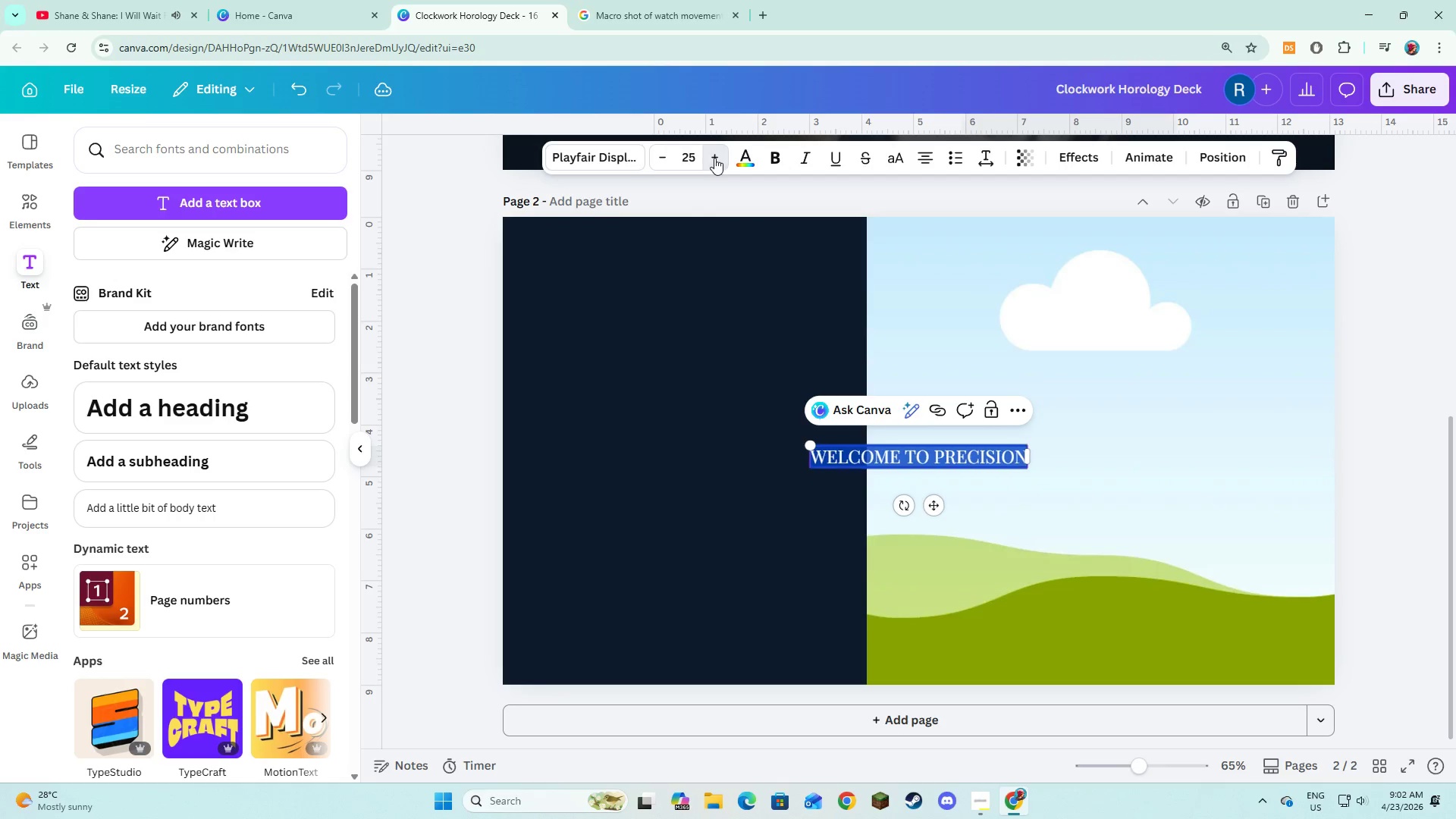 
triple_click([714, 158])
 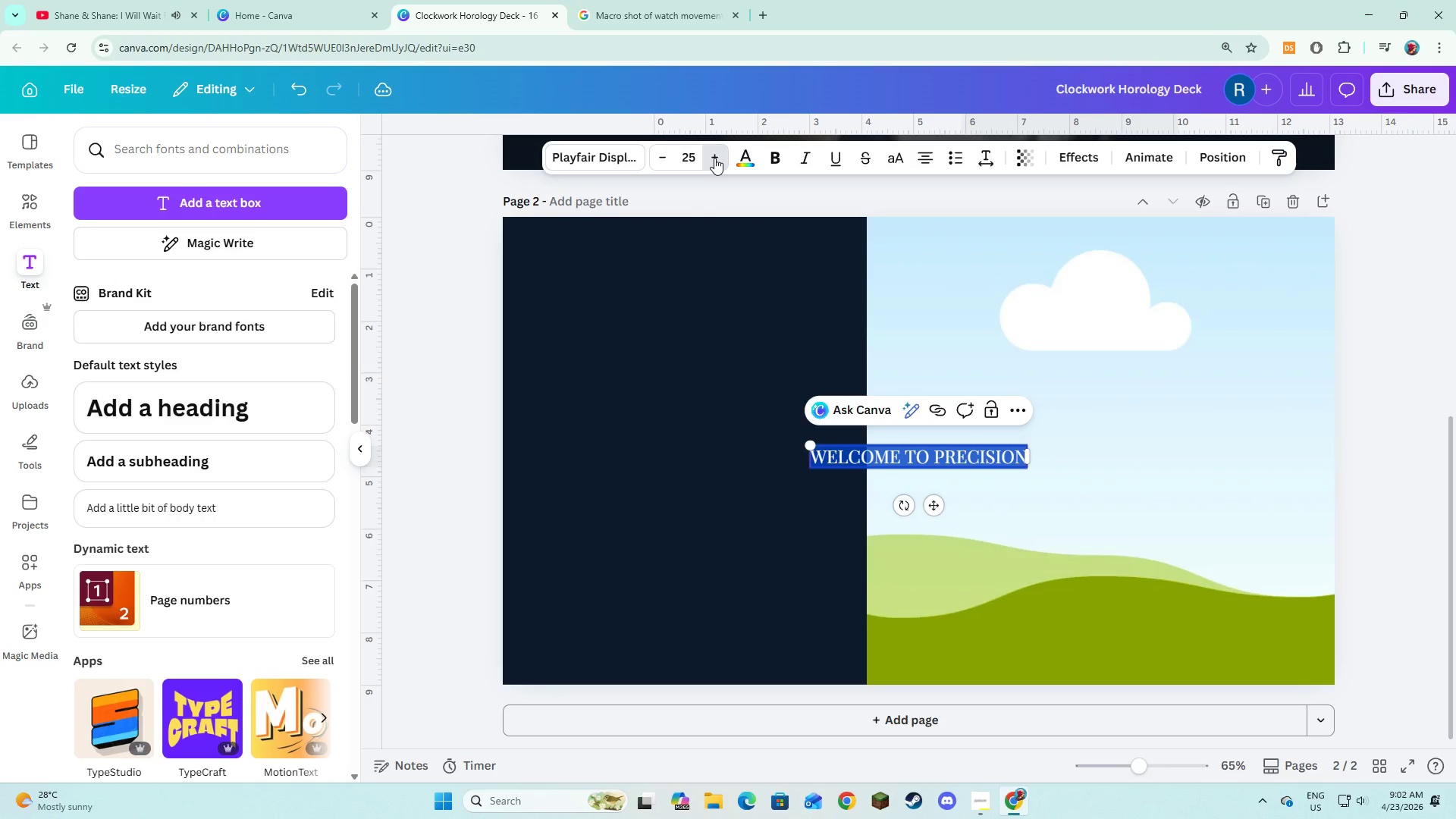 
triple_click([714, 158])
 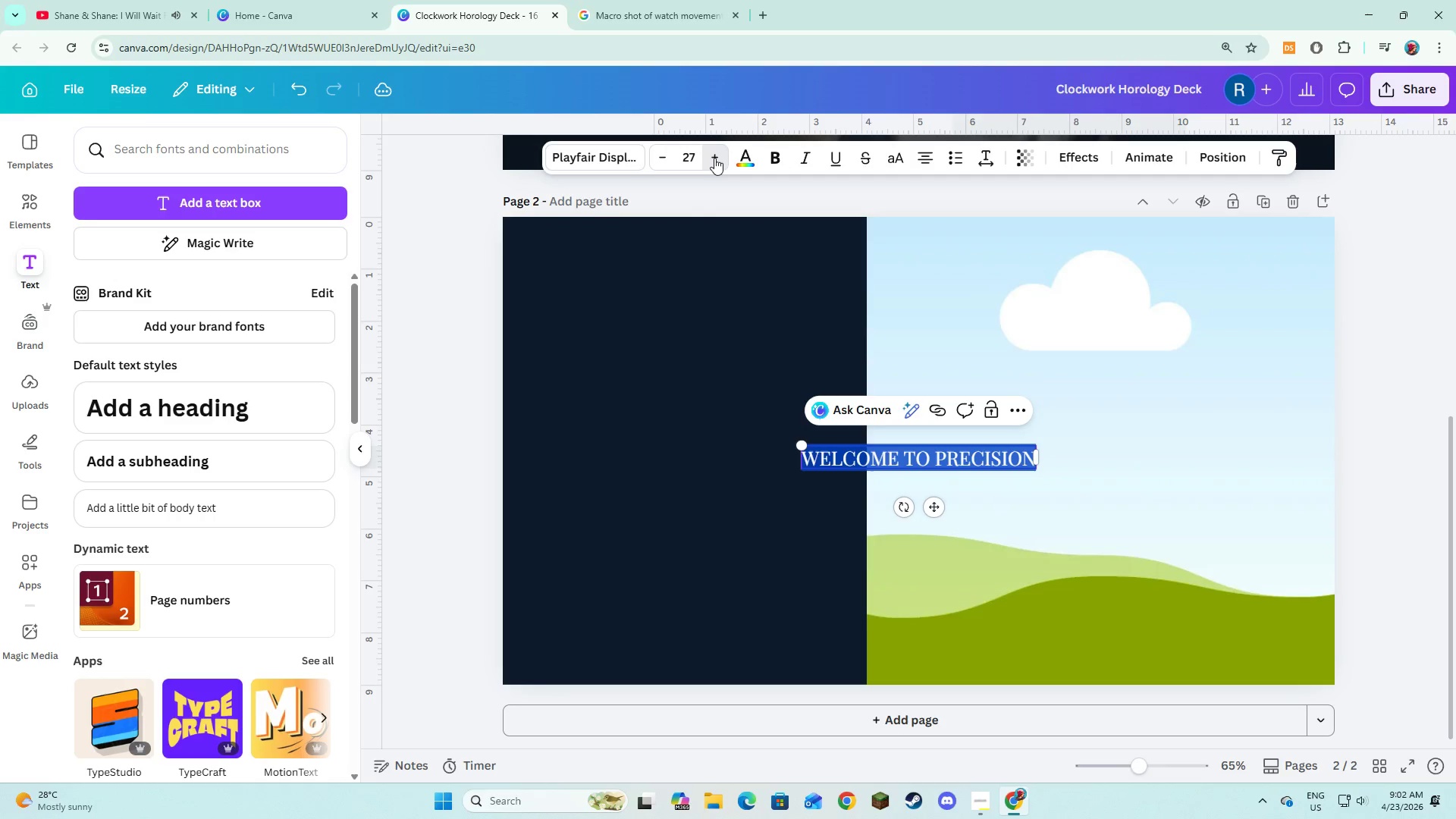 
triple_click([714, 158])
 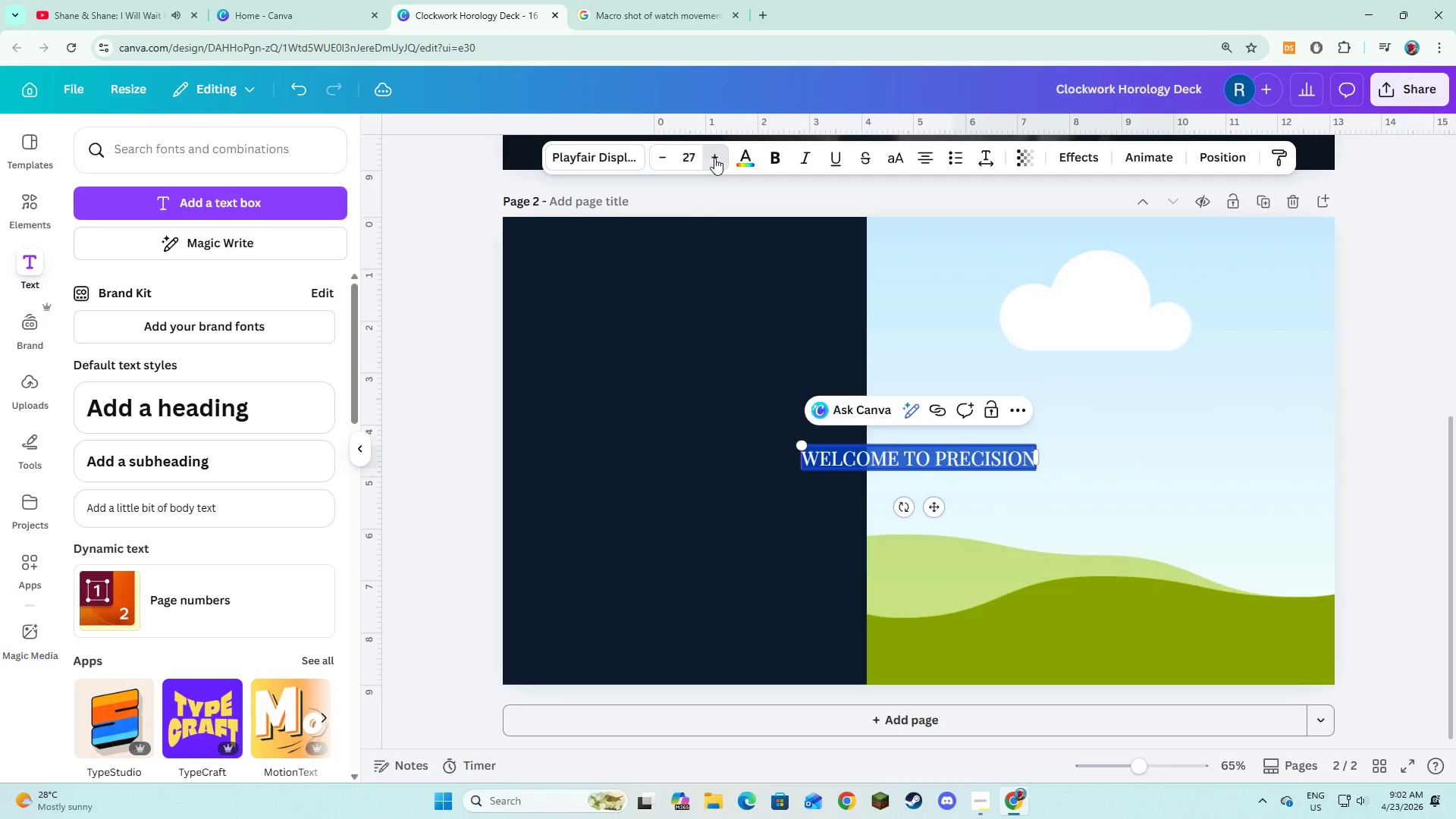 
triple_click([714, 158])
 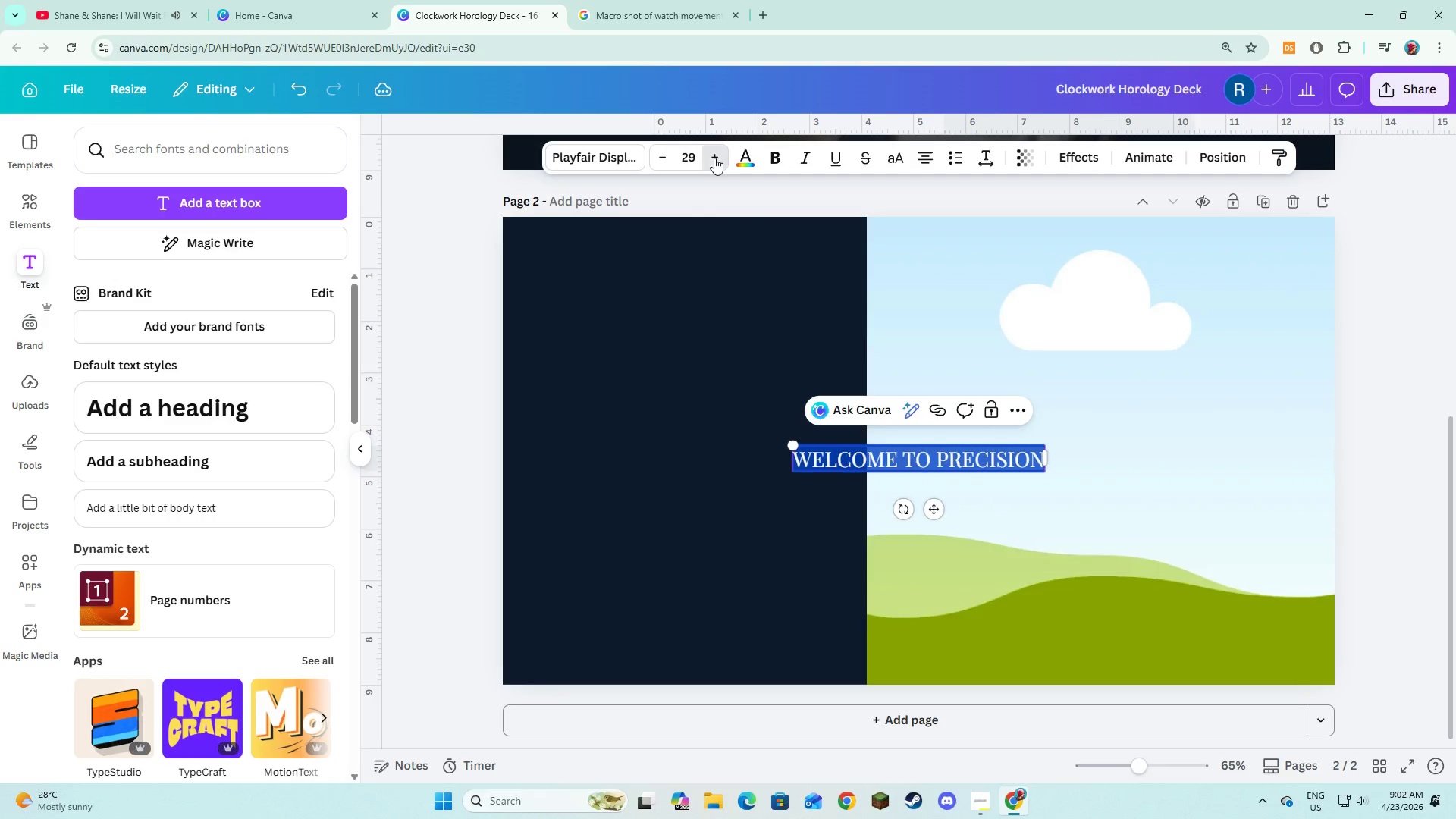 
triple_click([714, 158])
 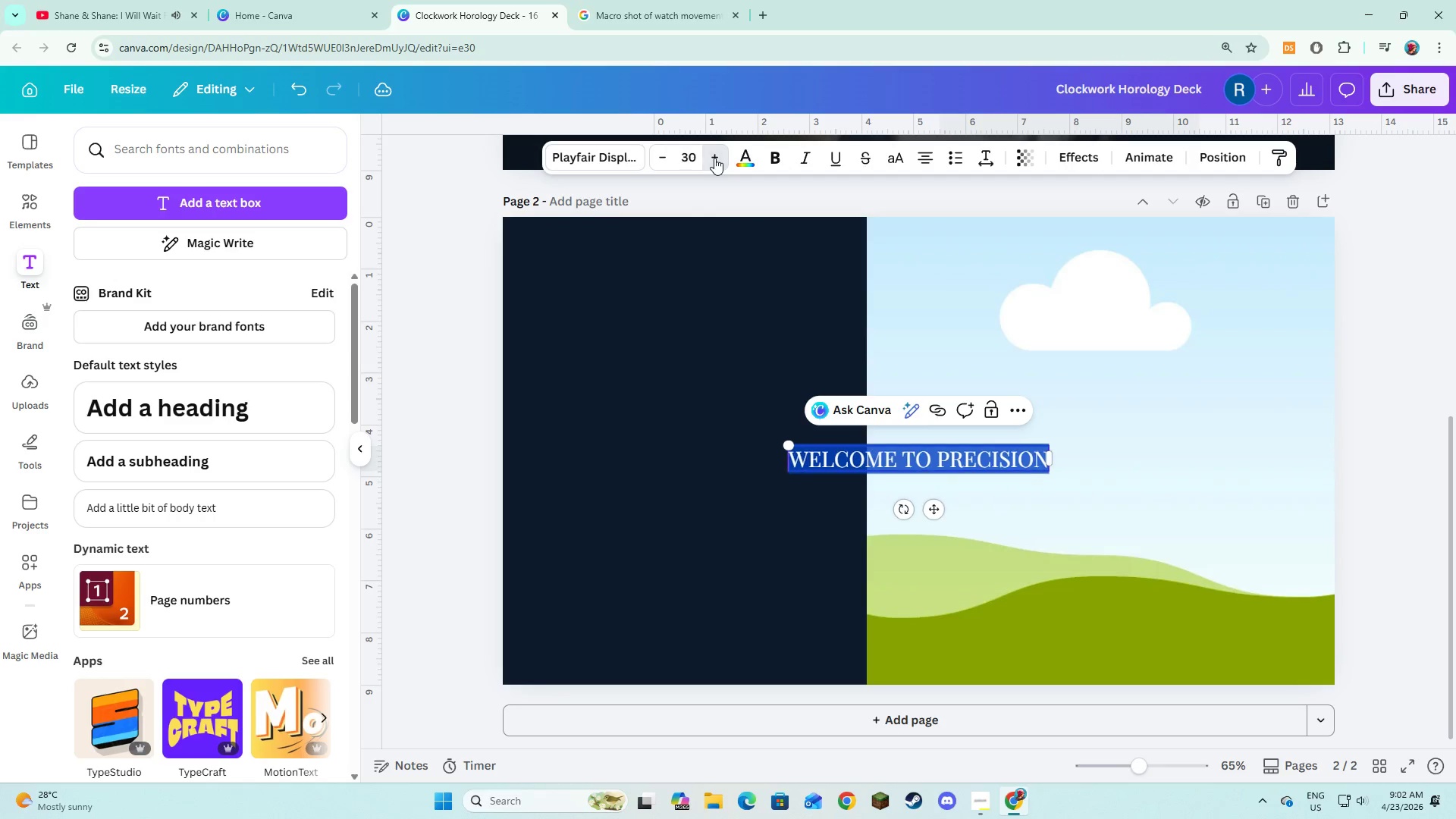 
triple_click([714, 158])
 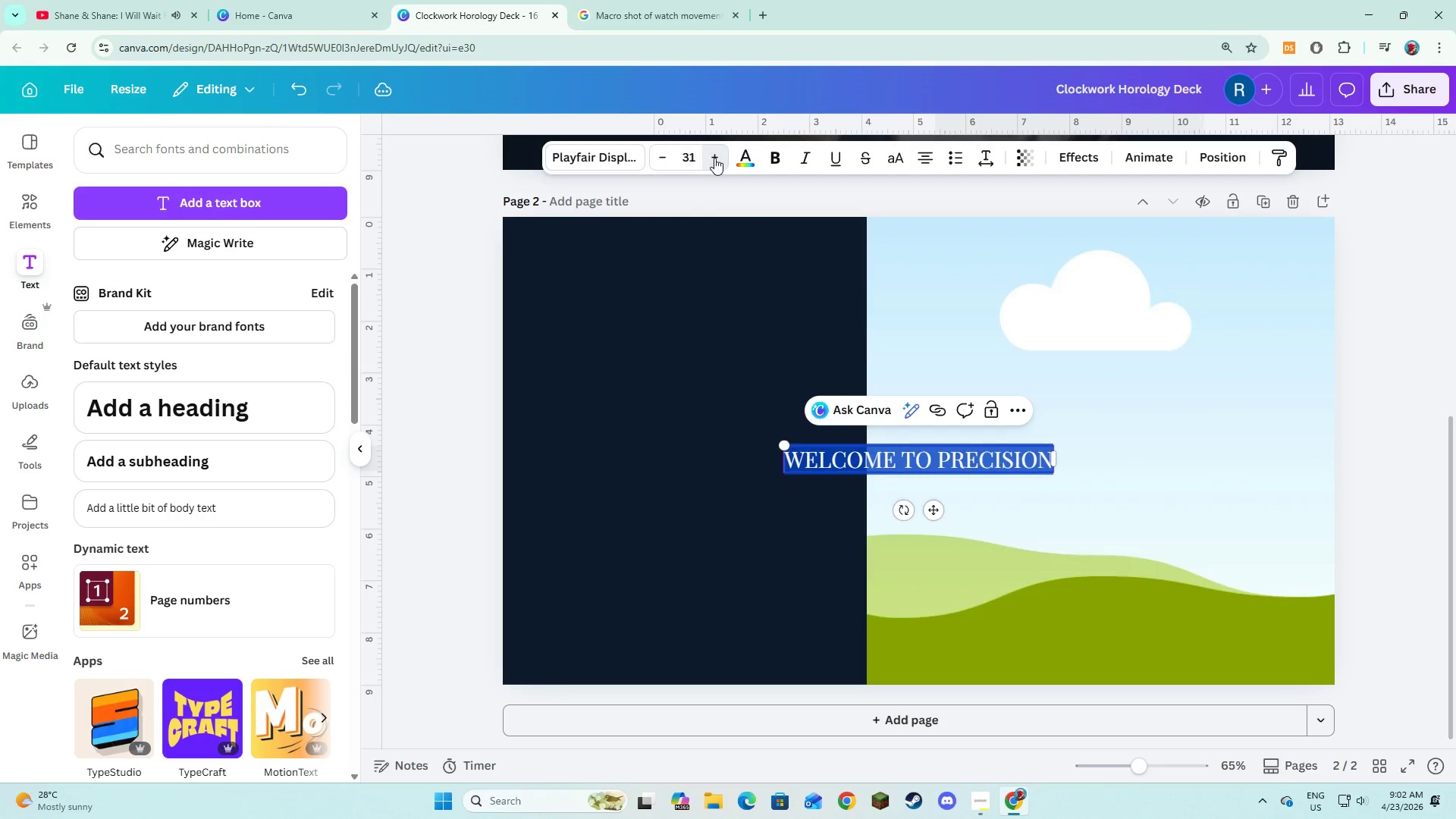 
triple_click([714, 158])
 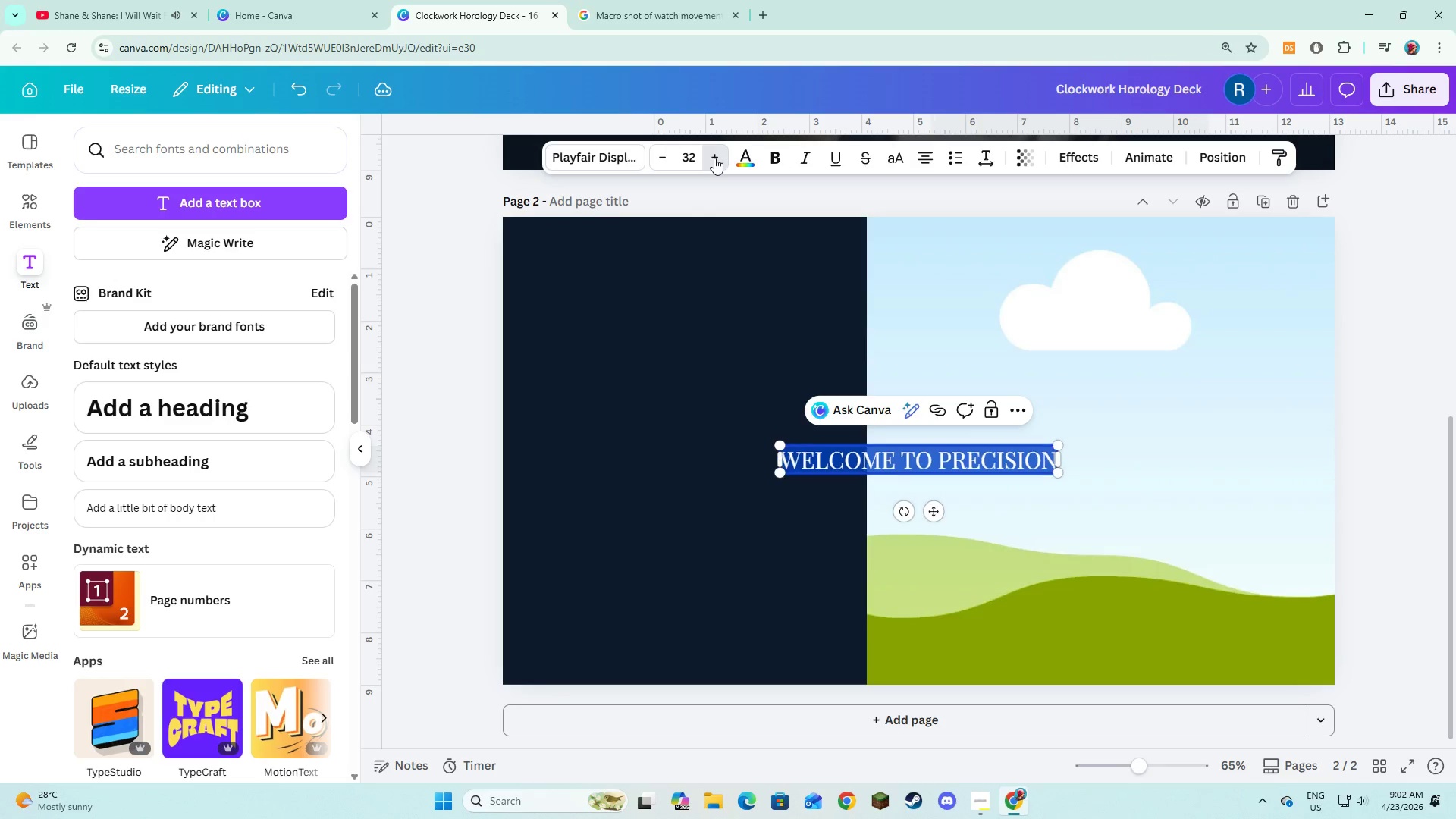 
triple_click([714, 158])
 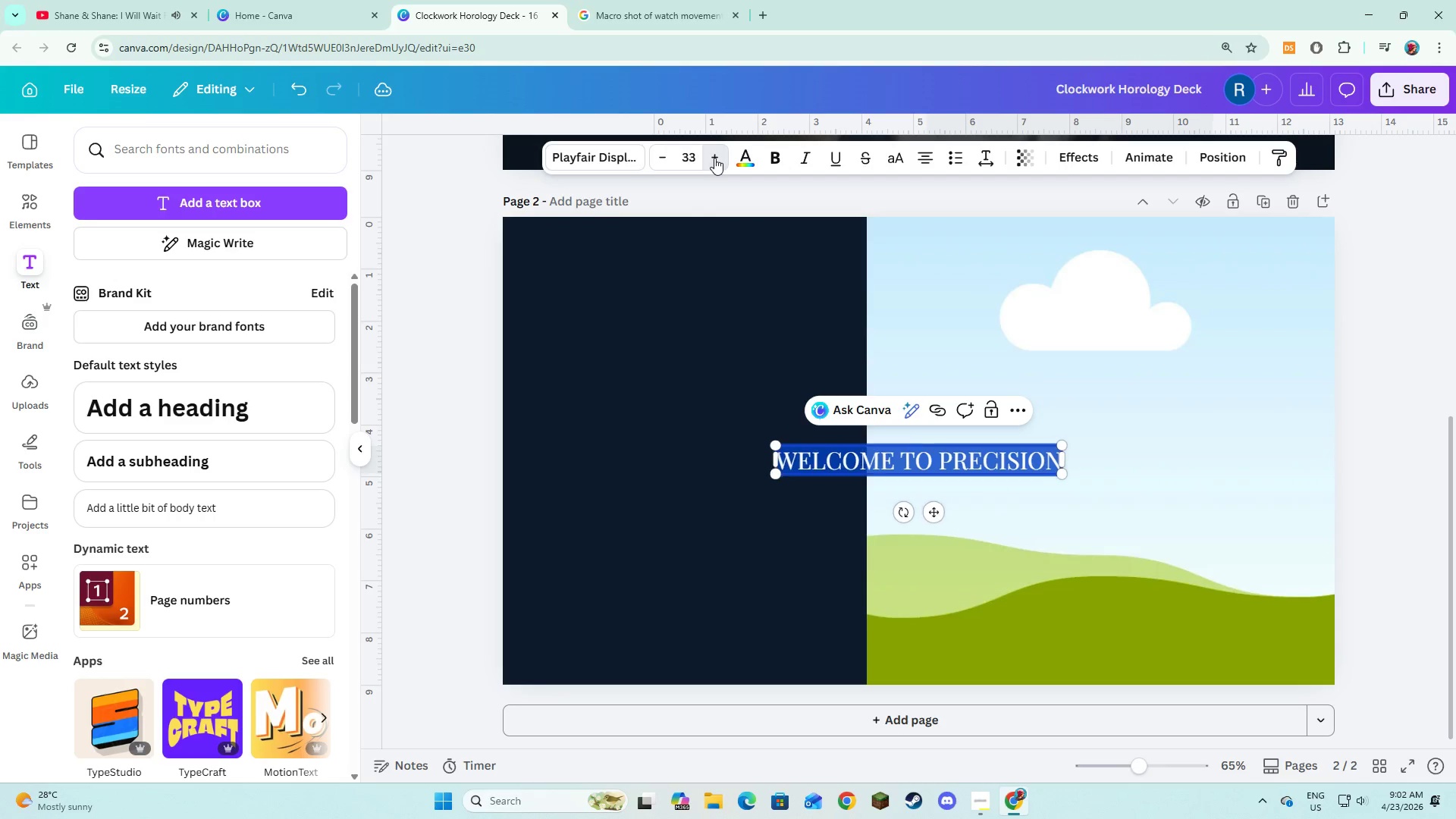 
triple_click([714, 158])
 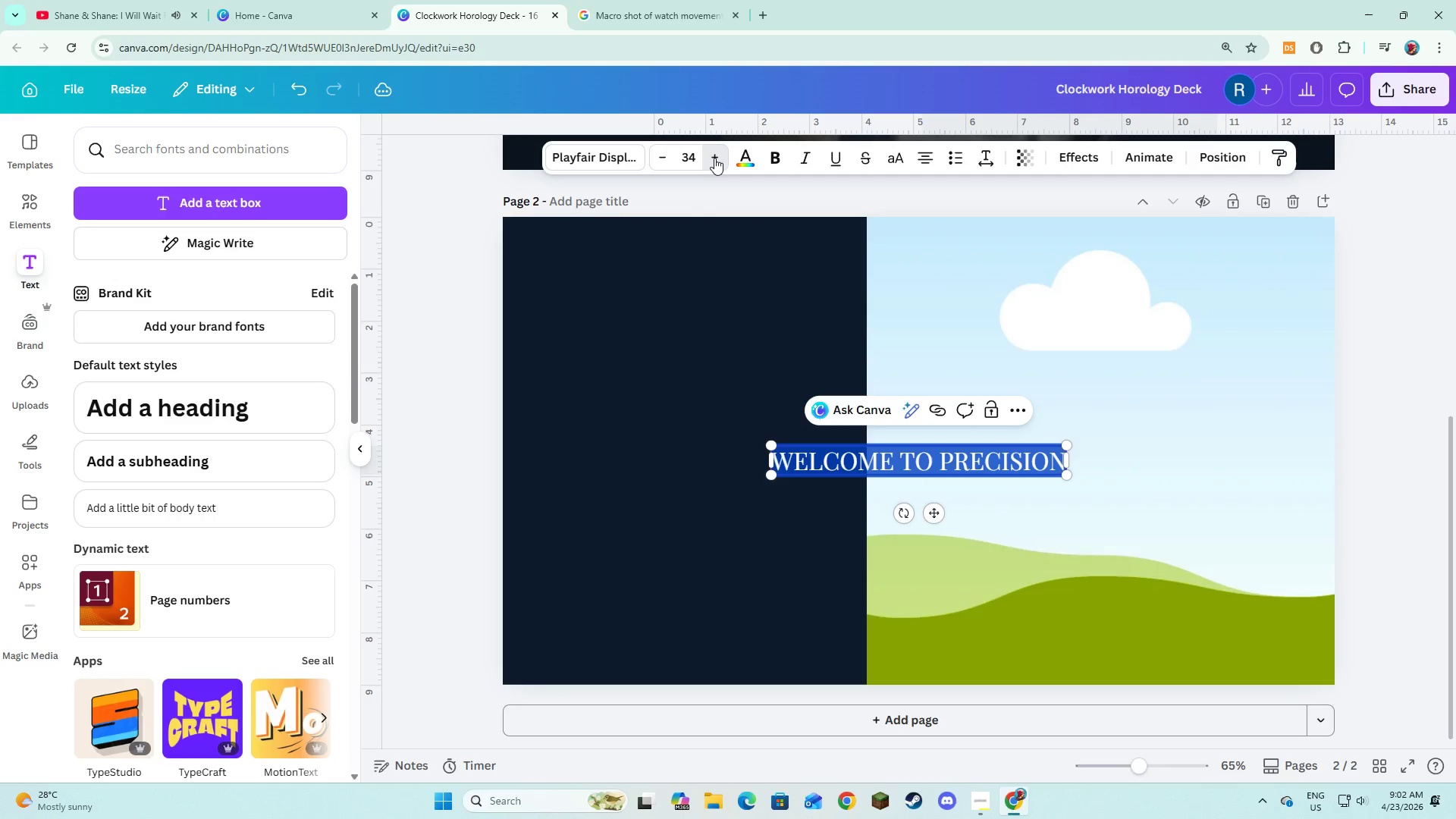 
triple_click([714, 158])
 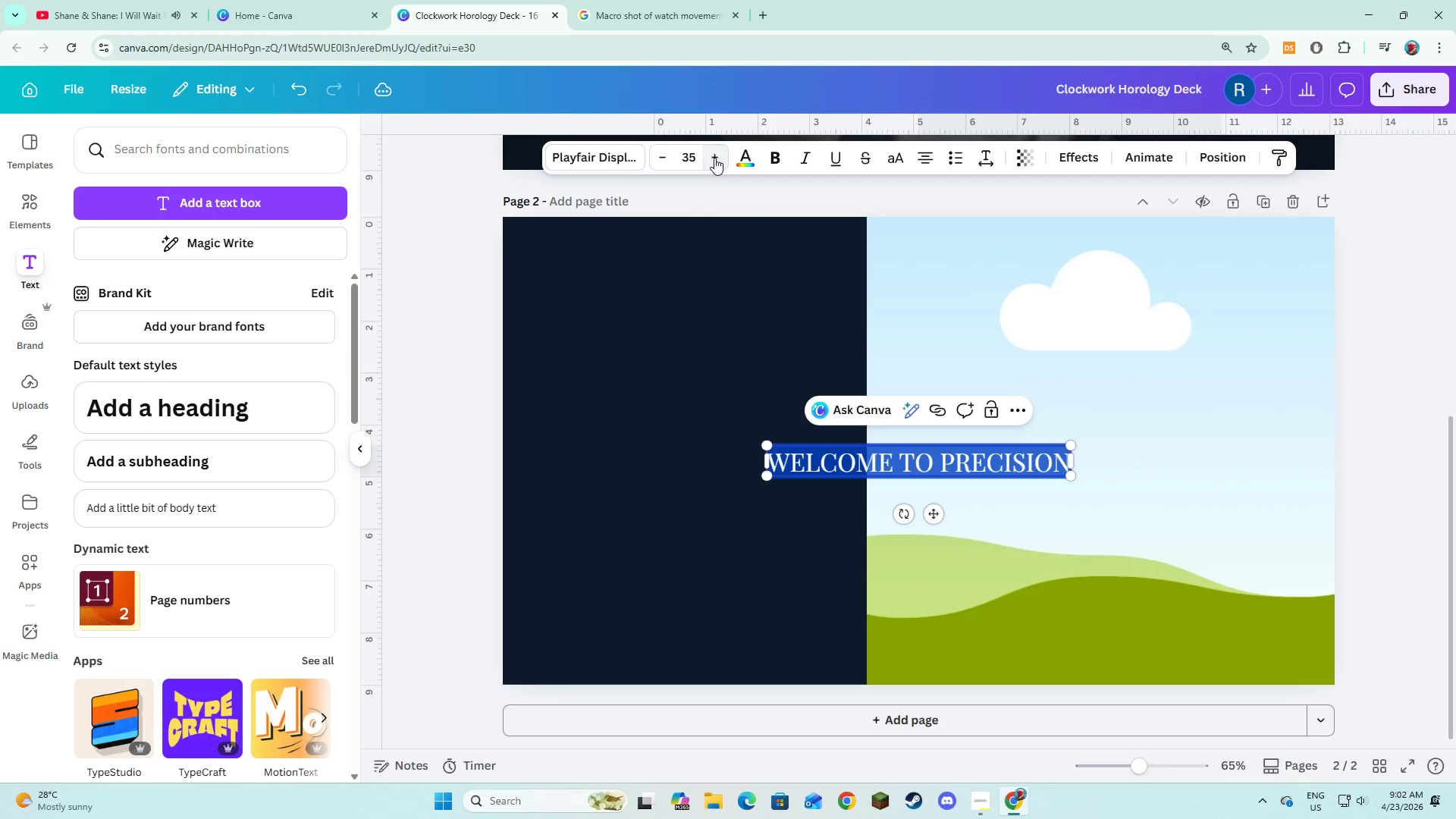 
triple_click([714, 158])
 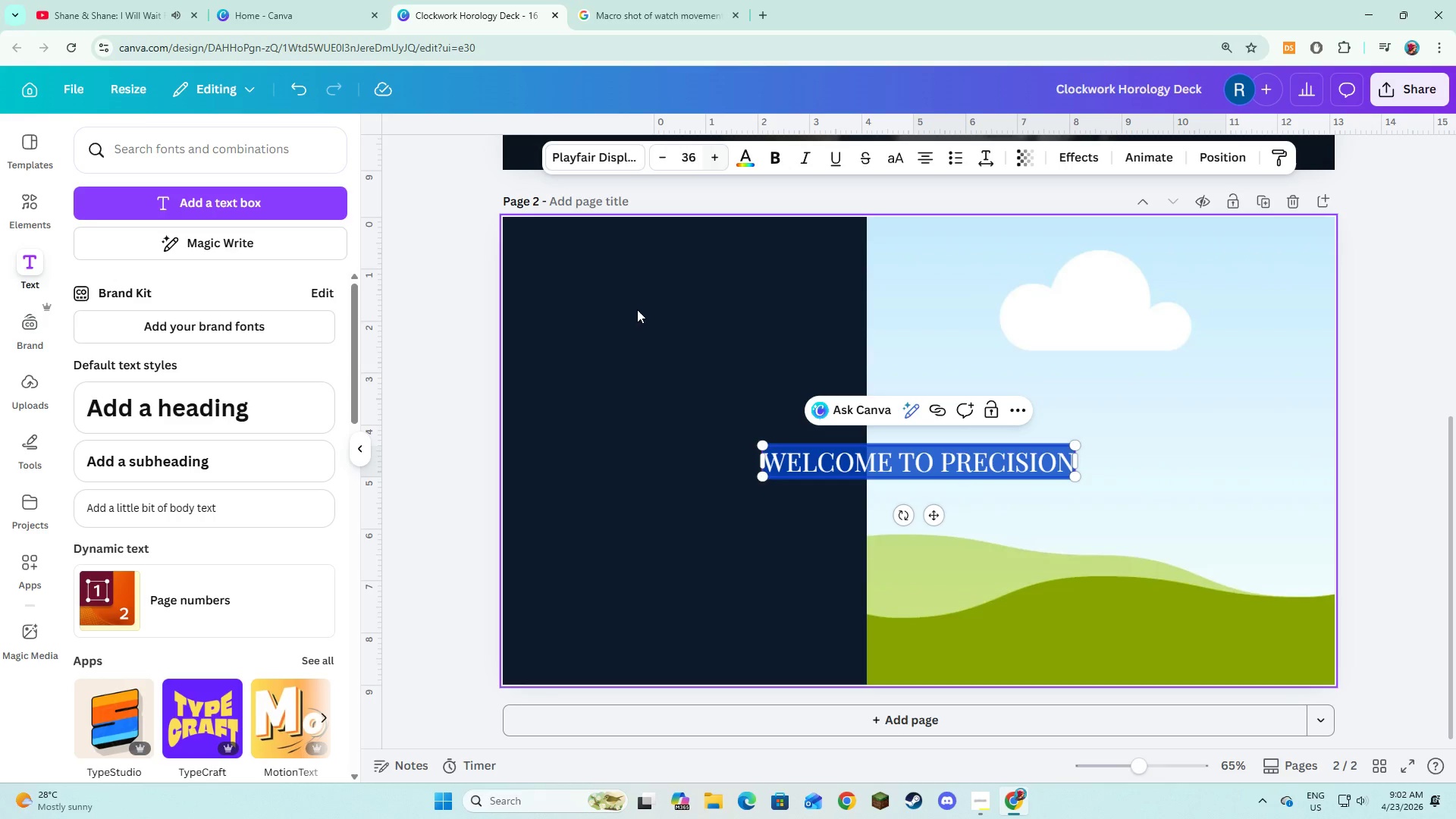 
left_click([626, 356])
 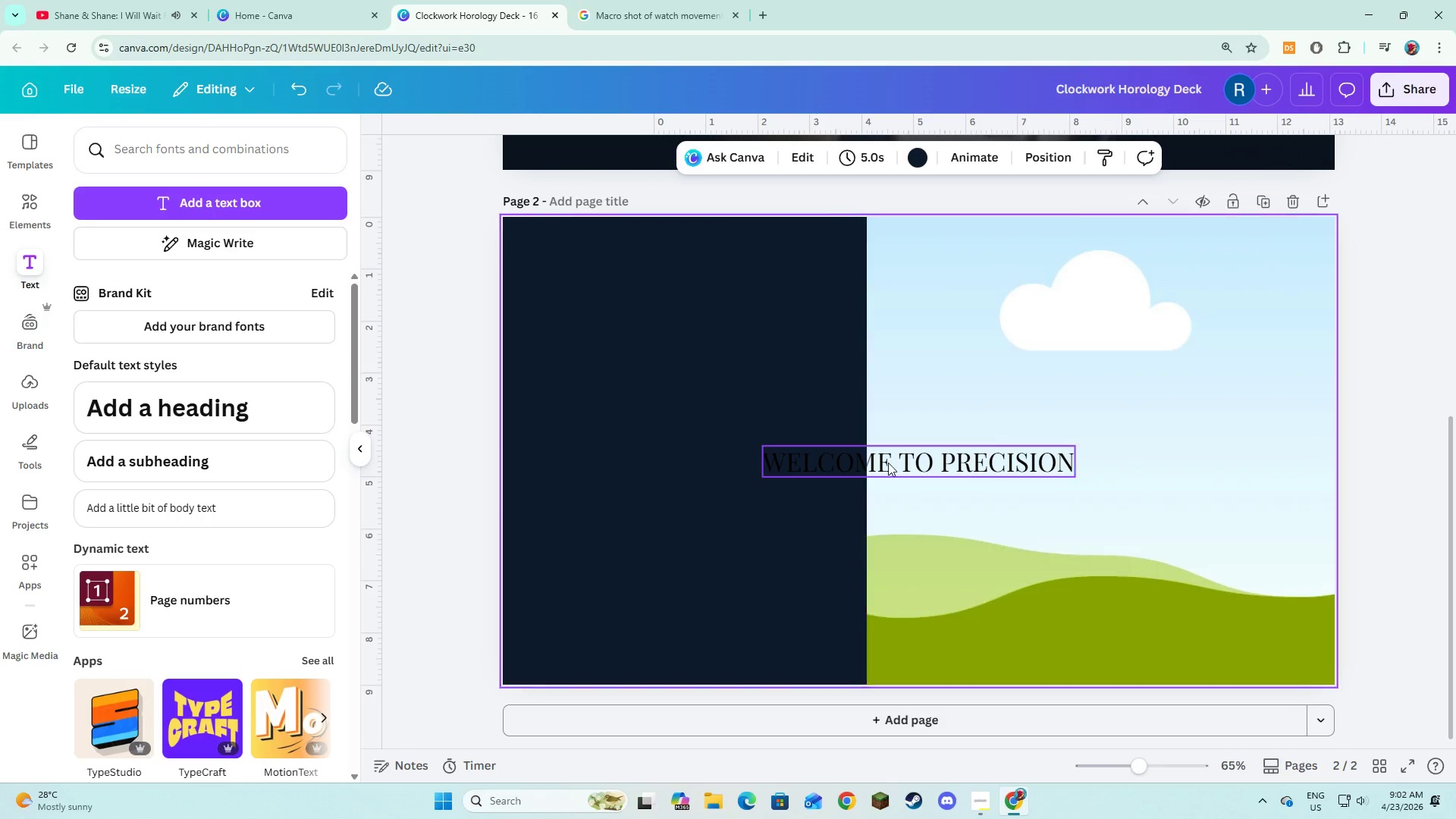 
left_click([888, 463])
 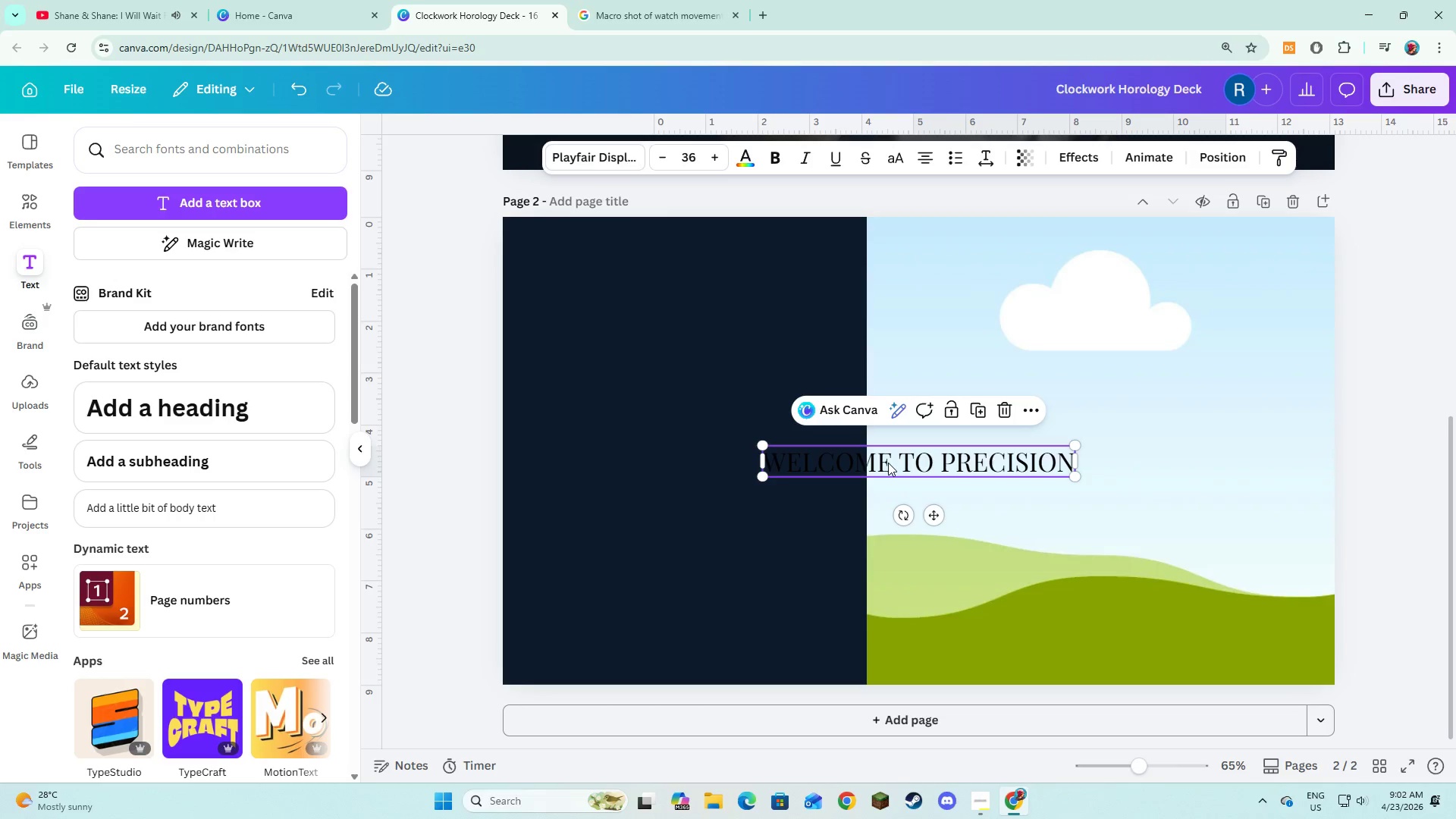 
left_click_drag(start_coordinate=[888, 463], to_coordinate=[655, 289])
 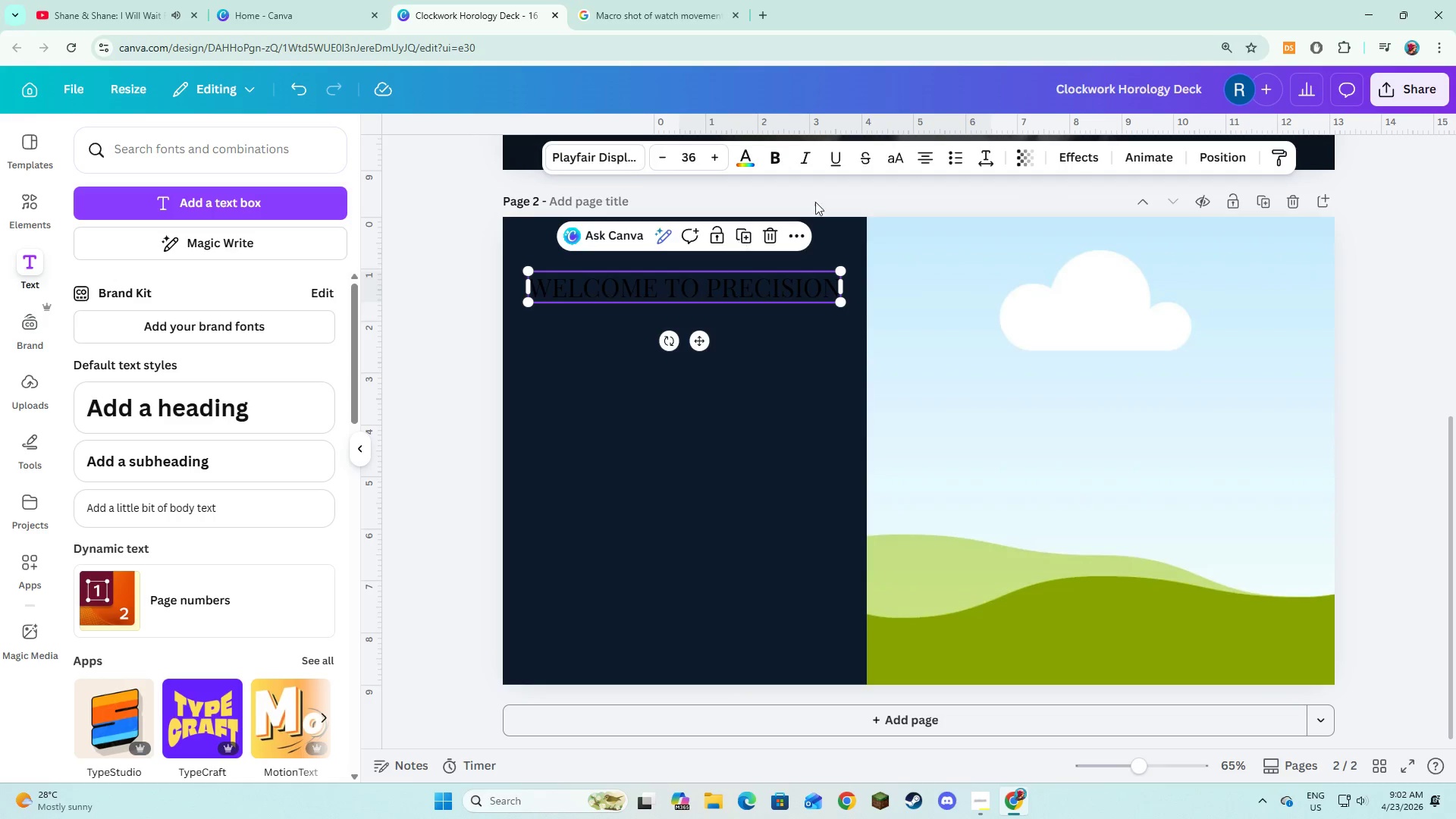 
left_click([742, 154])
 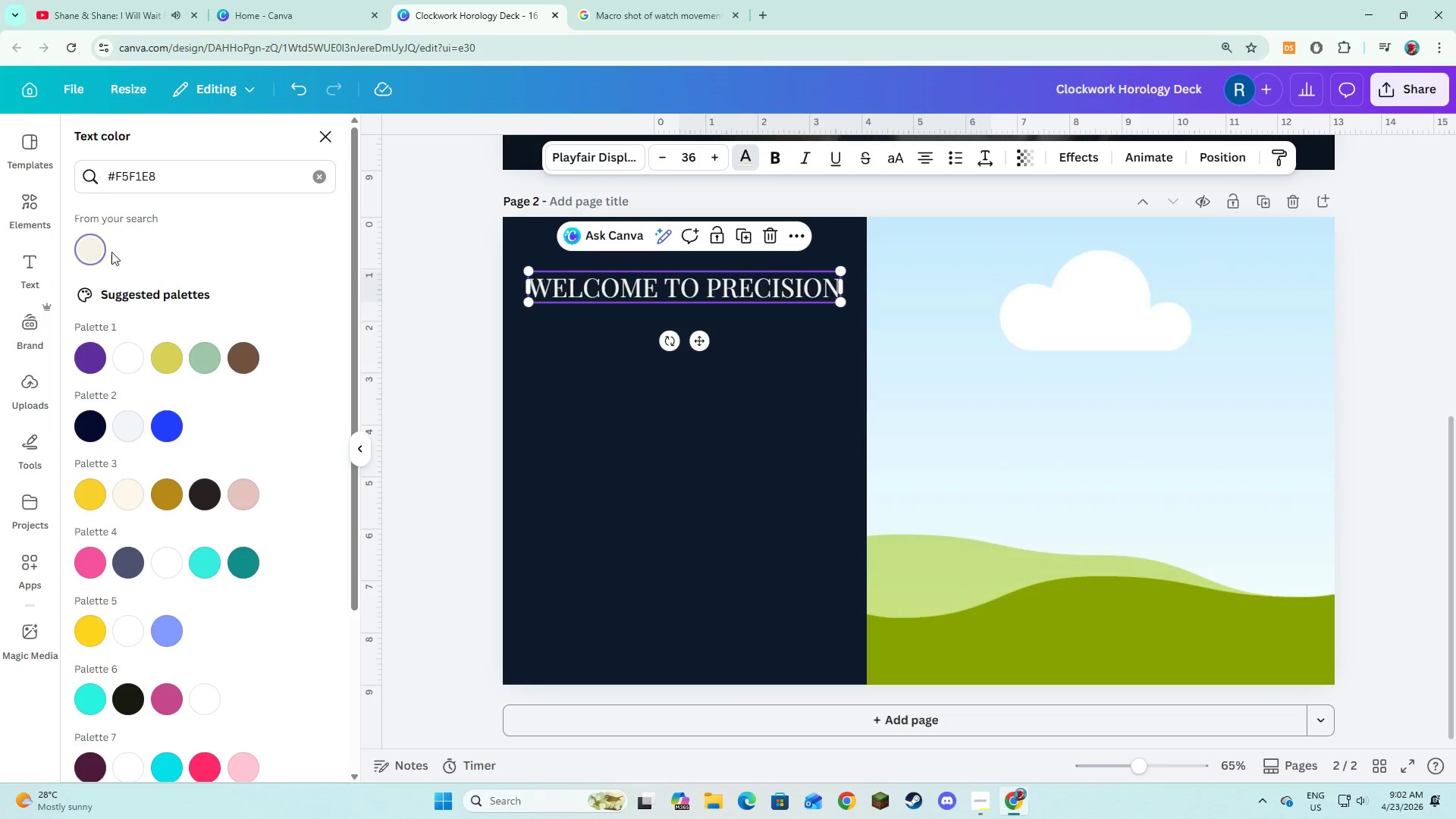 
double_click([596, 484])
 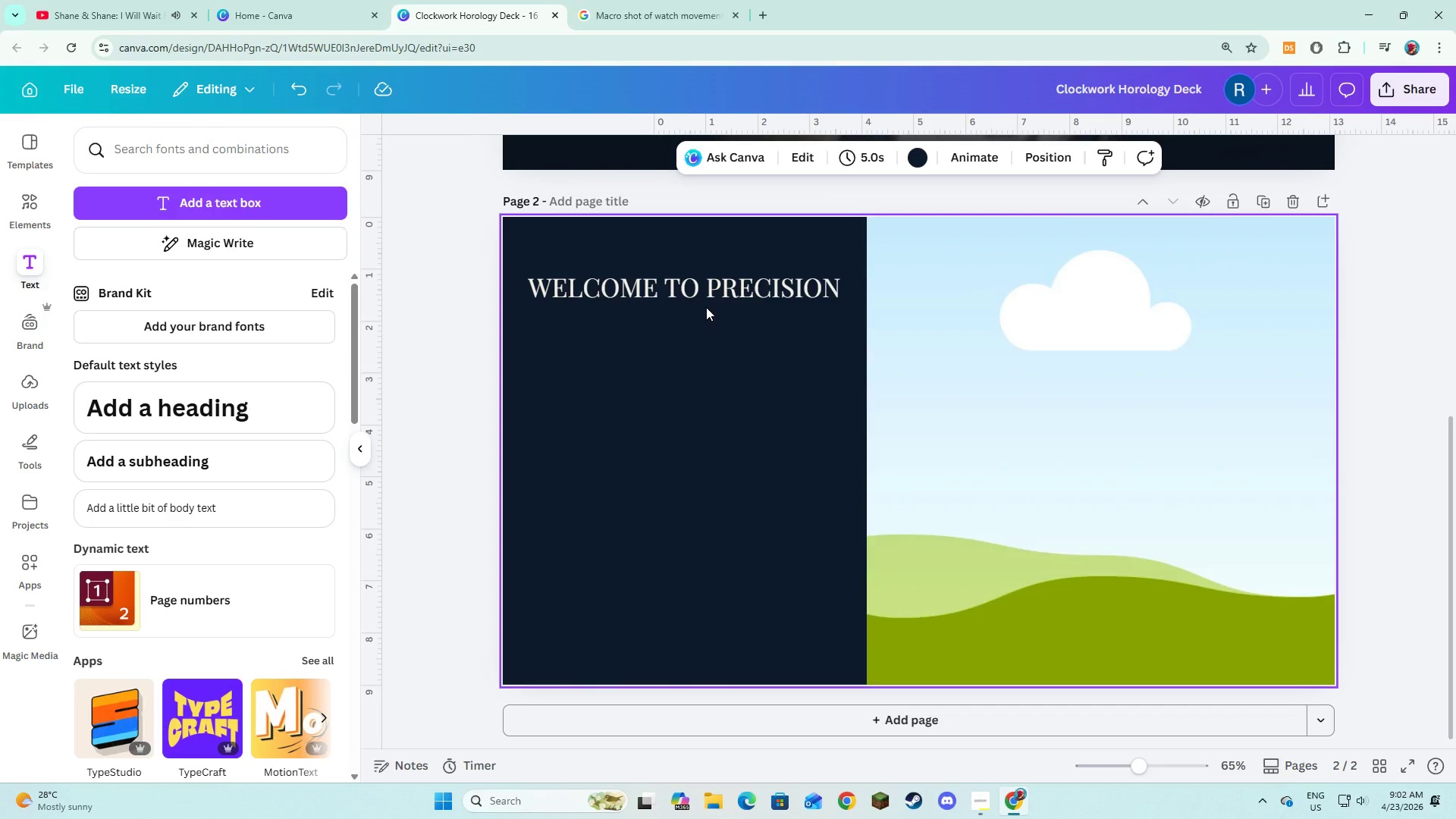 
left_click([710, 297])
 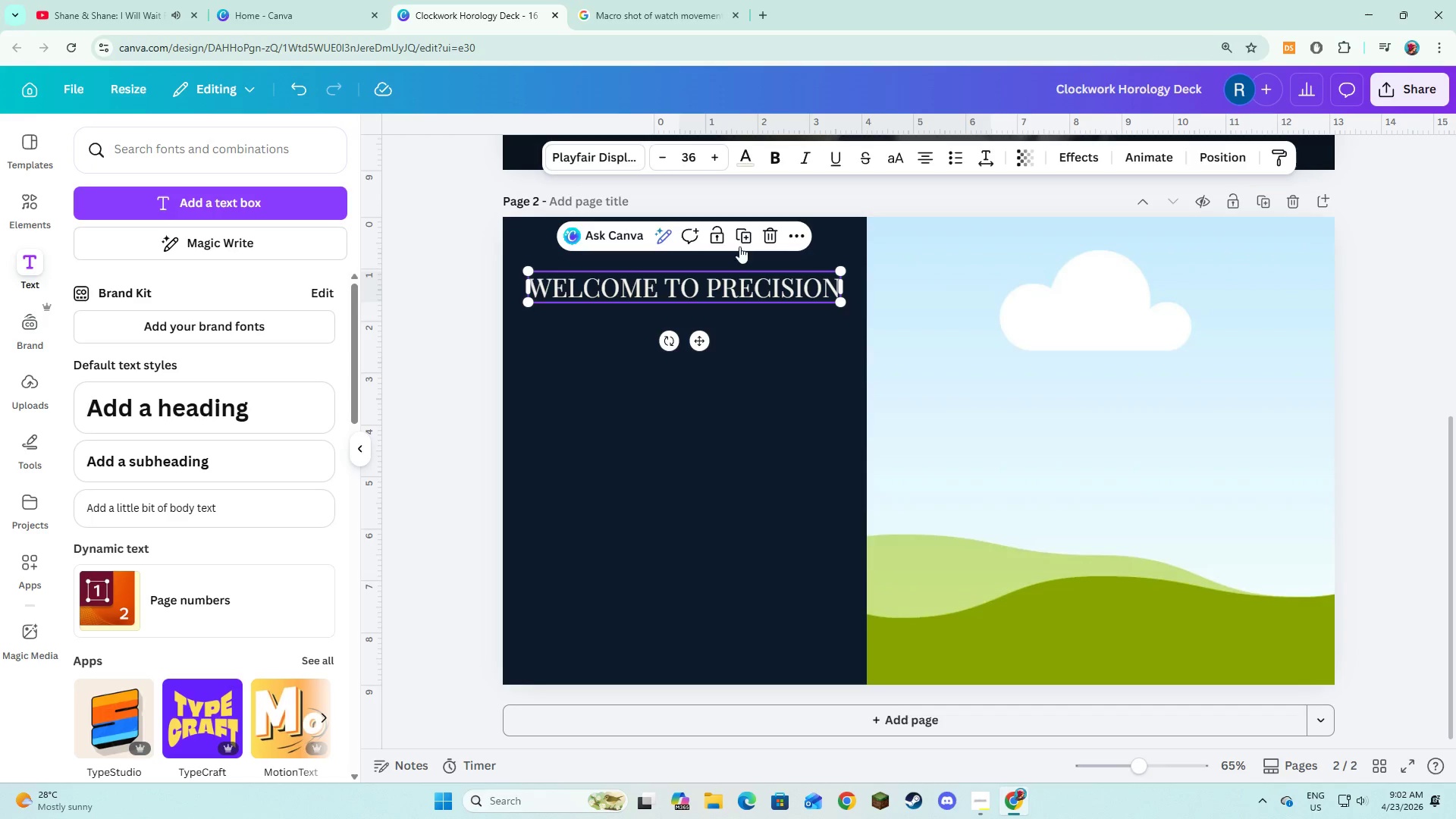 
left_click([740, 240])
 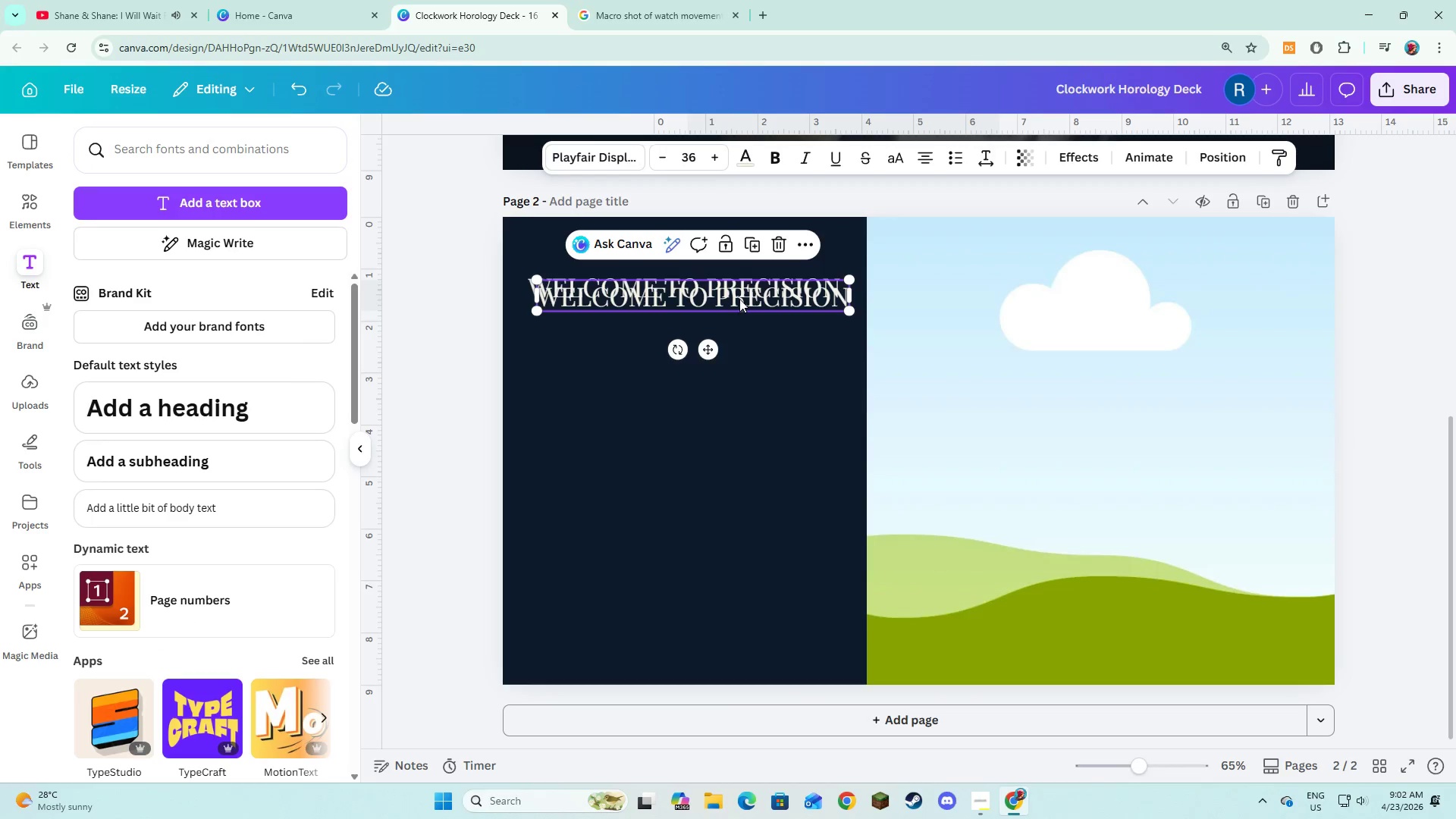 
left_click_drag(start_coordinate=[739, 299], to_coordinate=[731, 350])
 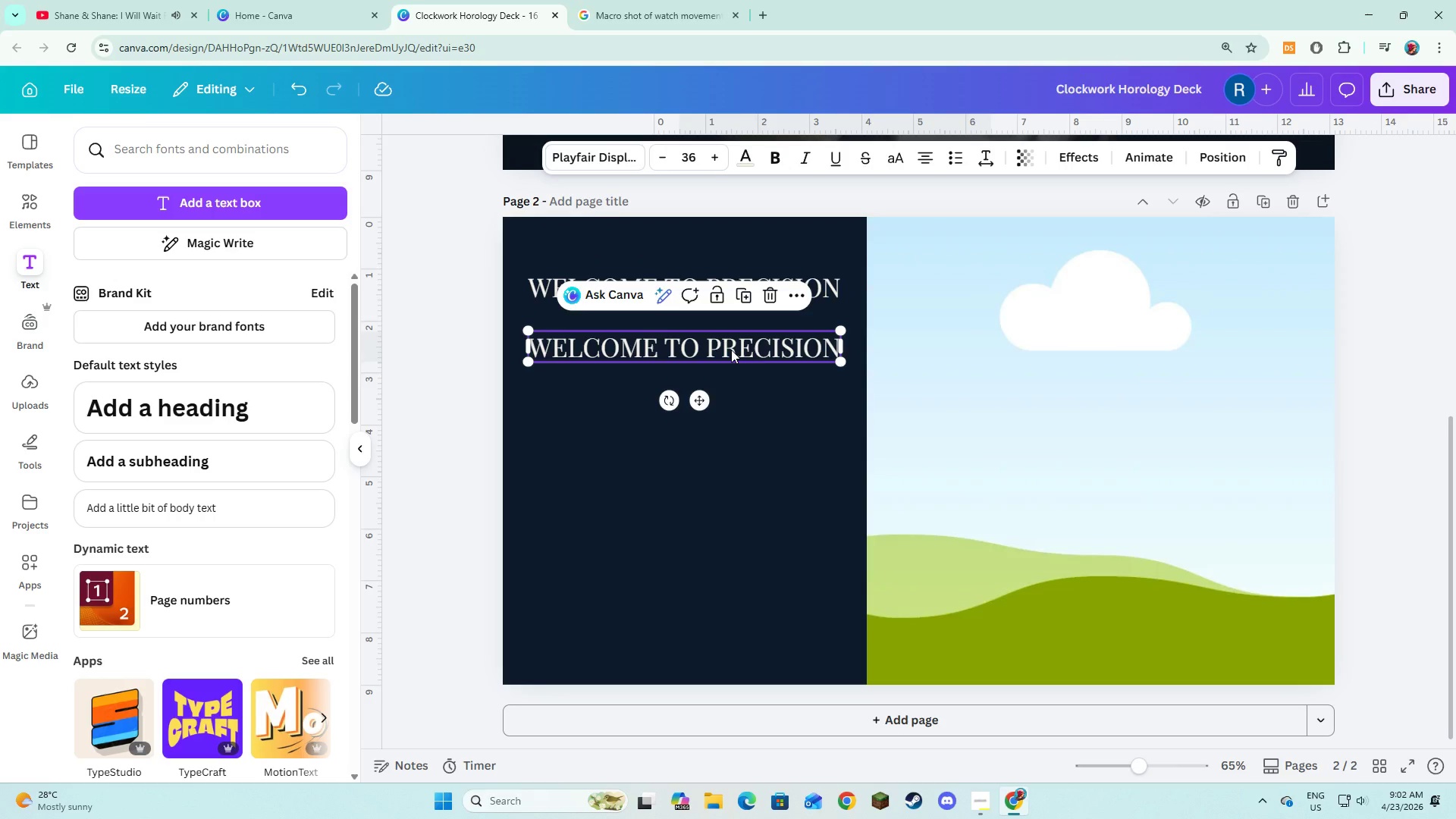 
left_click([731, 350])
 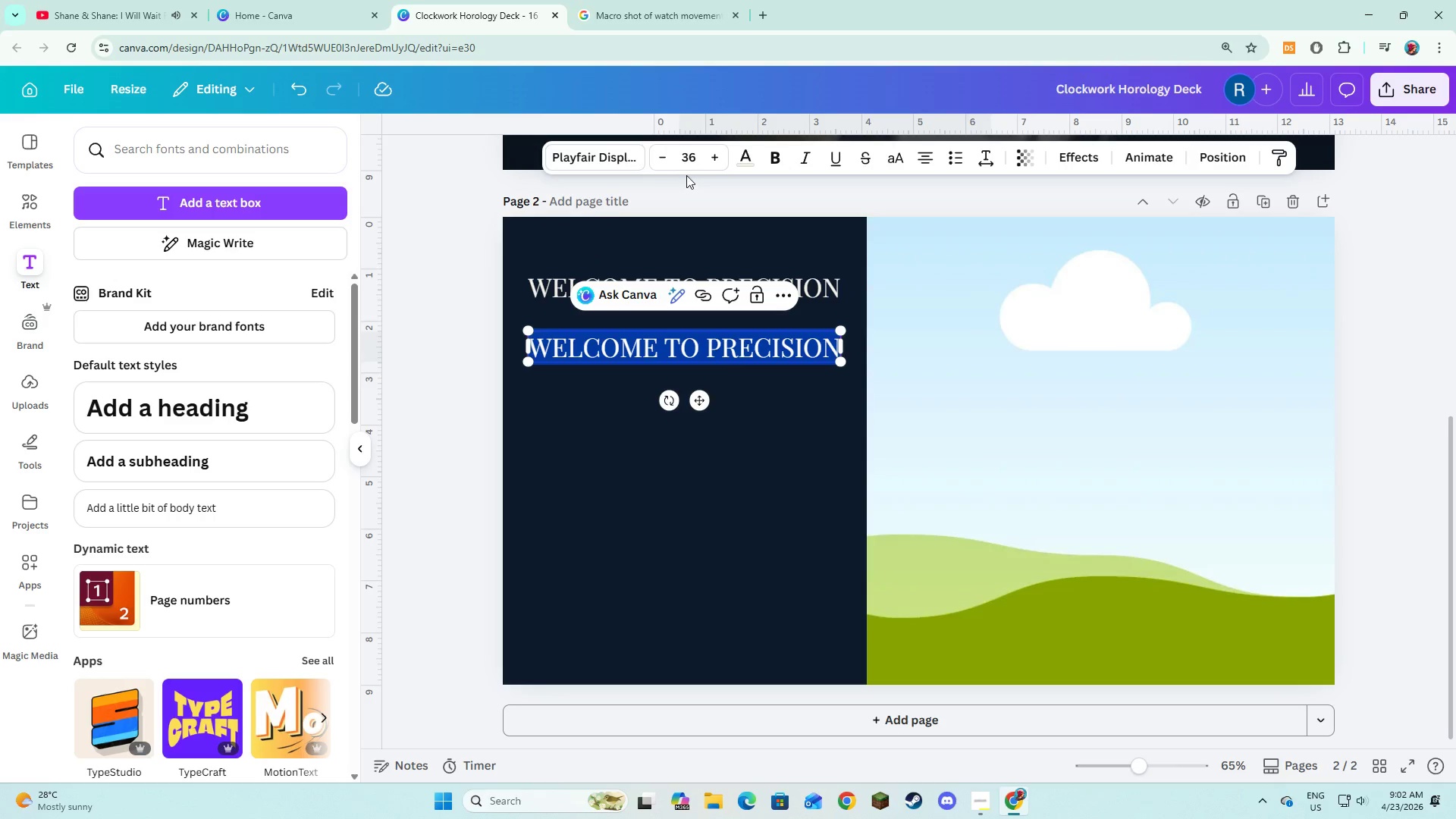 
left_click([619, 156])
 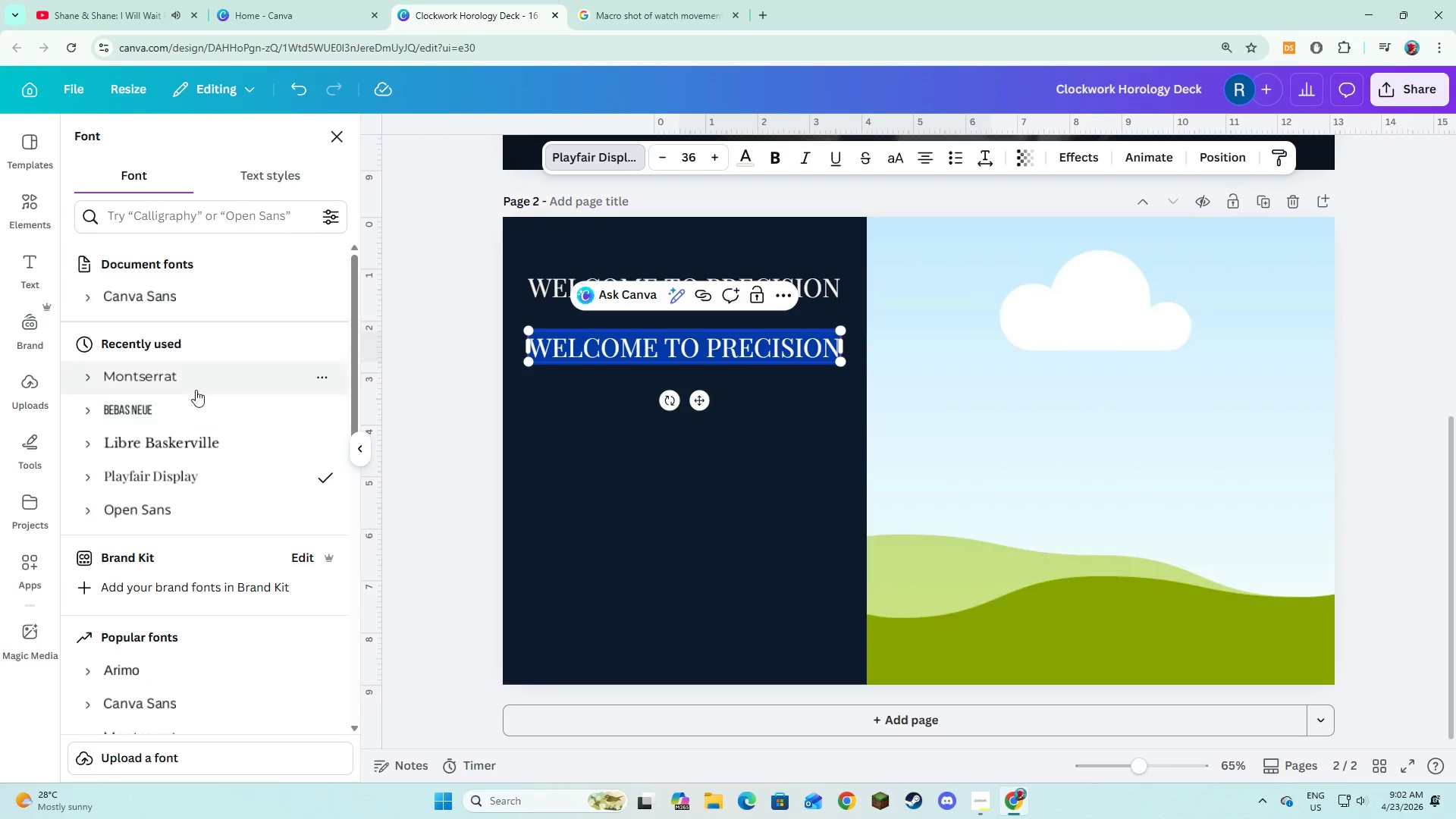 
left_click([190, 383])
 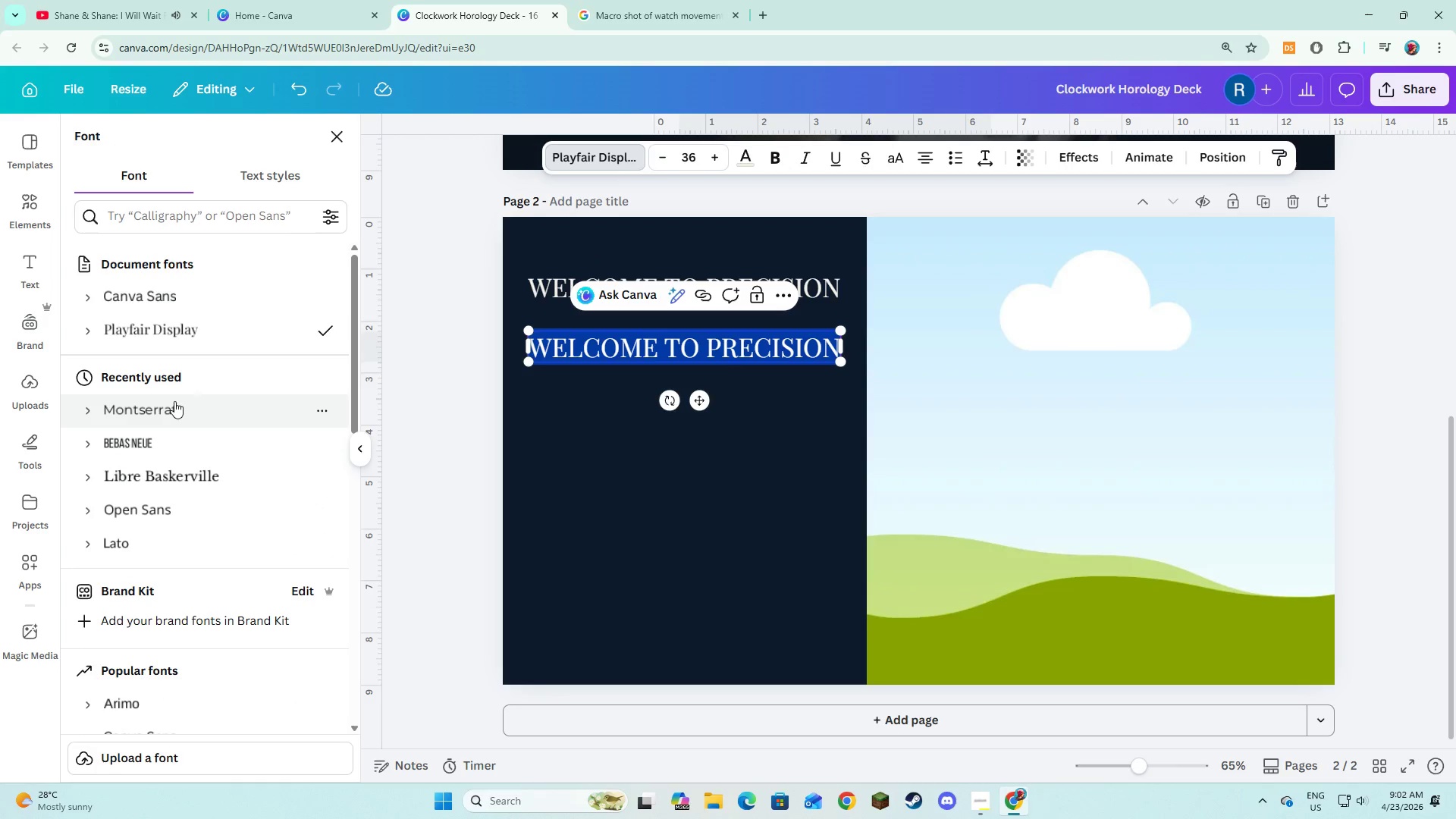 
left_click([173, 405])
 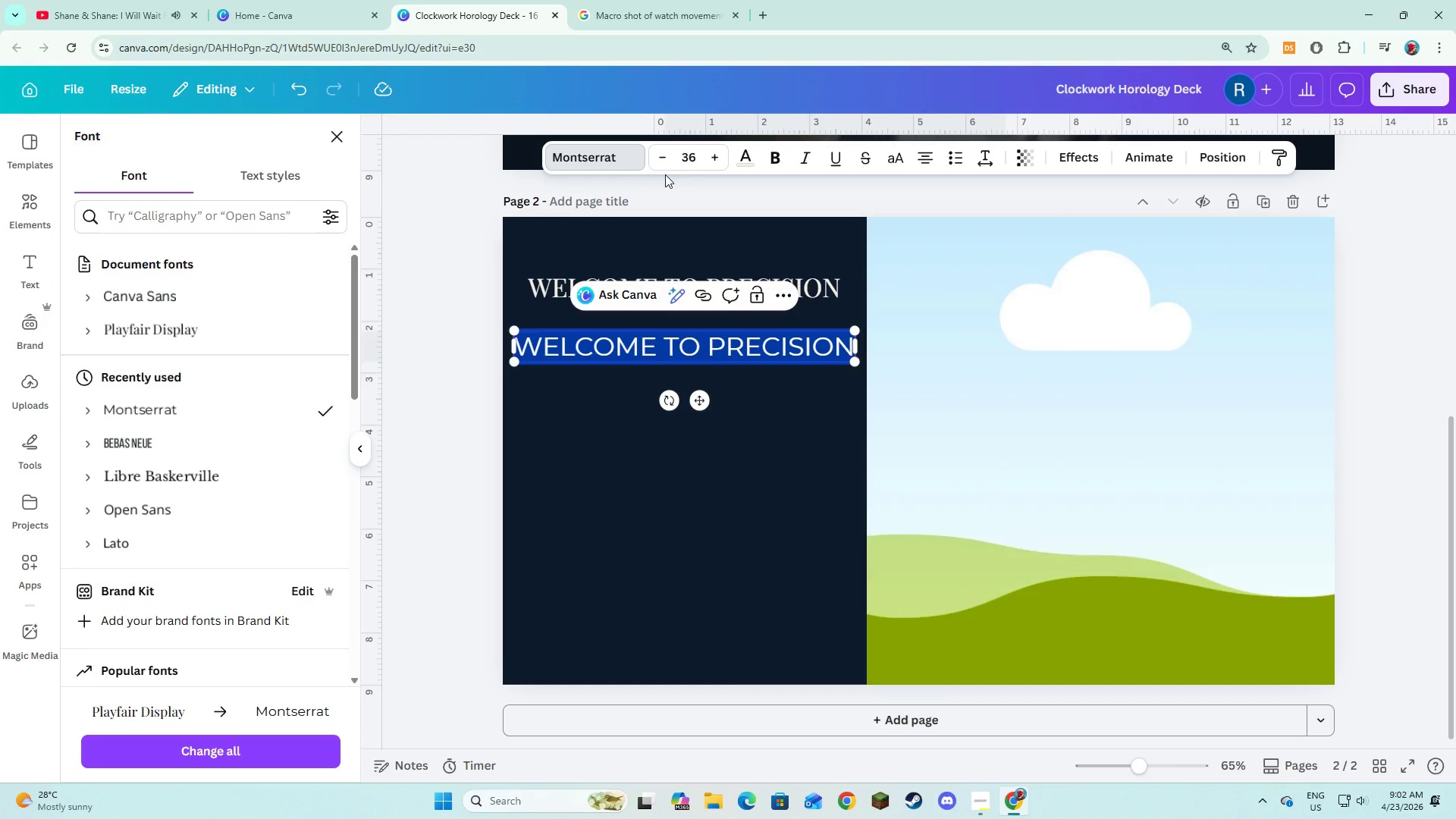 
double_click([657, 161])
 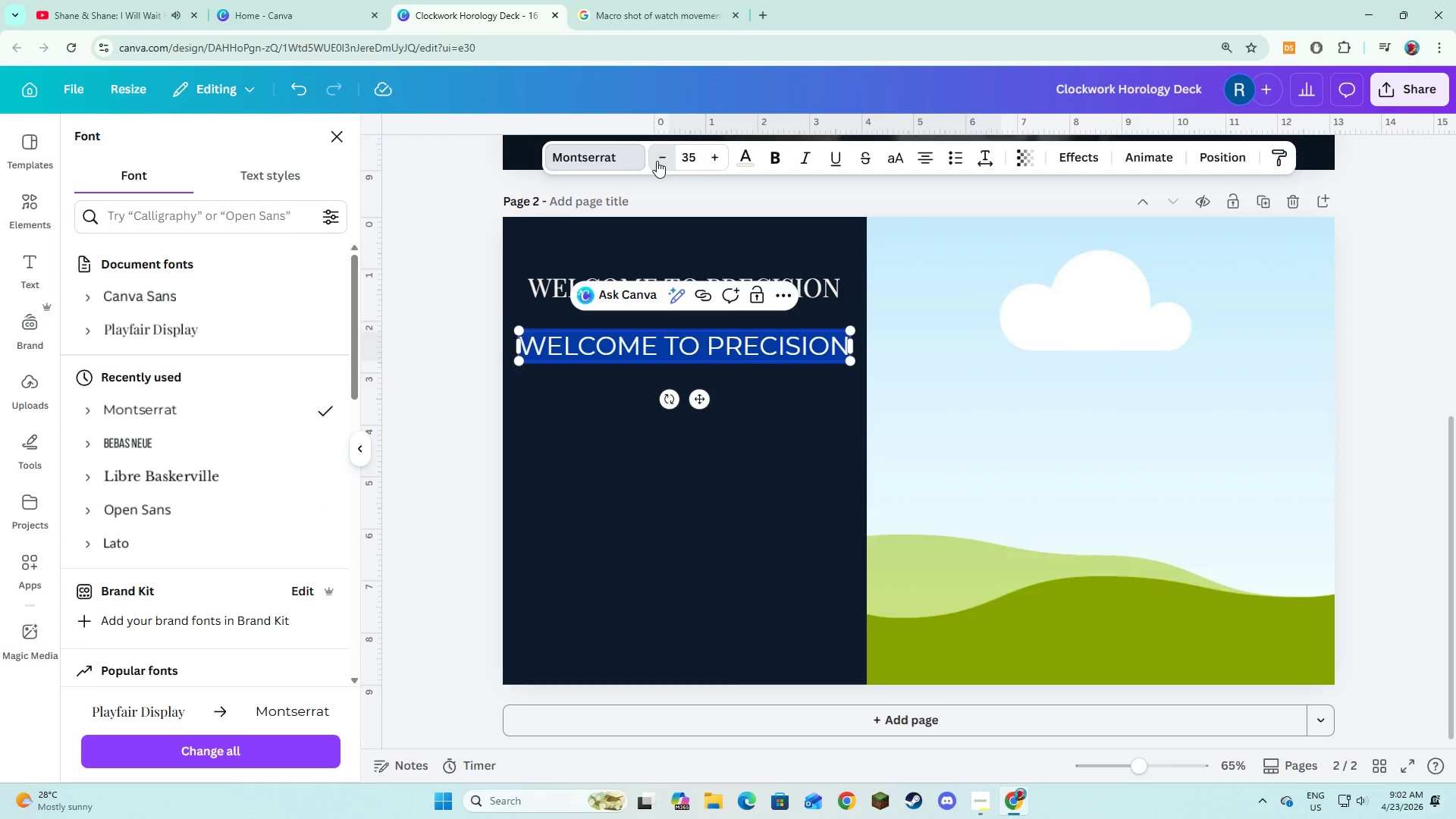 
triple_click([657, 161])
 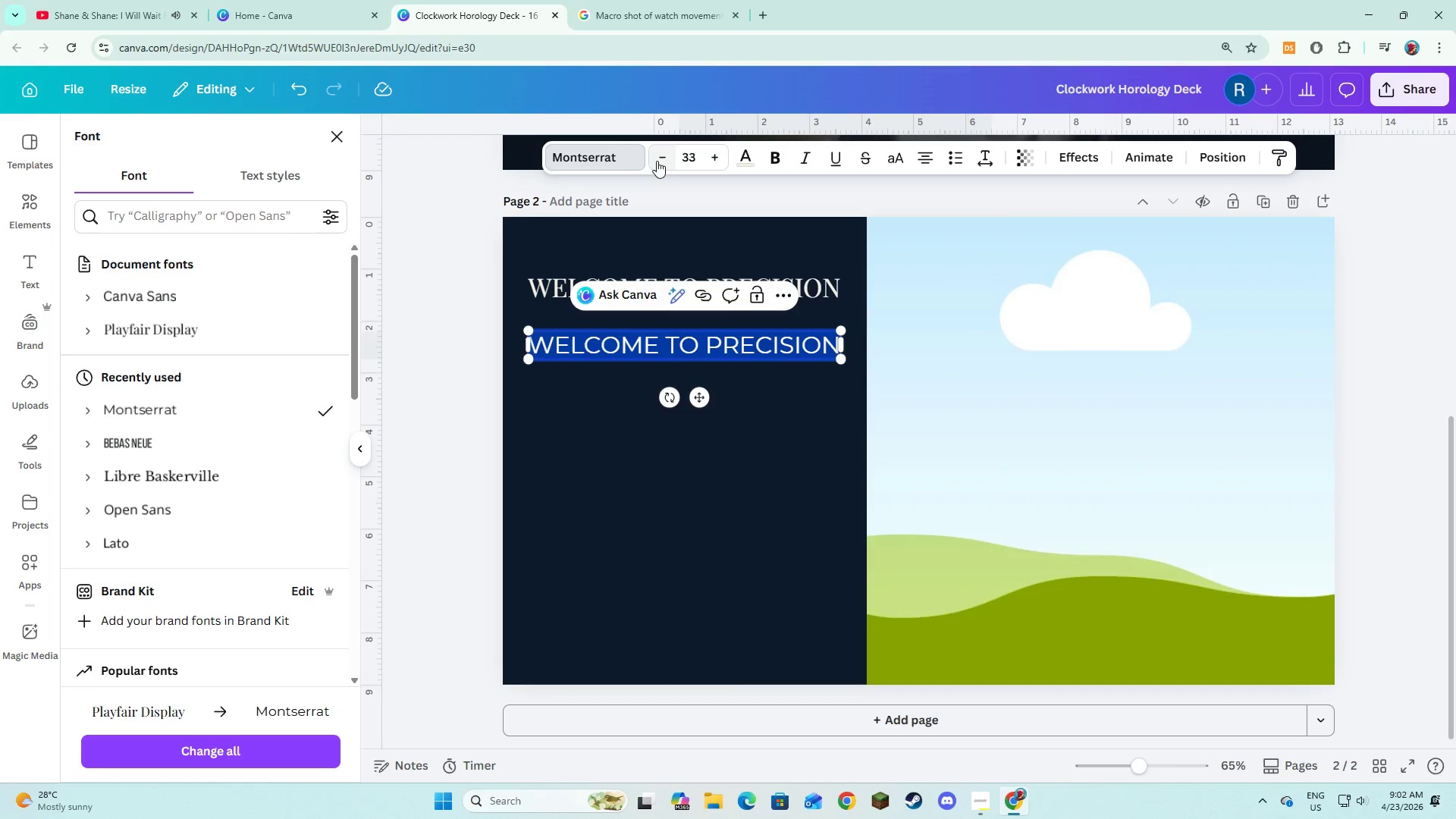 
triple_click([657, 161])
 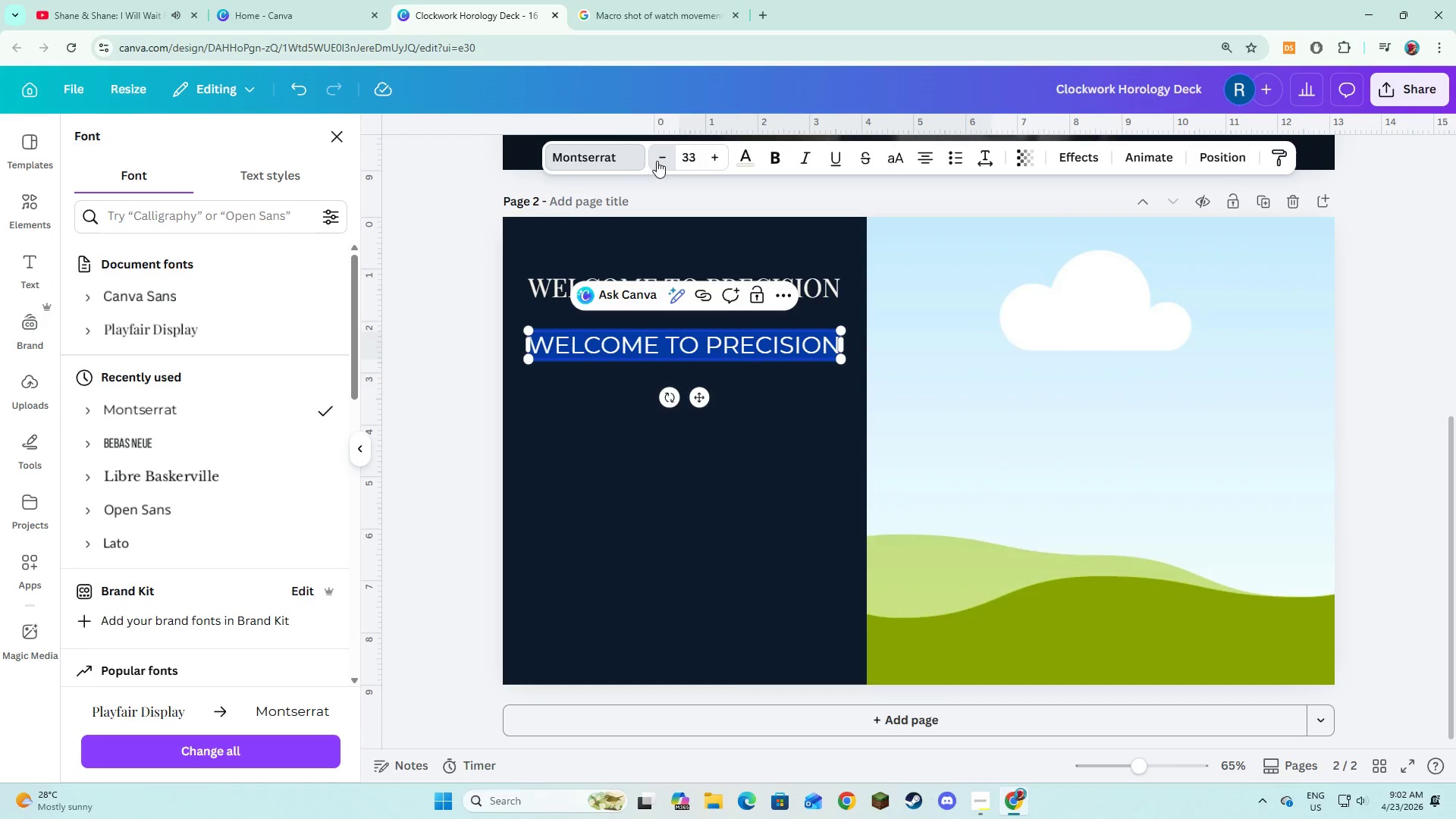 
triple_click([657, 161])
 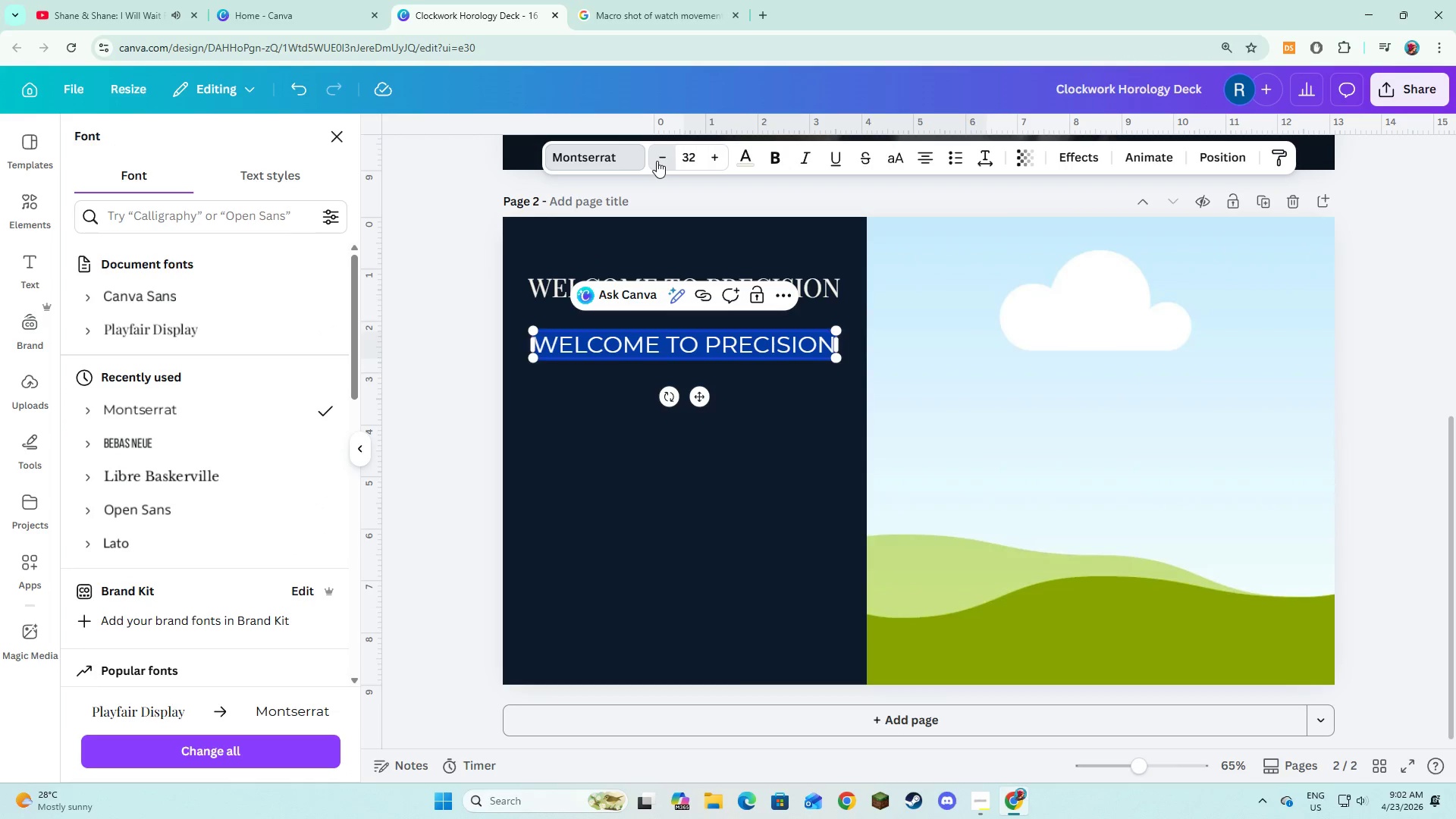 
triple_click([657, 161])
 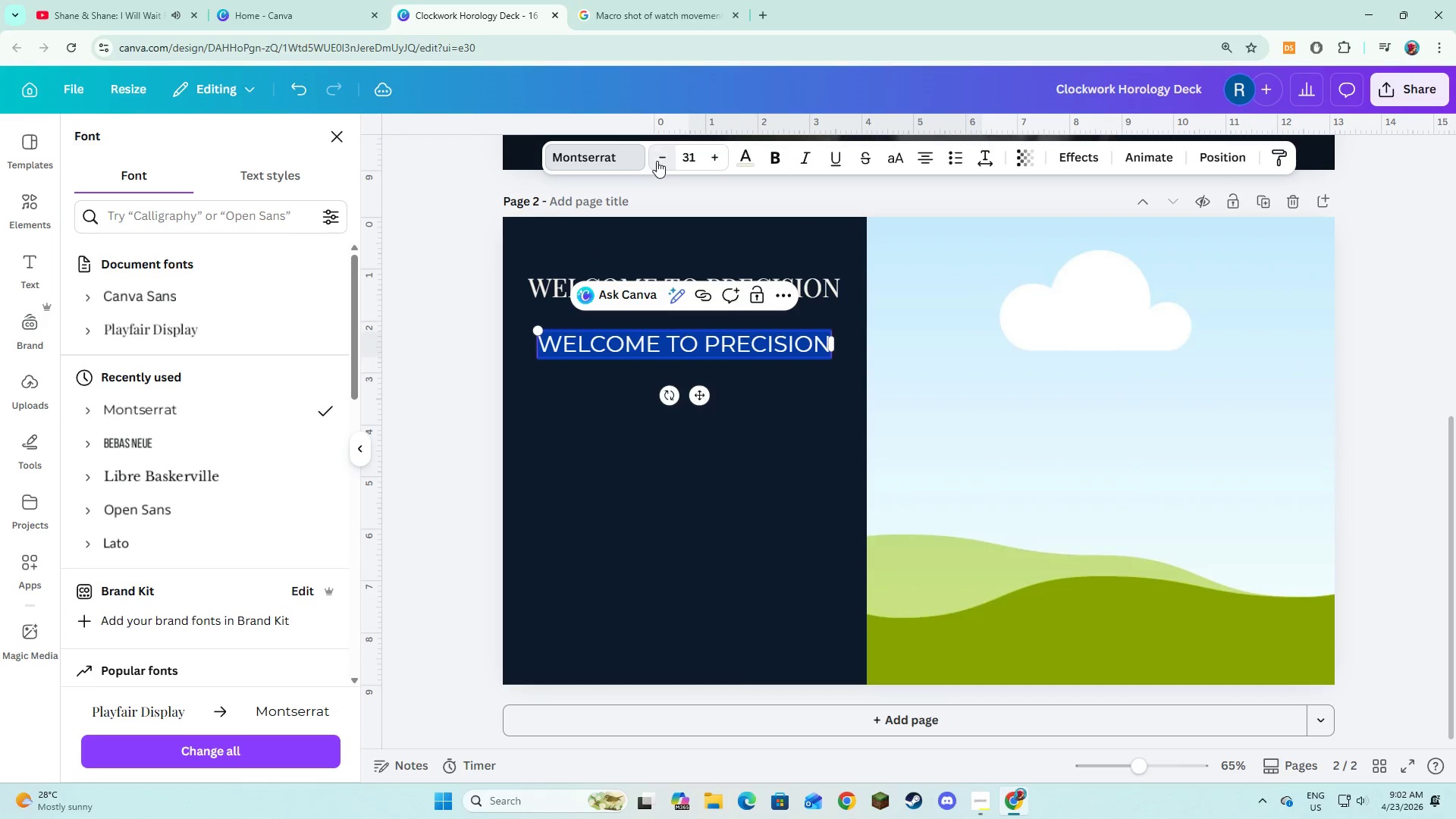 
triple_click([657, 161])
 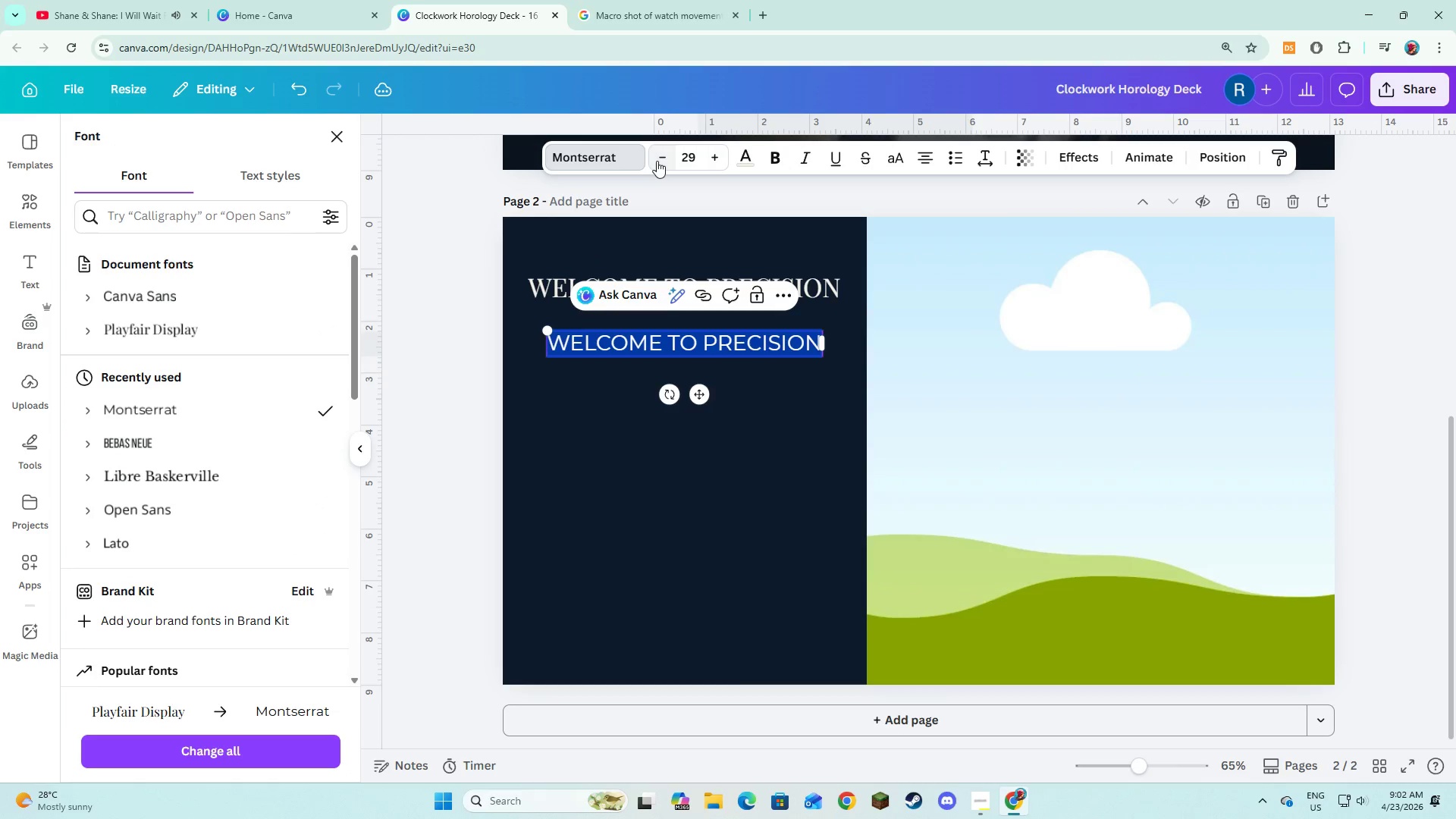 
triple_click([657, 161])
 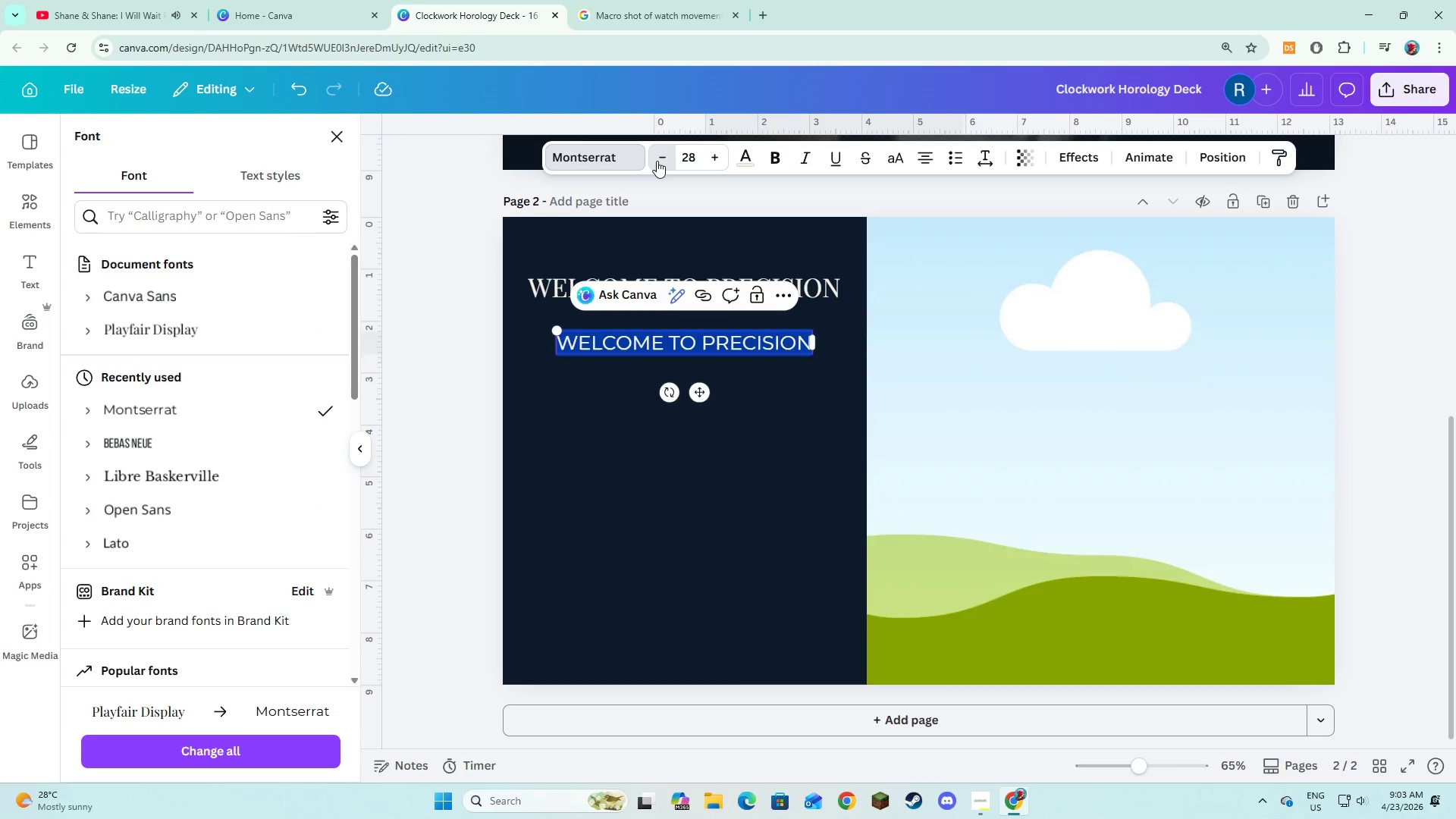 
double_click([657, 161])
 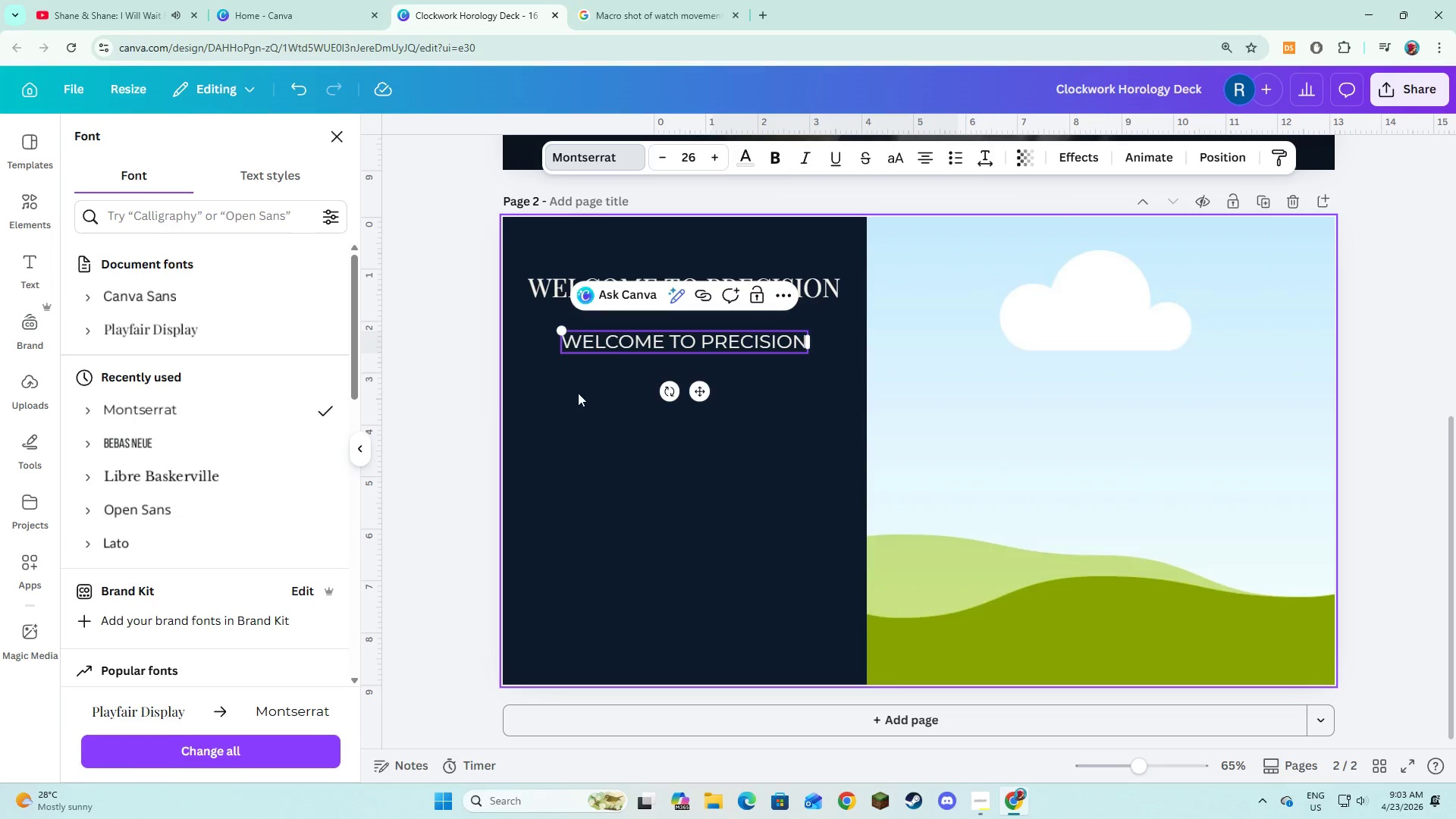 
double_click([639, 328])
 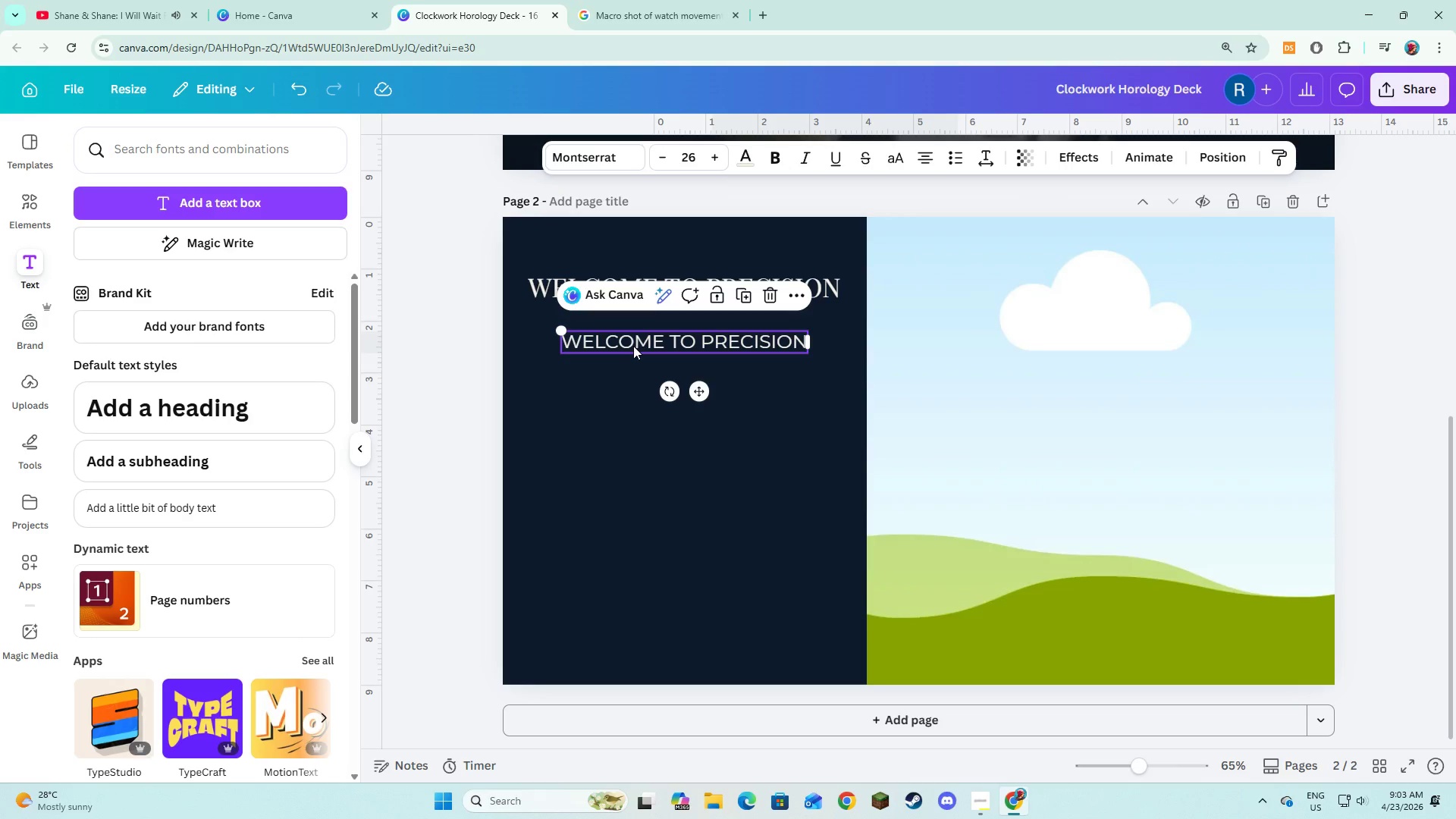 
triple_click([633, 346])
 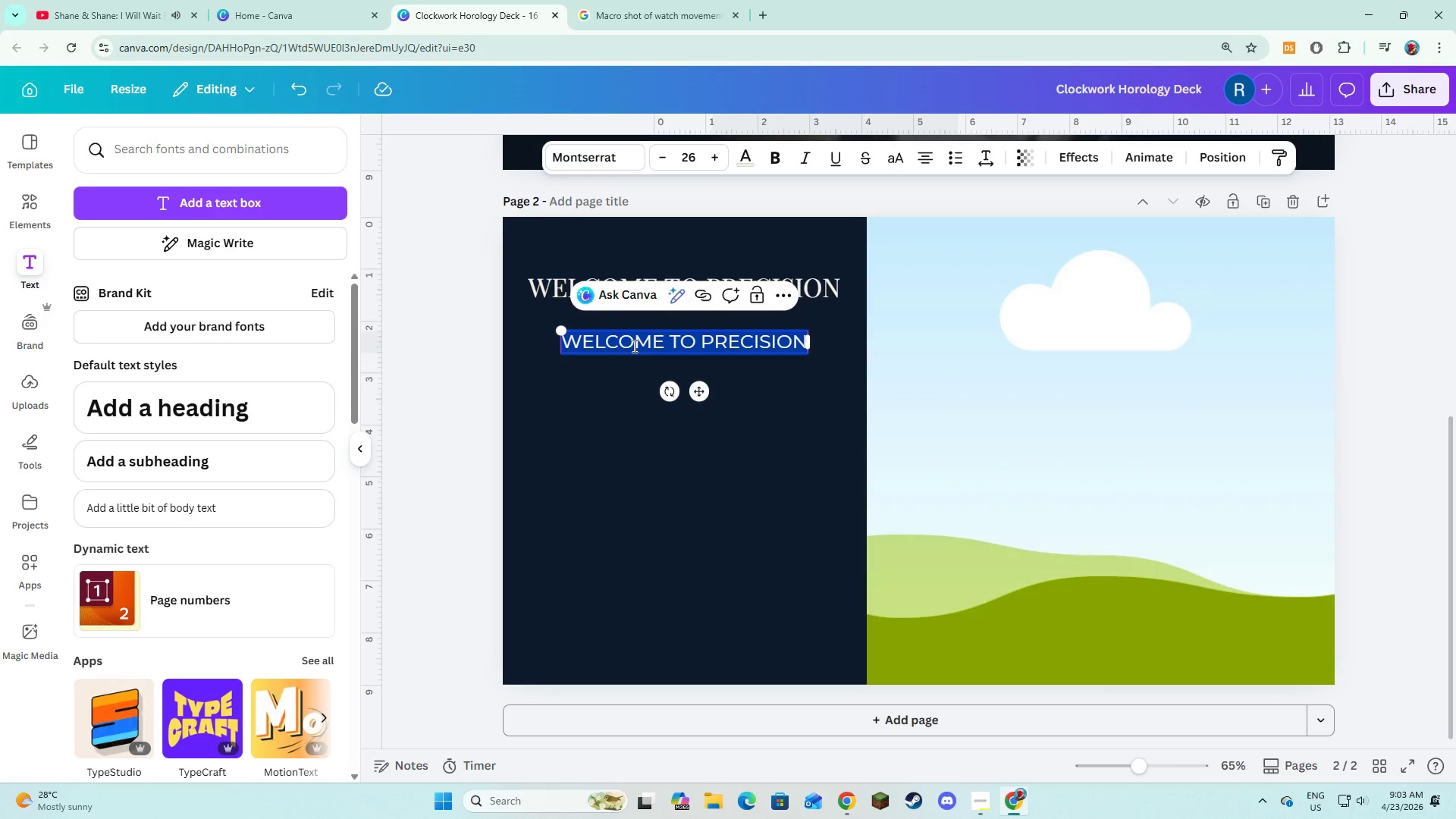 
type(You are entering a discipline where time is measured in c)
key(Backspace)
type(microns and mastery is en)
key(Backspace)
type(arned through patience.)
 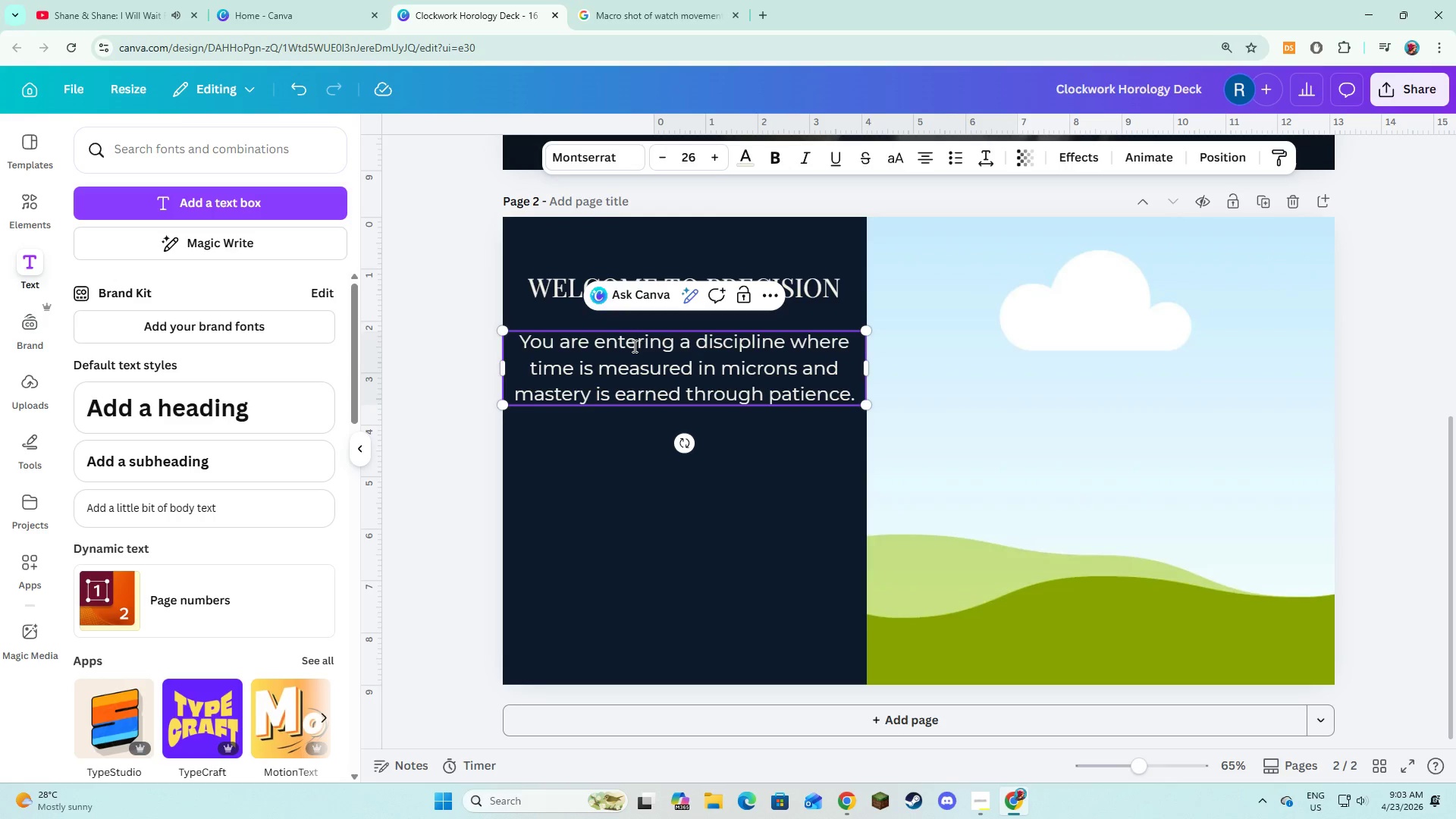 
key(Enter)
 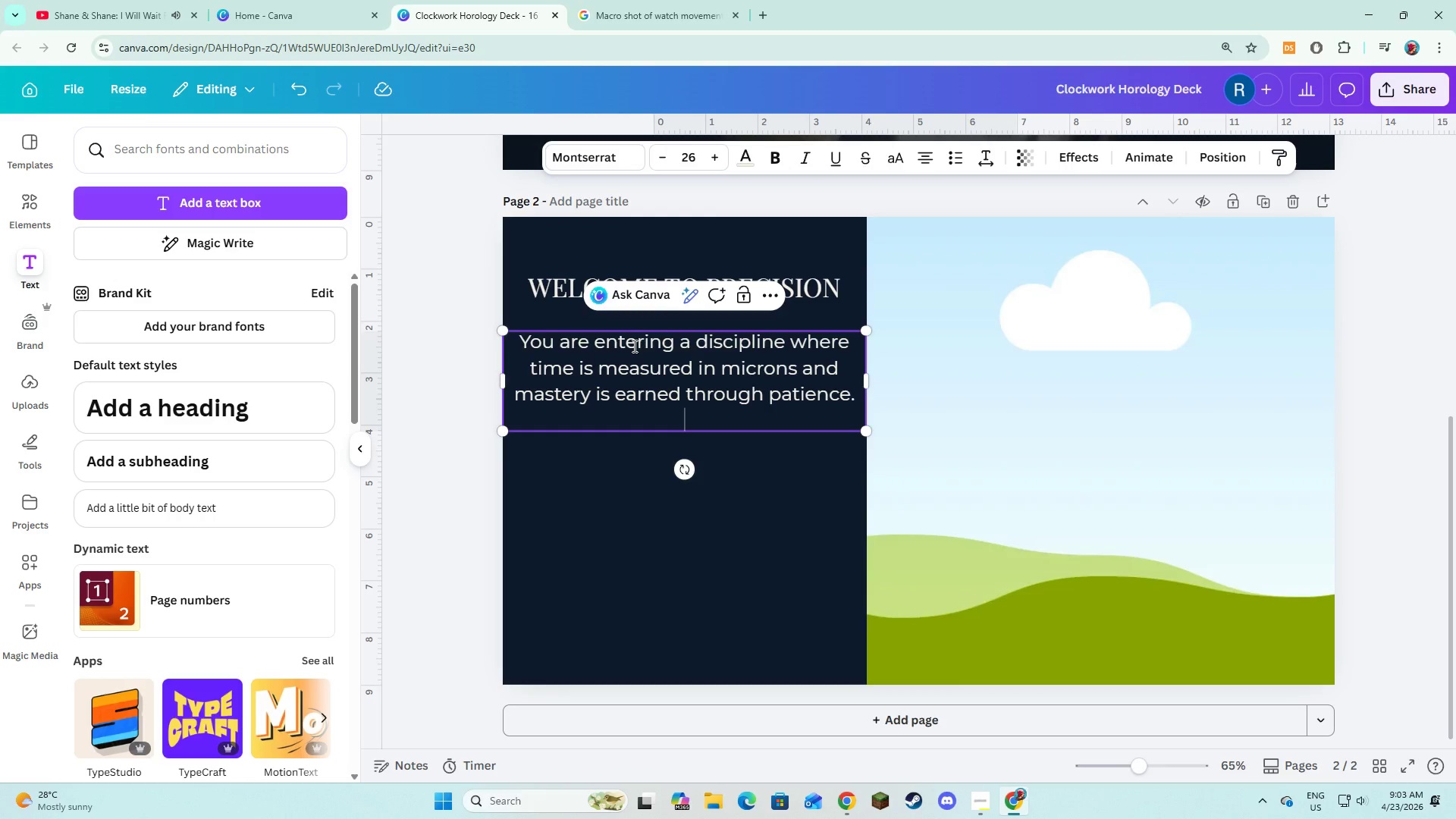 
key(Enter)
 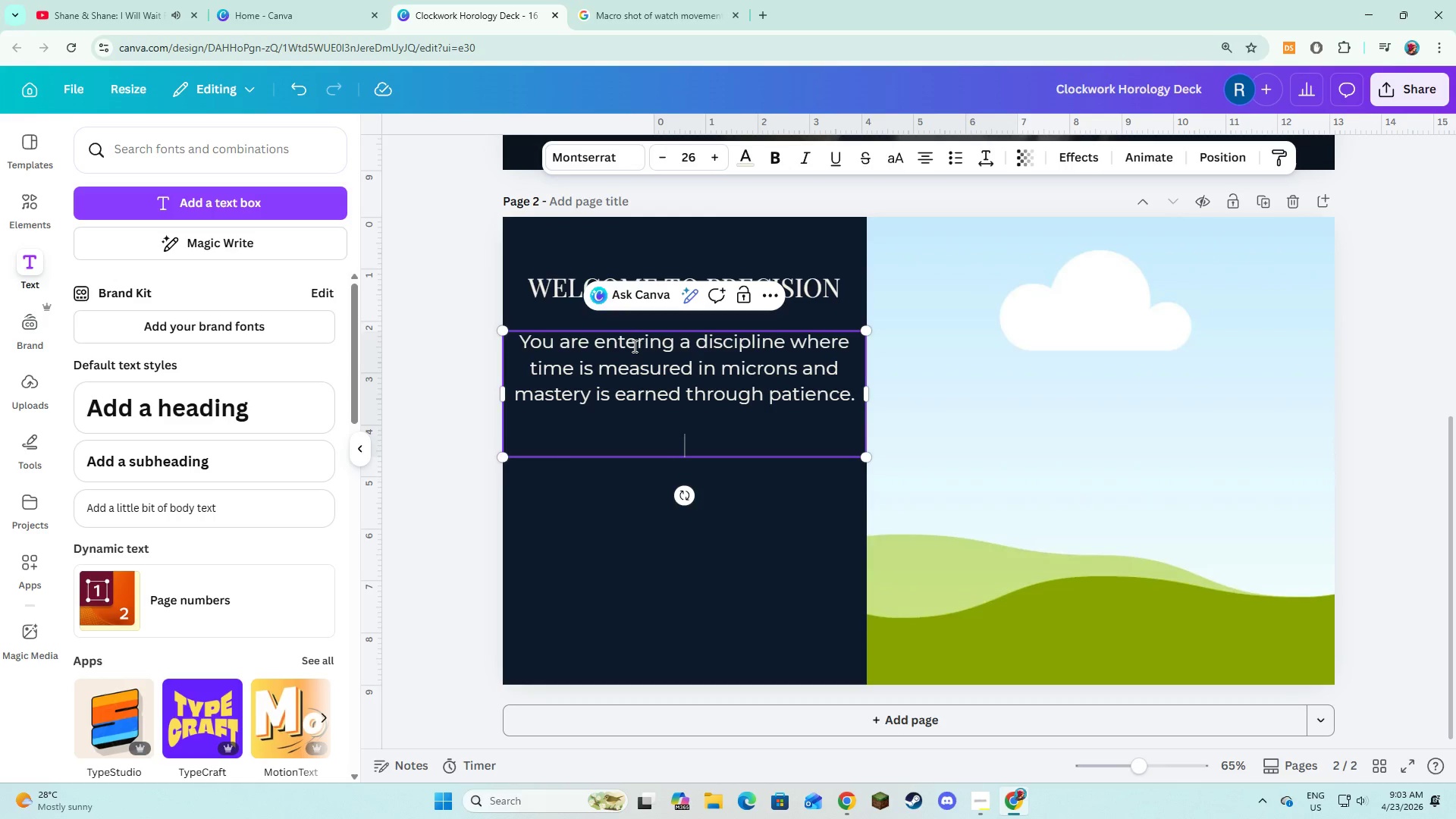 
type(At )
 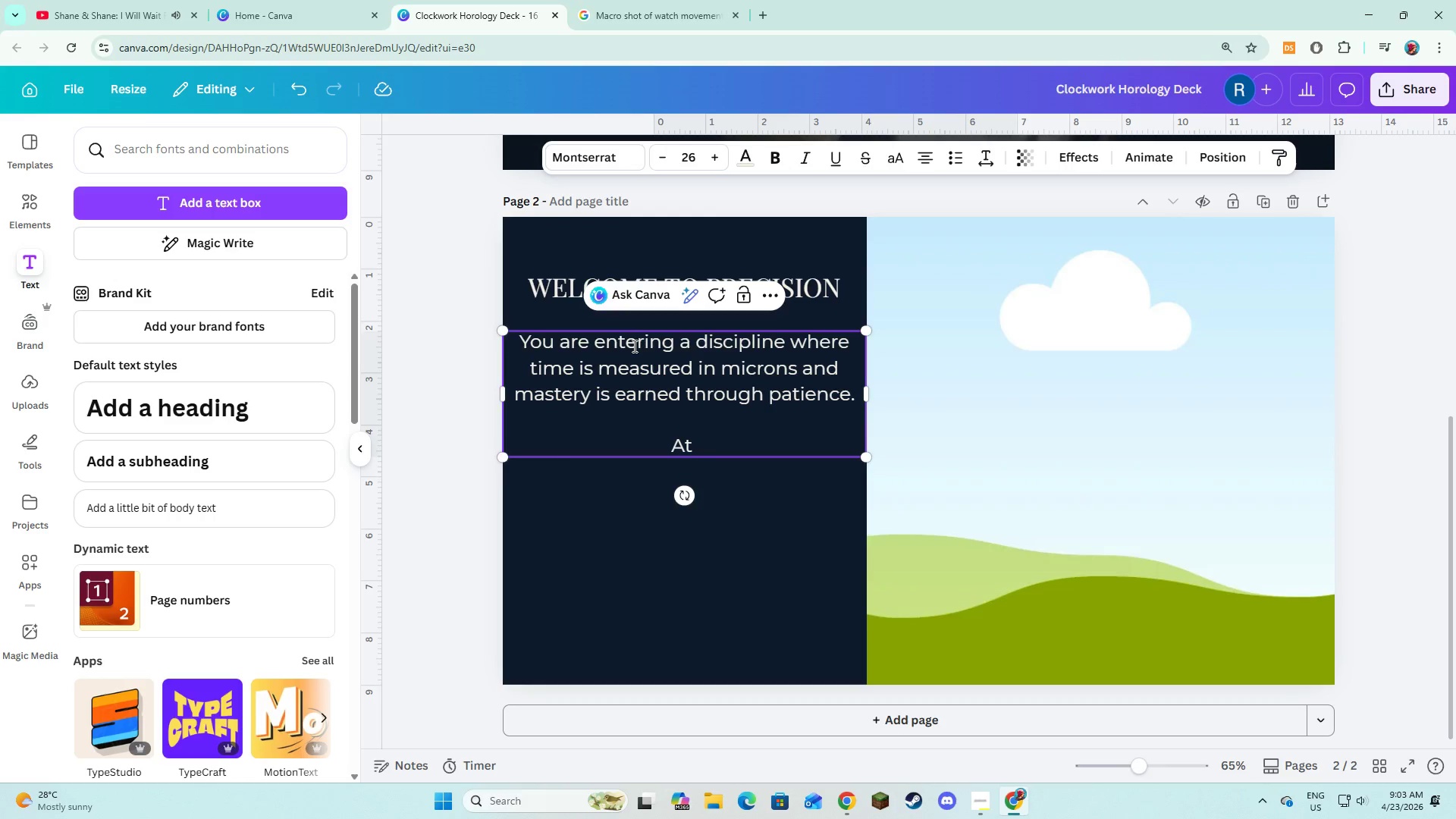 
type(Clockwoek)
key(Backspace)
key(Backspace)
type(rk Horologu )
key(Backspace)
key(Backspace)
type( )
key(Backspace)
type(y Academy, we train craftmae)
key(Backspace)
key(Backspace)
key(Backspace)
type(smen who restore, preserve, and perfect mechanical timepl)
key(Backspace)
type(ieces.)
 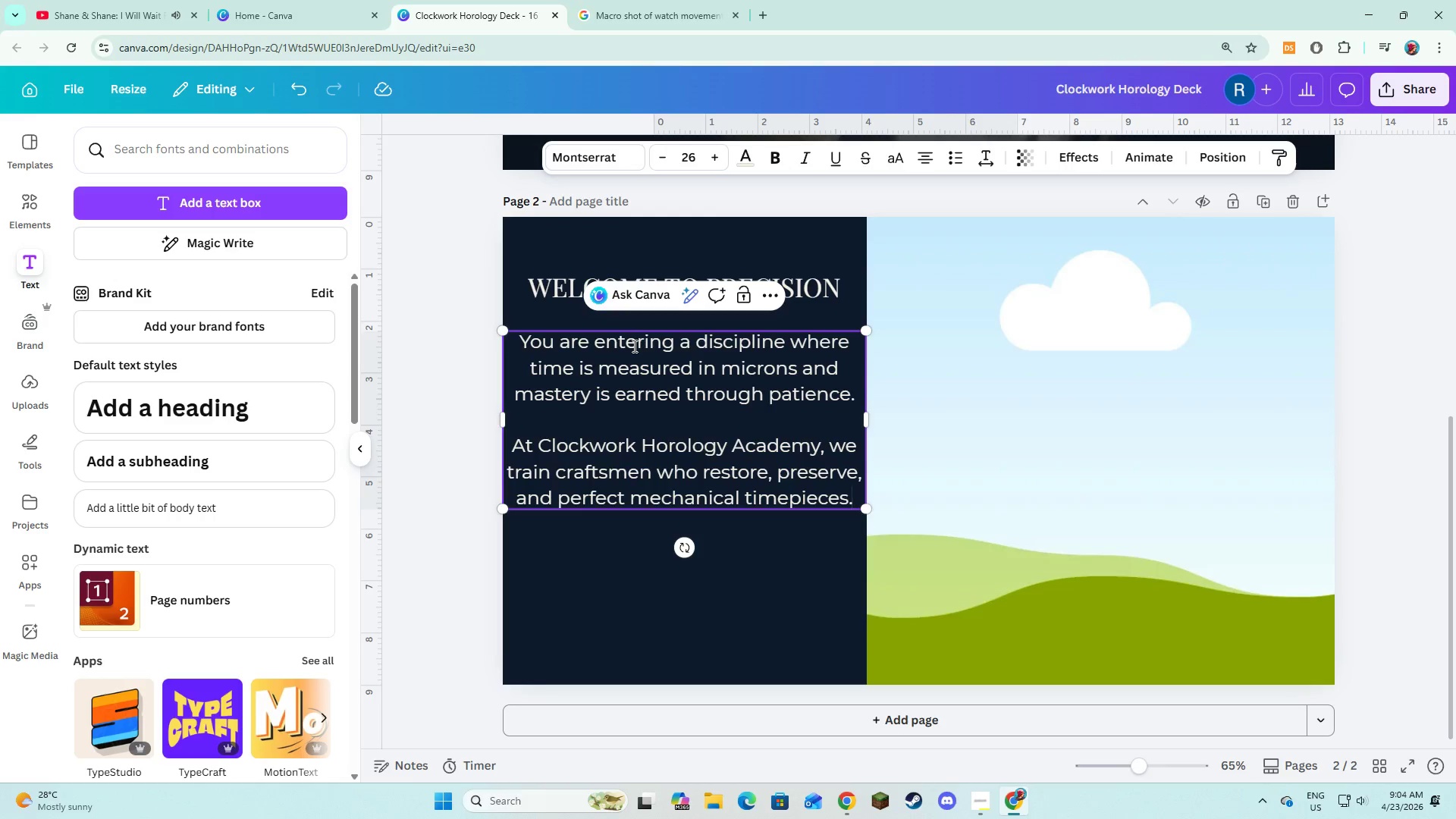 
key(Enter)
 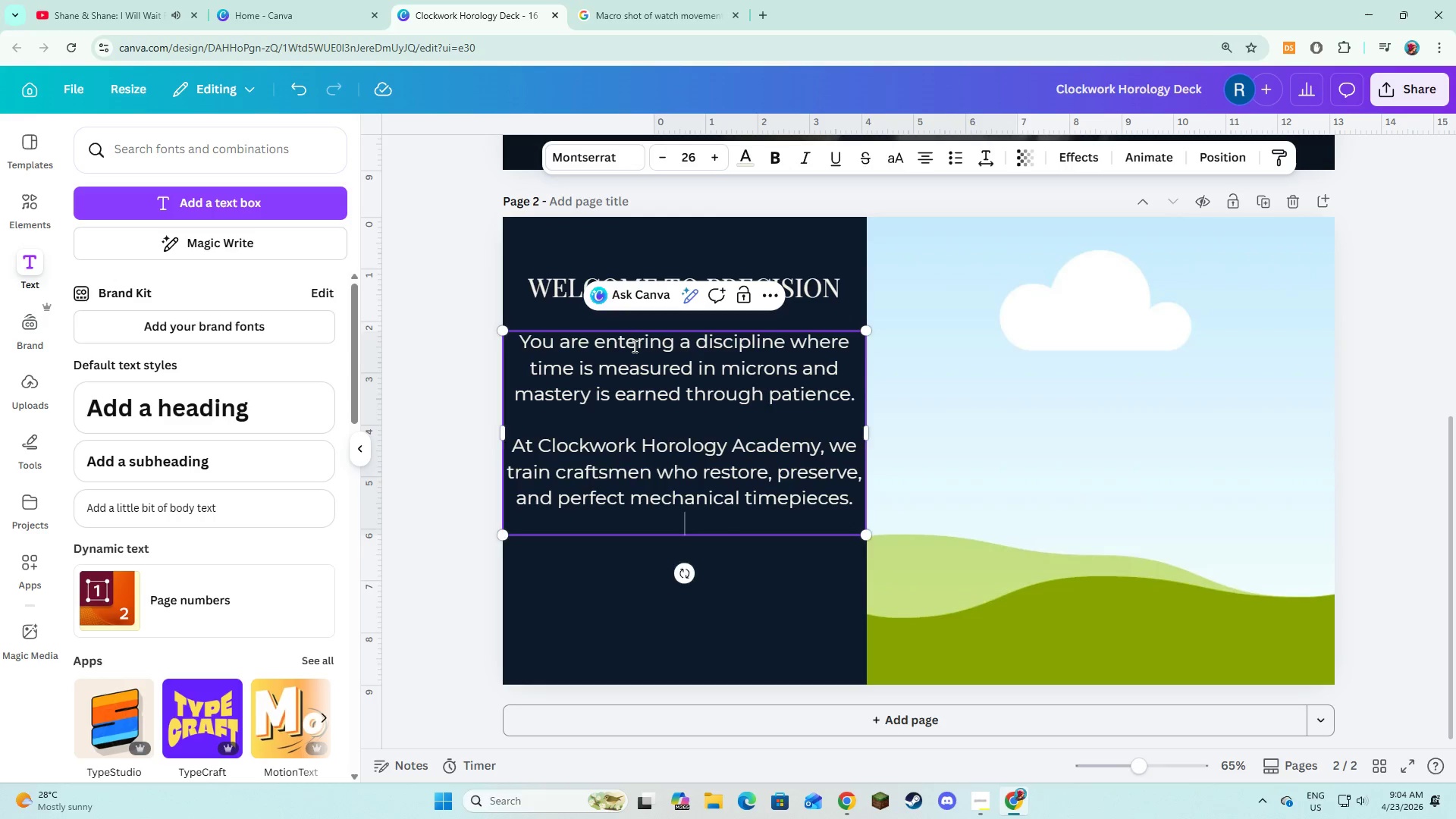 
key(Enter)
 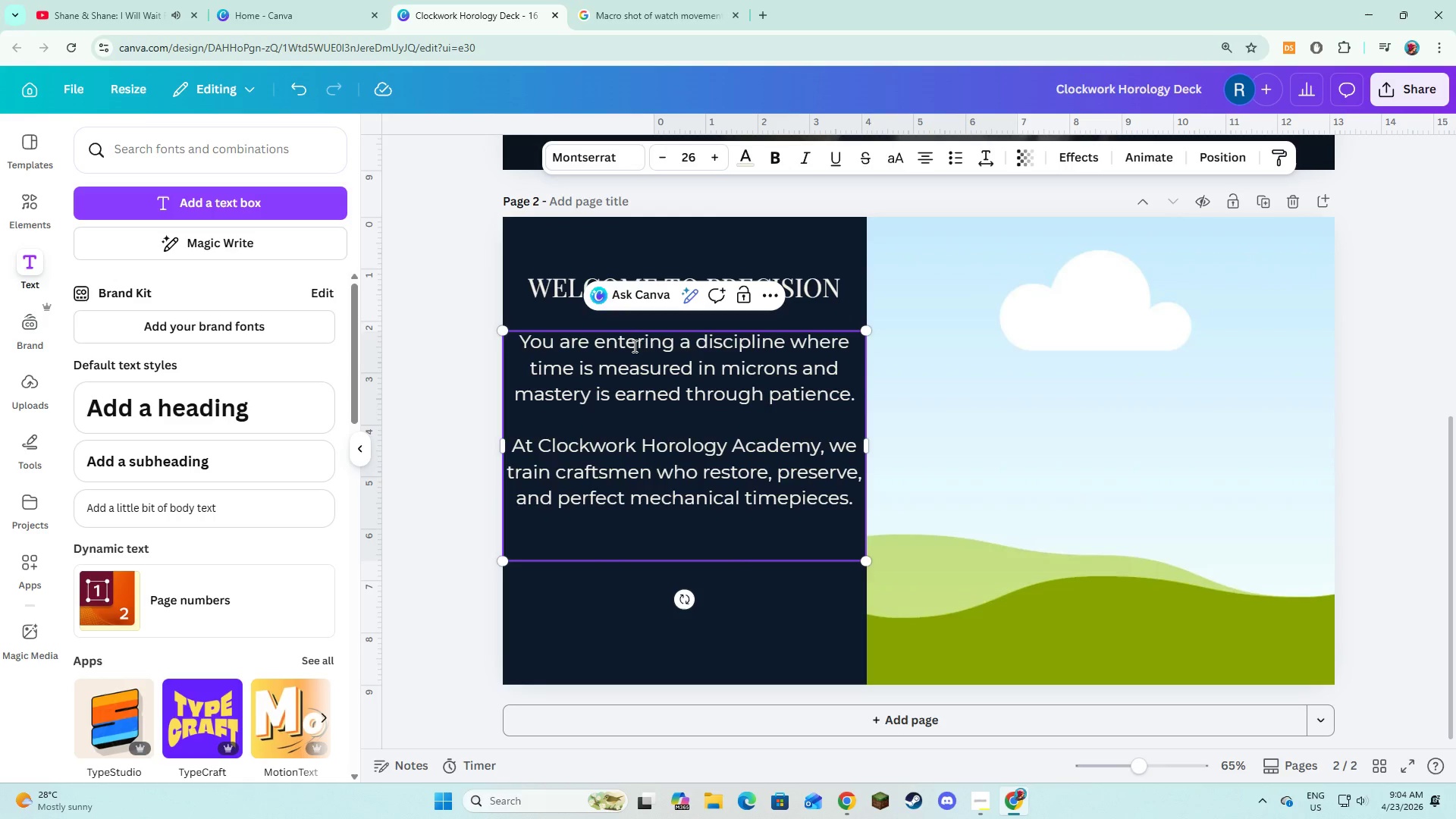 
type(This program will challegn)
key(Backspace)
key(Backspace)
type(nge your focus, yu)
key(Backspace)
type(our discipline, and your attt)
key(Backspace)
type(ention to detail.)
 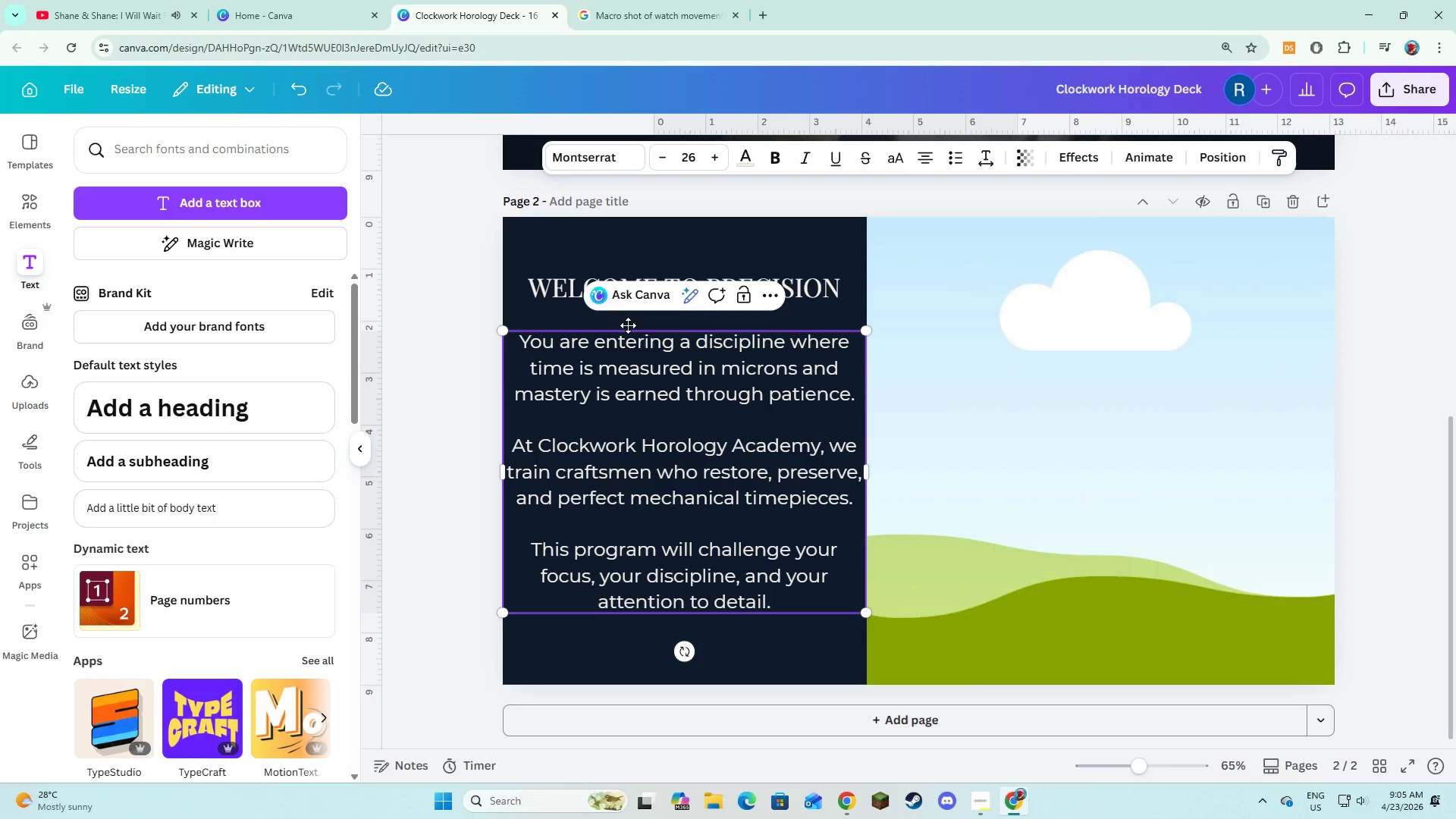 
left_click([452, 479])
 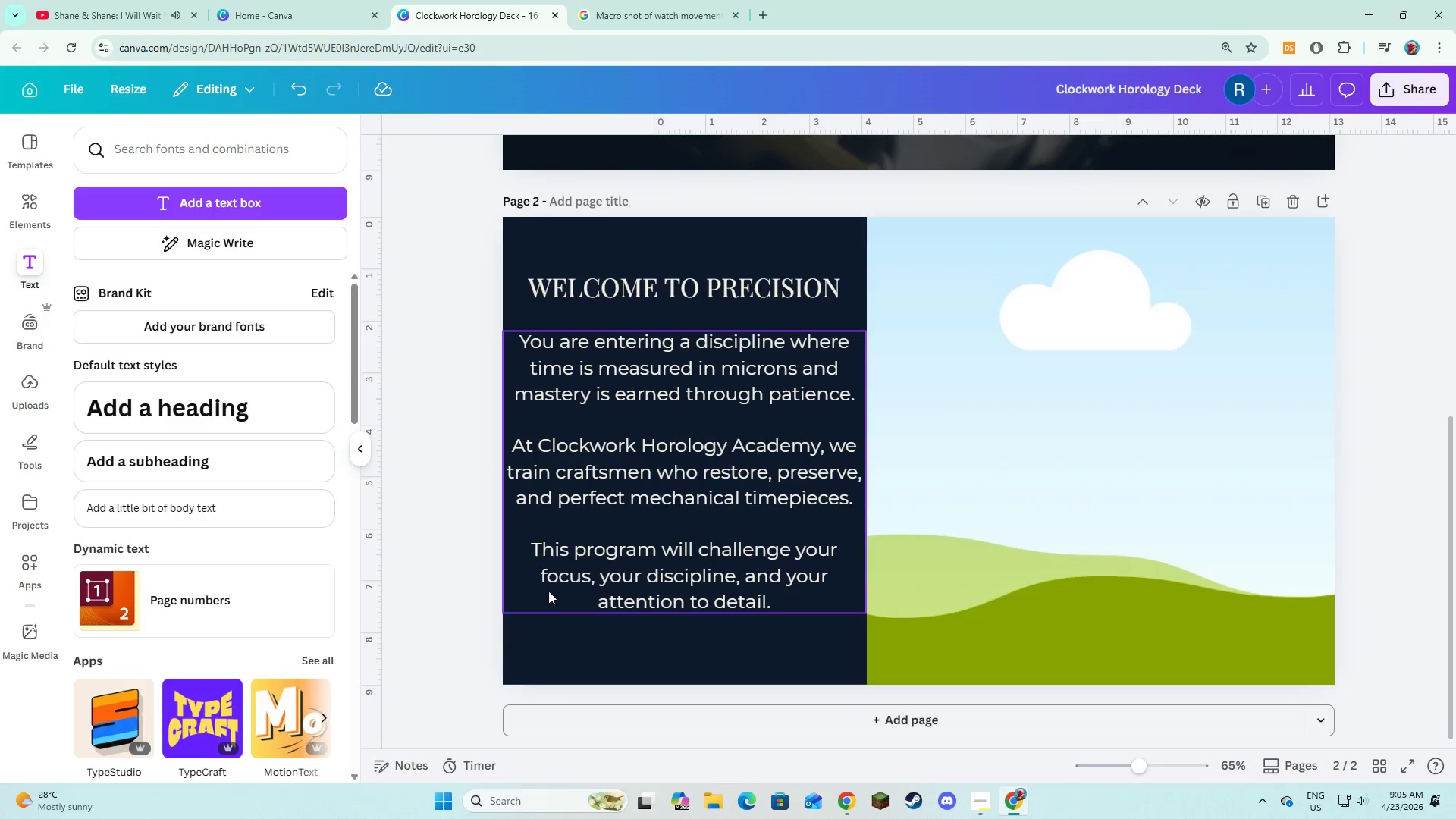 
left_click([558, 572])
 